 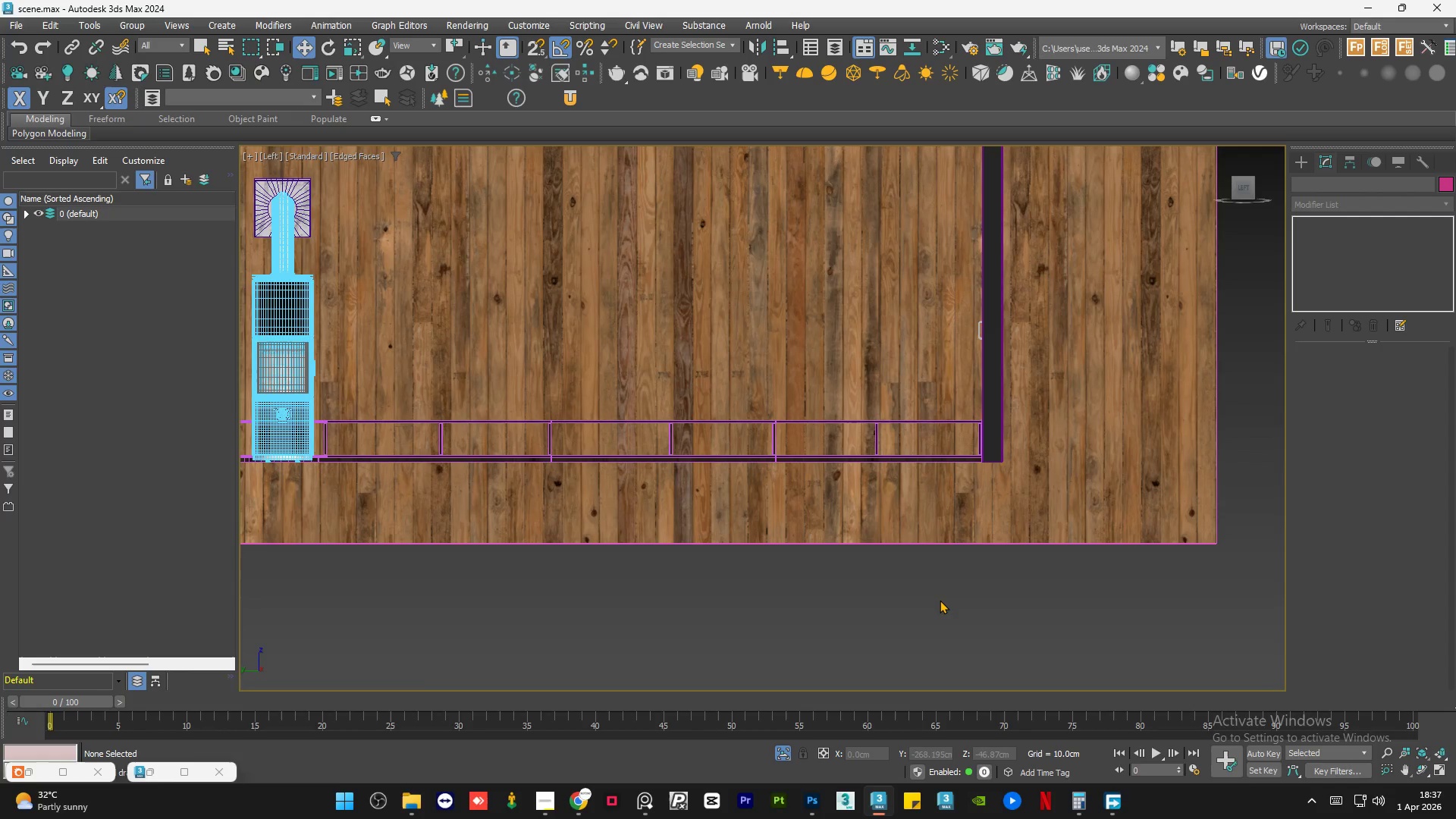 
key(F3)
 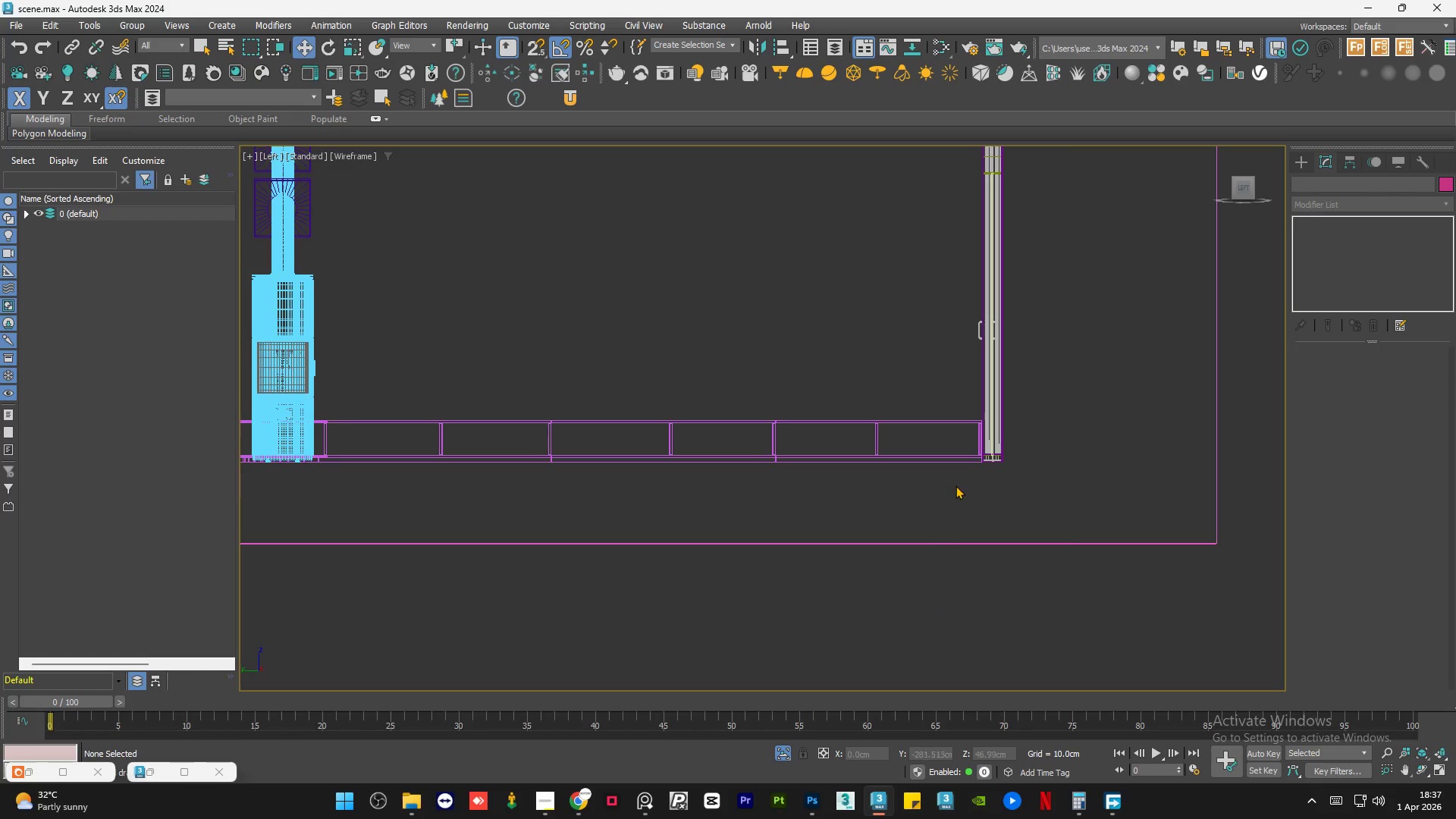 
key(F4)
 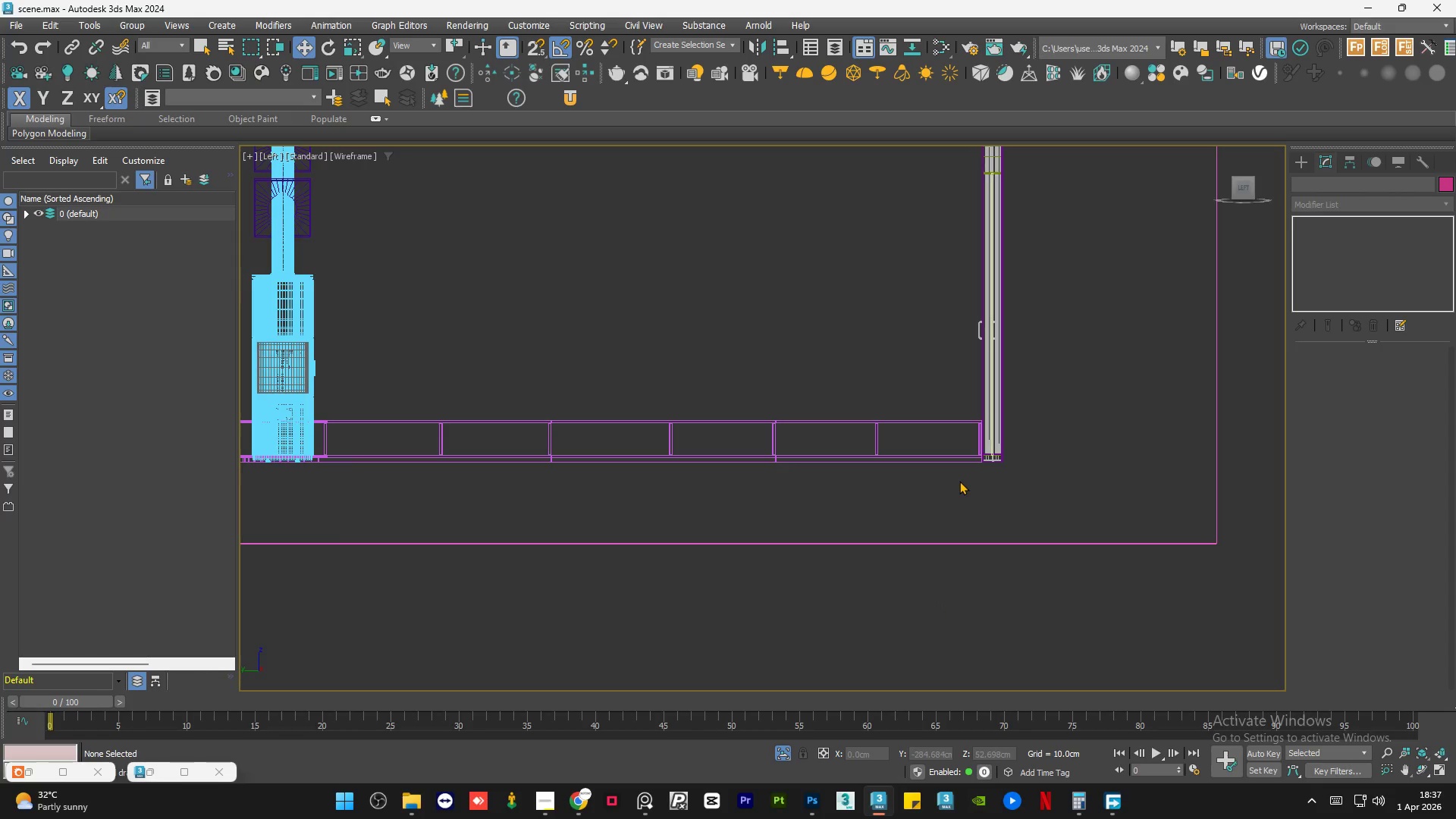 
key(F3)
 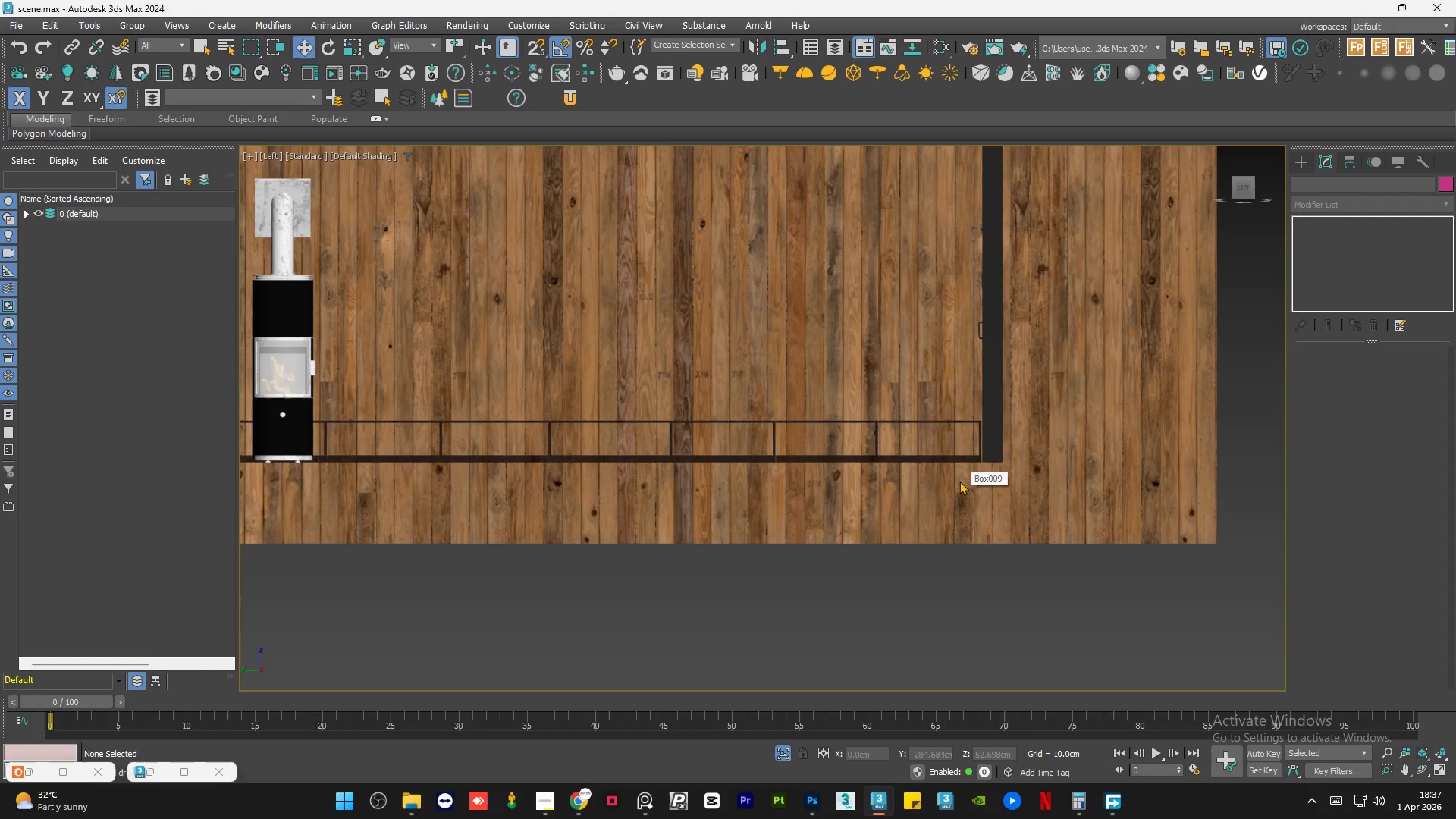 
hold_key(key=AltLeft, duration=0.62)
 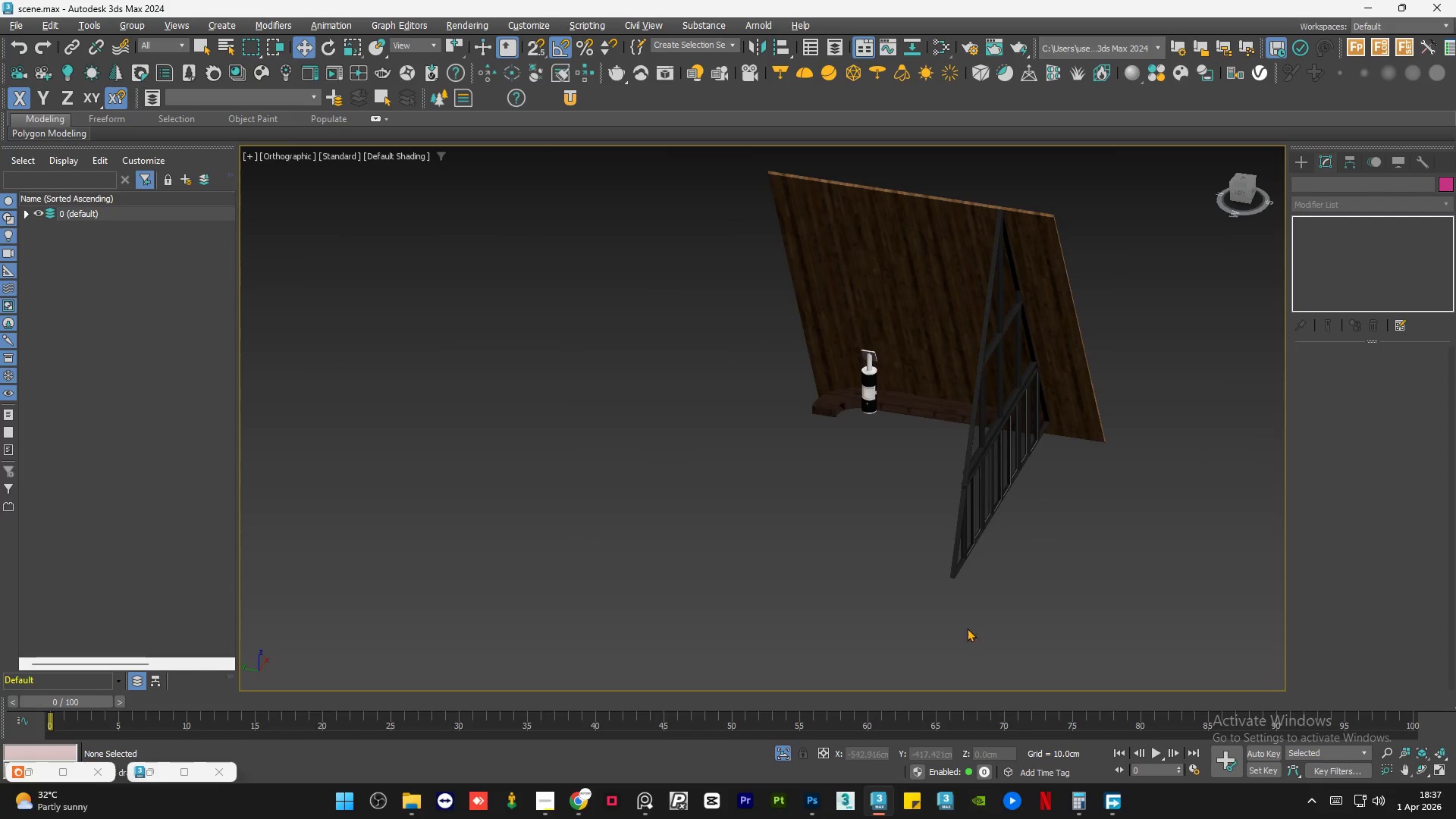 
scroll: coordinate [1016, 504], scroll_direction: down, amount: 4.0
 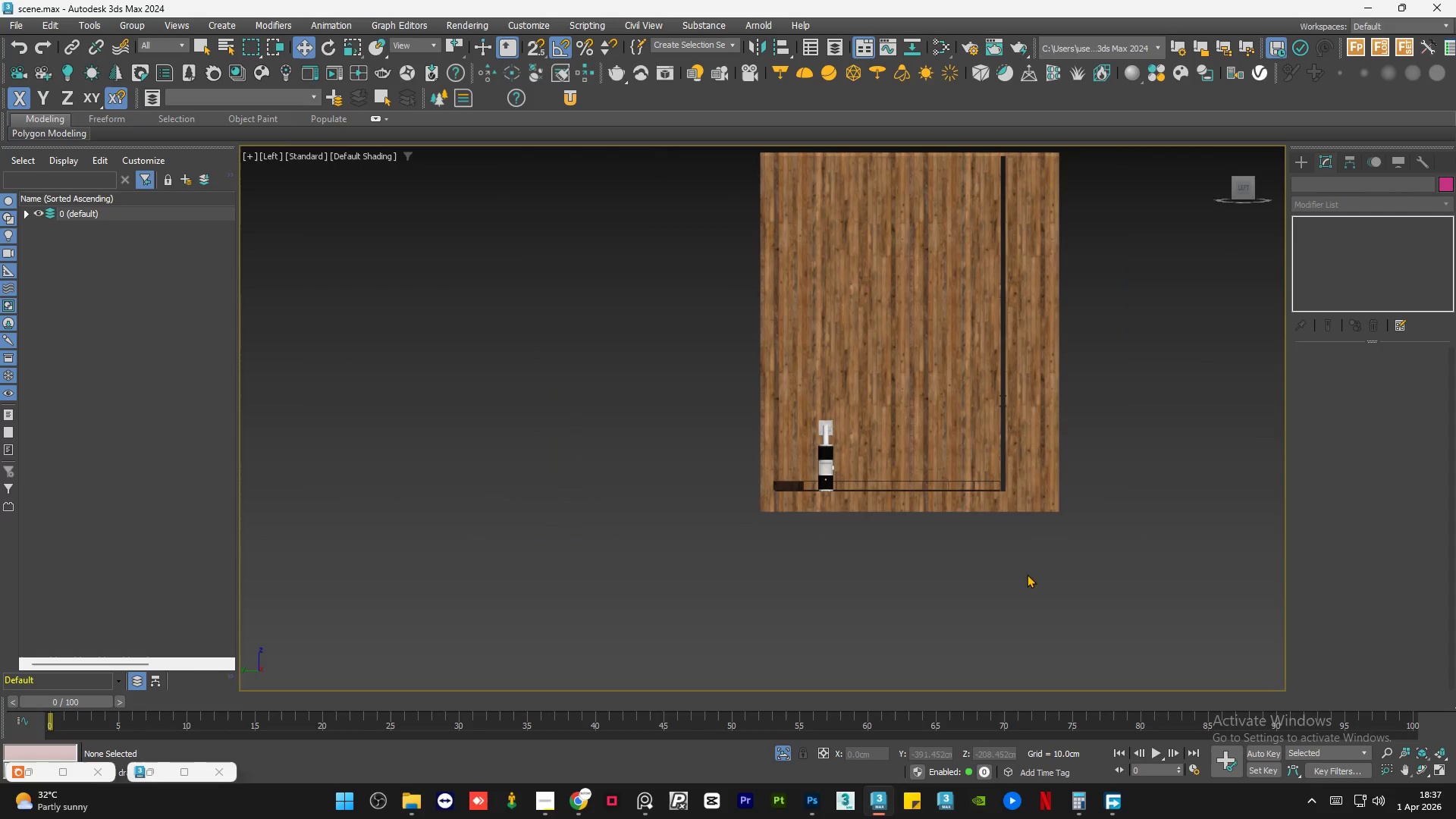 
key(Control+S)
 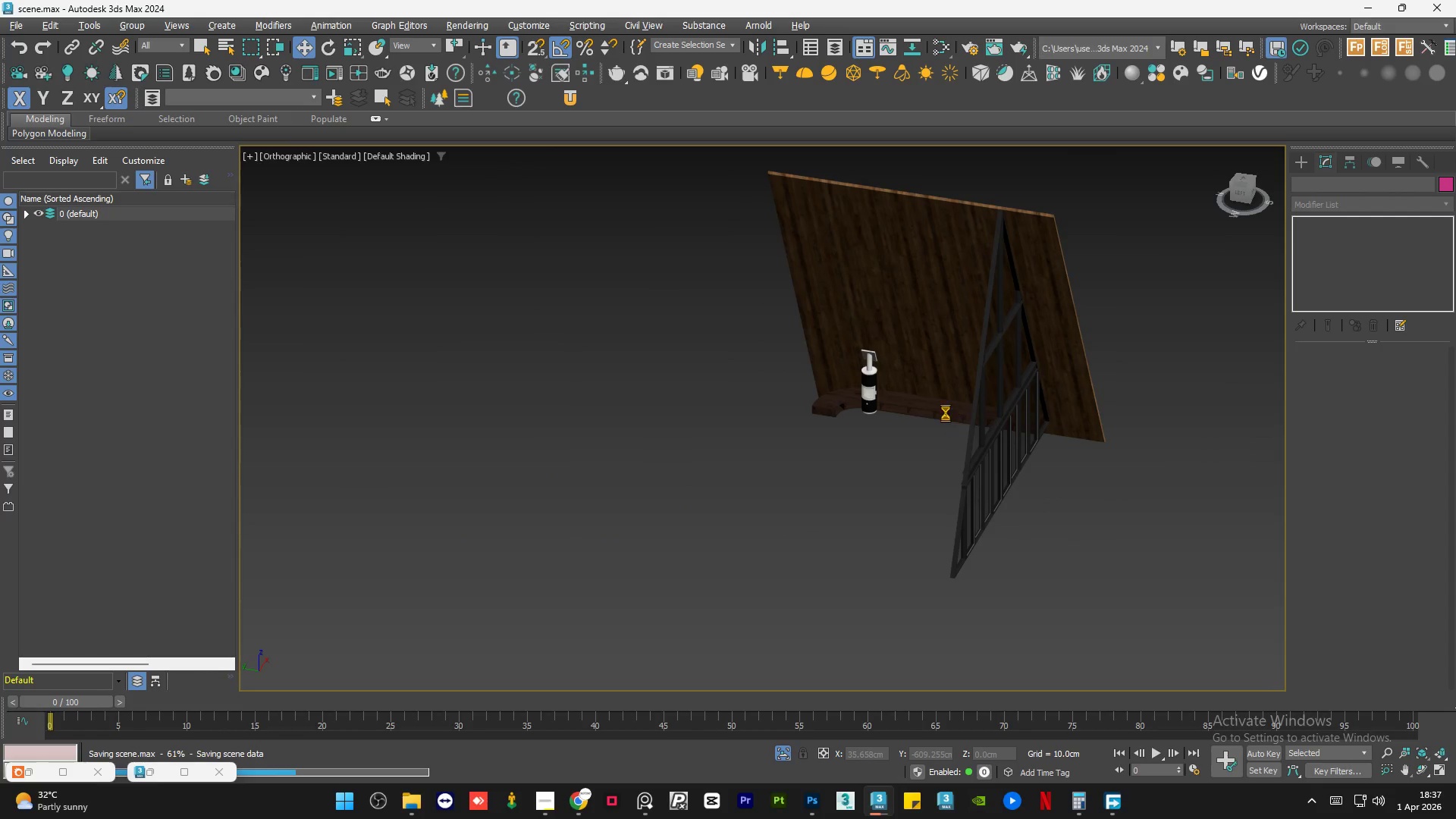 
scroll: coordinate [945, 407], scroll_direction: up, amount: 6.0
 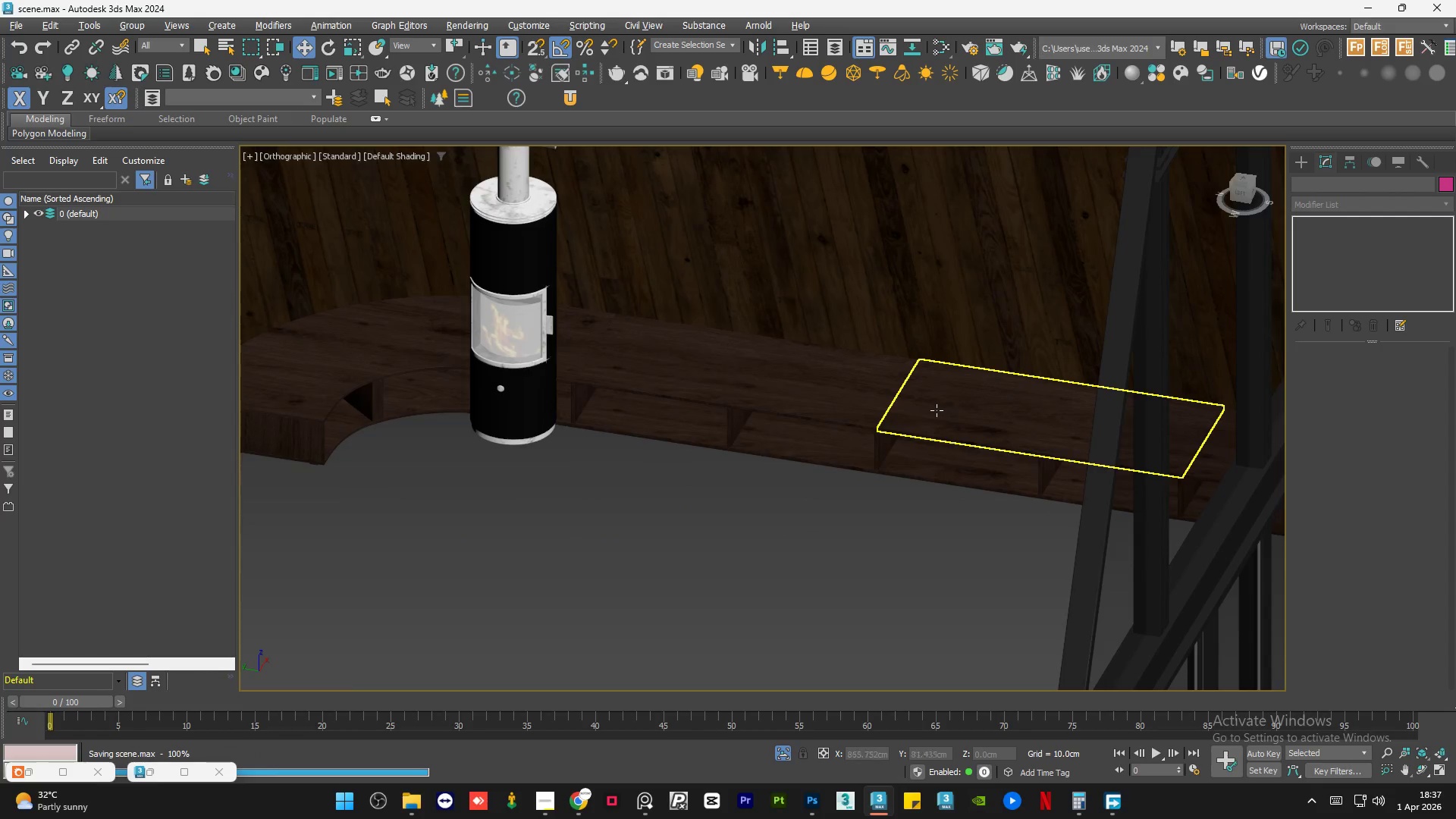 
hold_key(key=AltLeft, duration=0.84)
scroll: coordinate [992, 498], scroll_direction: down, amount: 1.0
 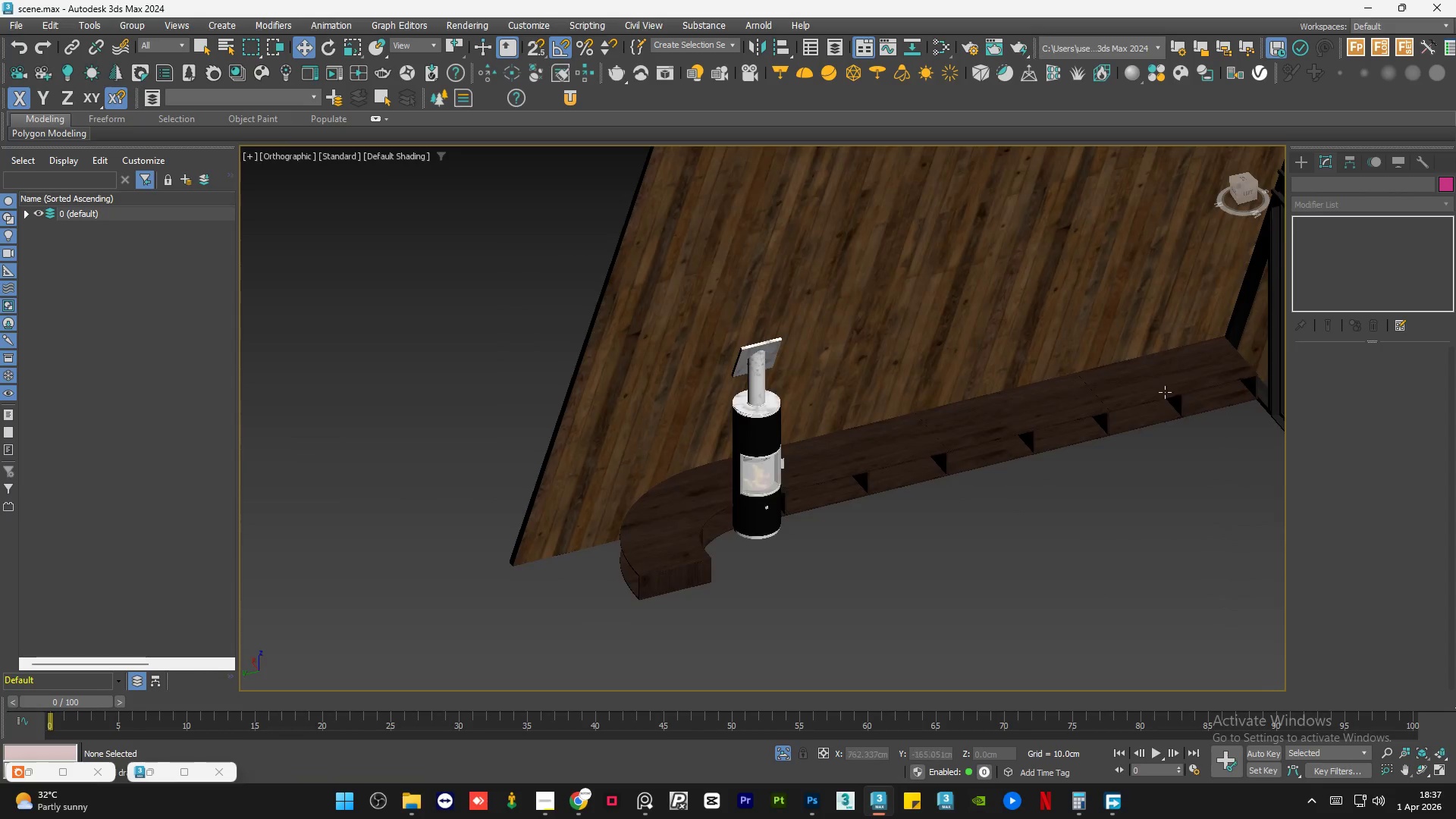 
scroll: coordinate [1244, 359], scroll_direction: up, amount: 5.0
 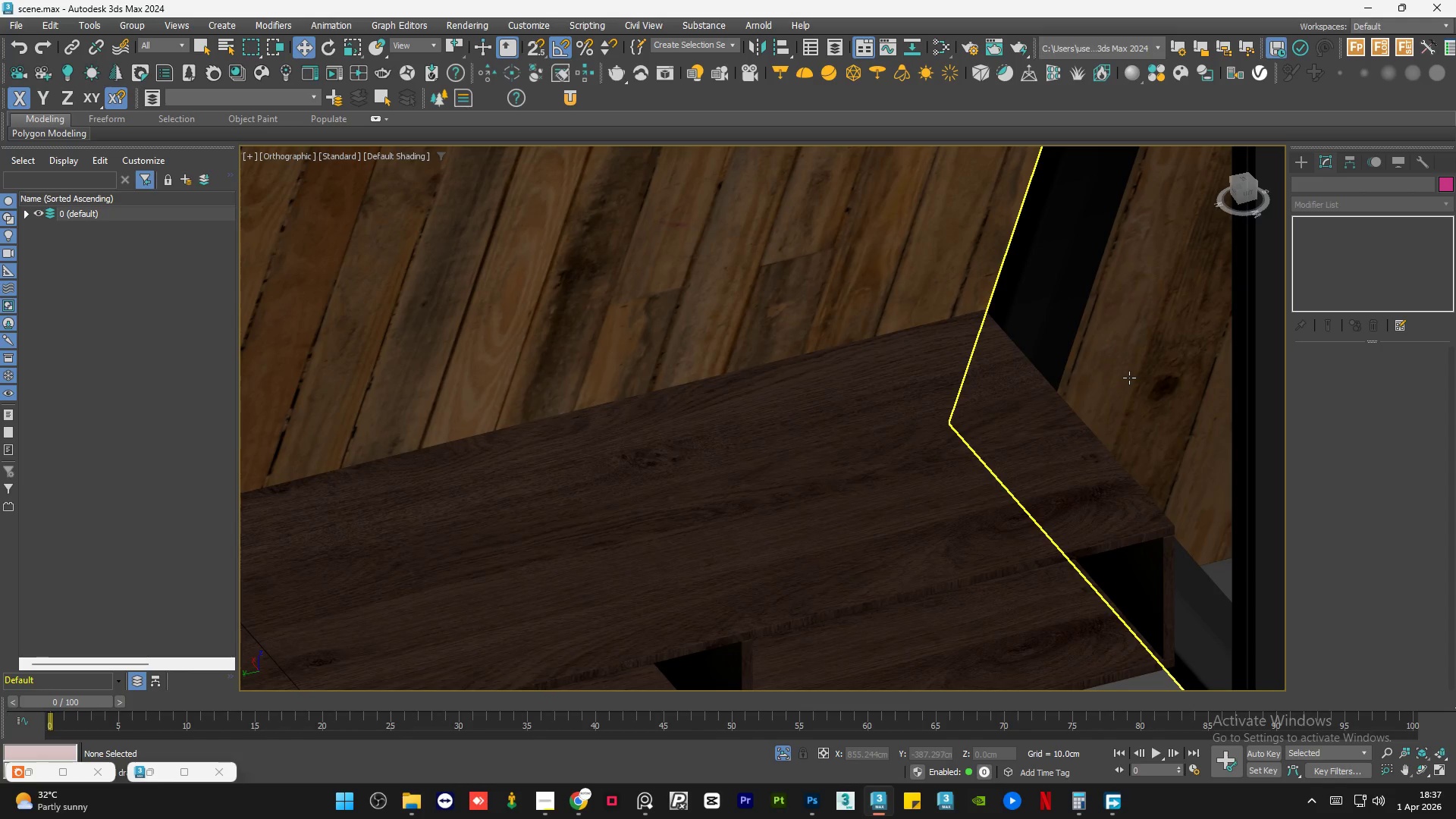 
hold_key(key=AltLeft, duration=0.78)
 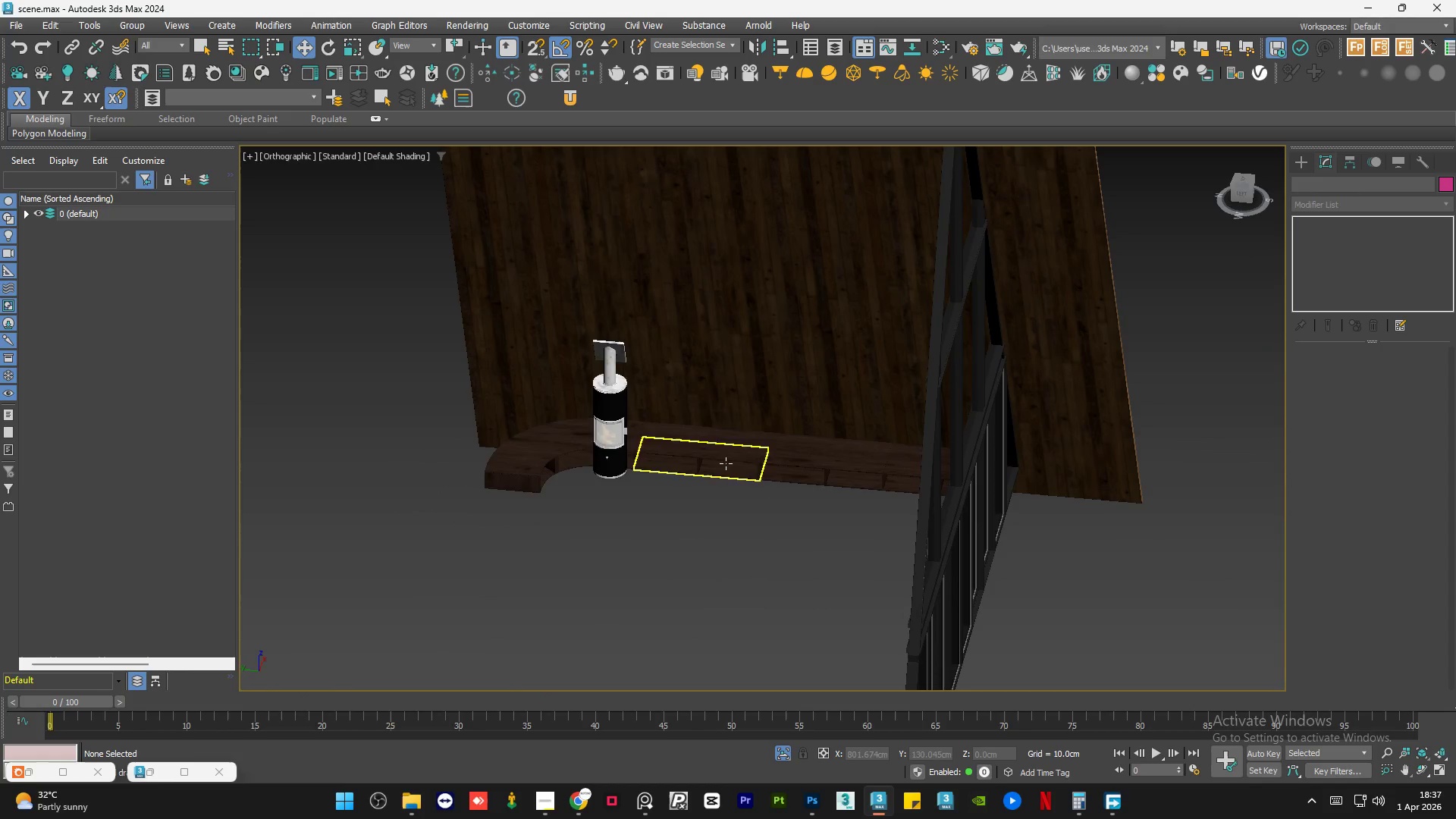 
scroll: coordinate [1129, 381], scroll_direction: down, amount: 5.0
 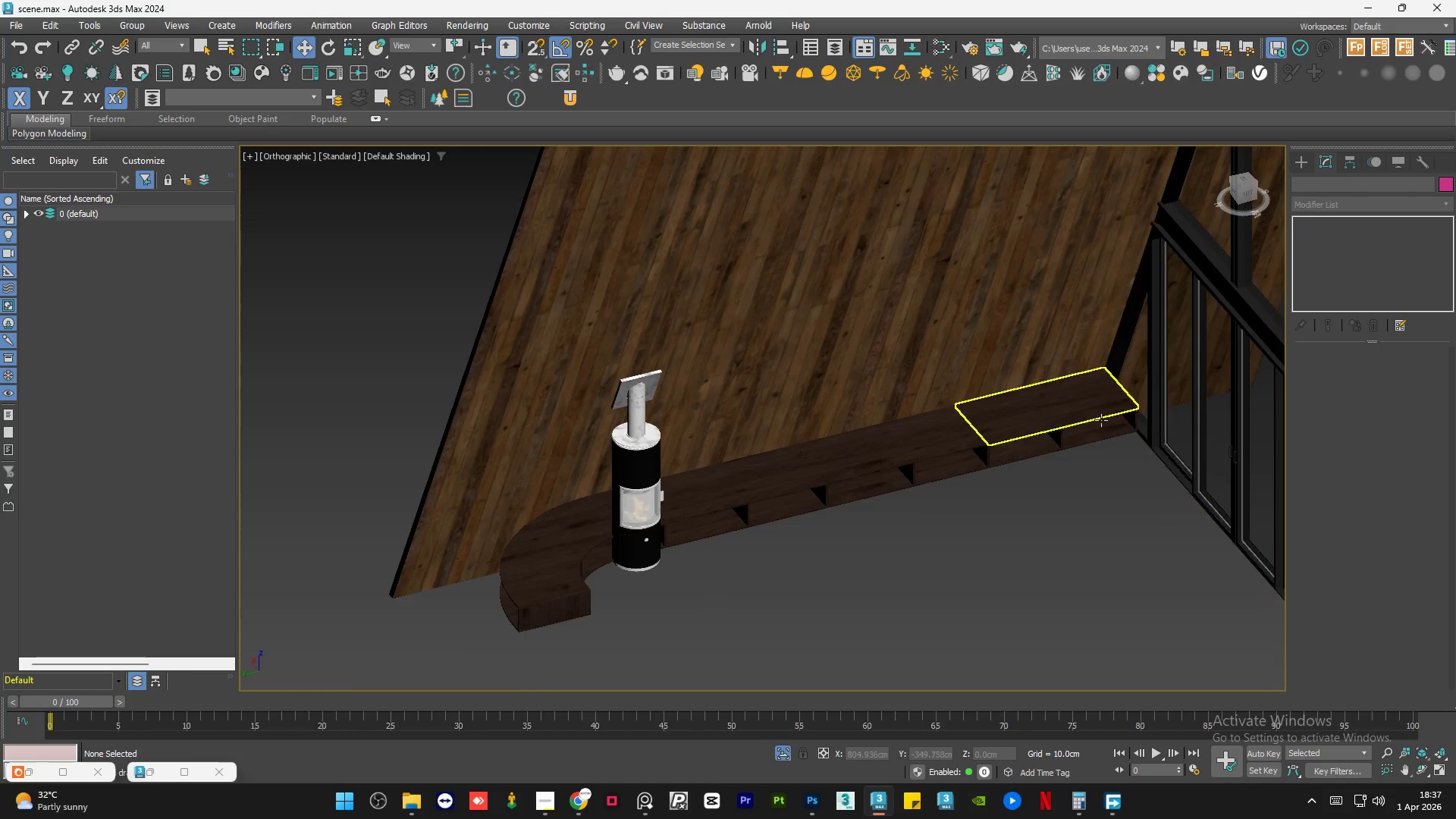 
scroll: coordinate [639, 433], scroll_direction: up, amount: 8.0
 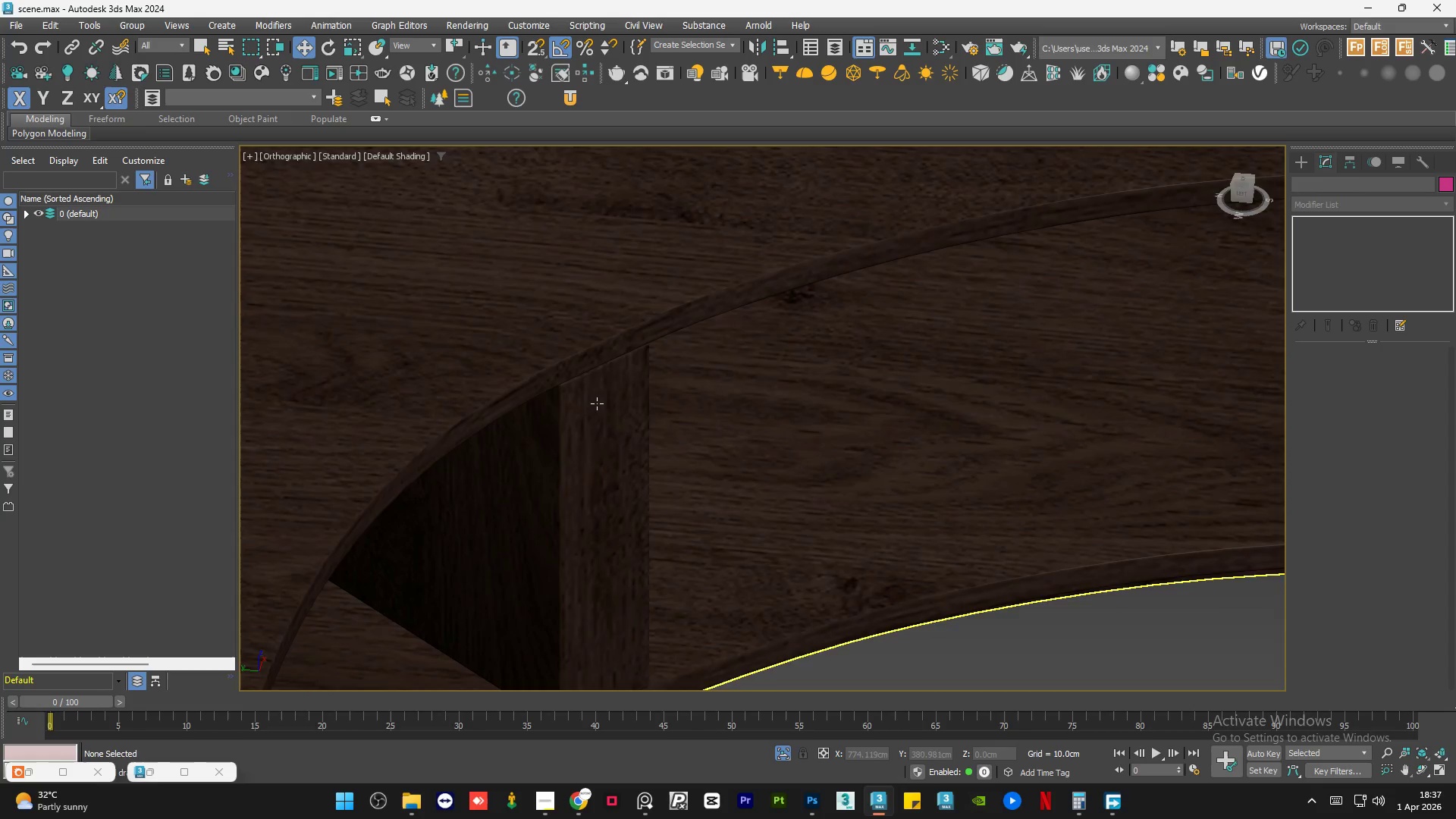 
scroll: coordinate [597, 403], scroll_direction: down, amount: 6.0
 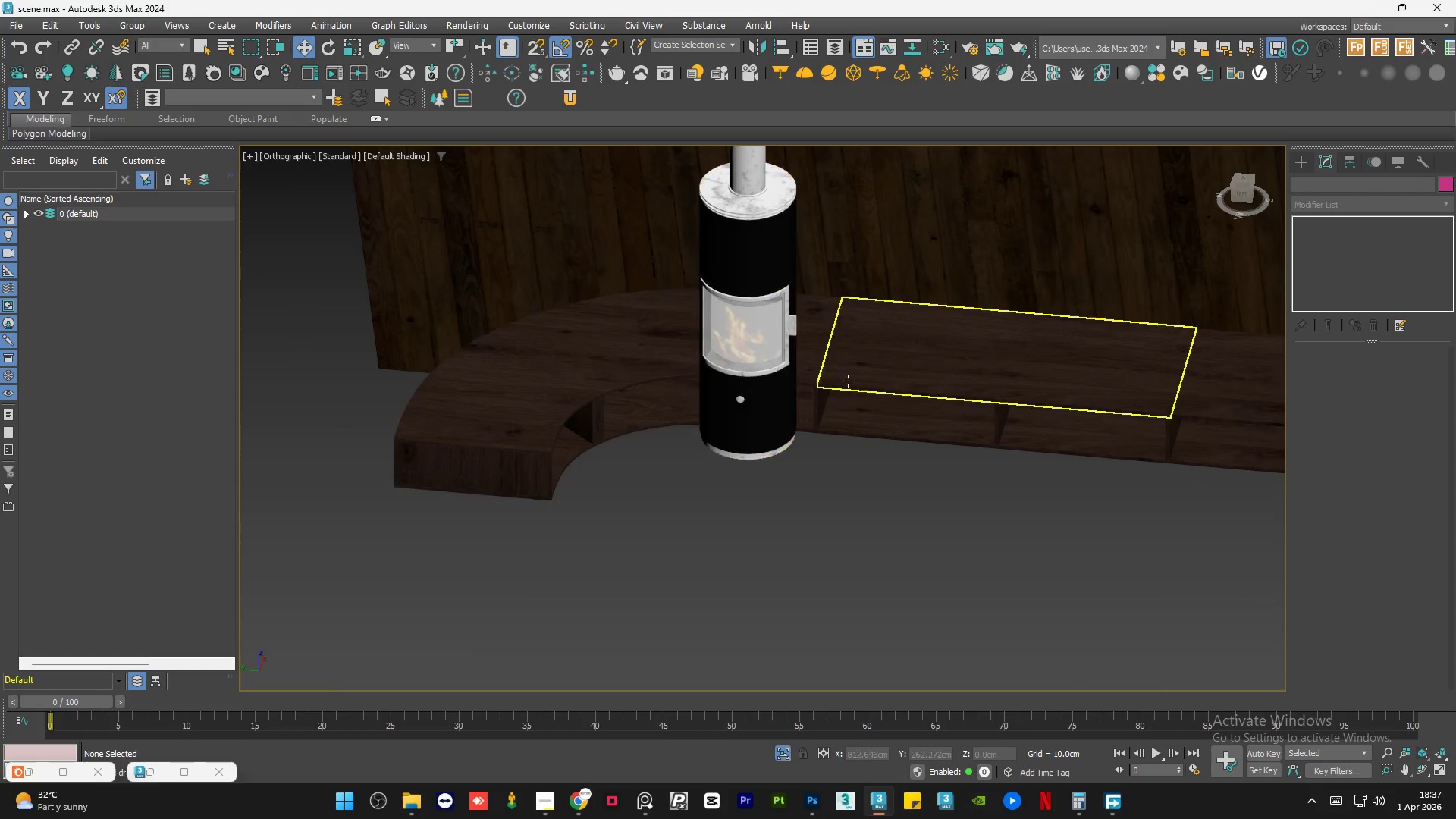 
scroll: coordinate [814, 385], scroll_direction: up, amount: 6.0
 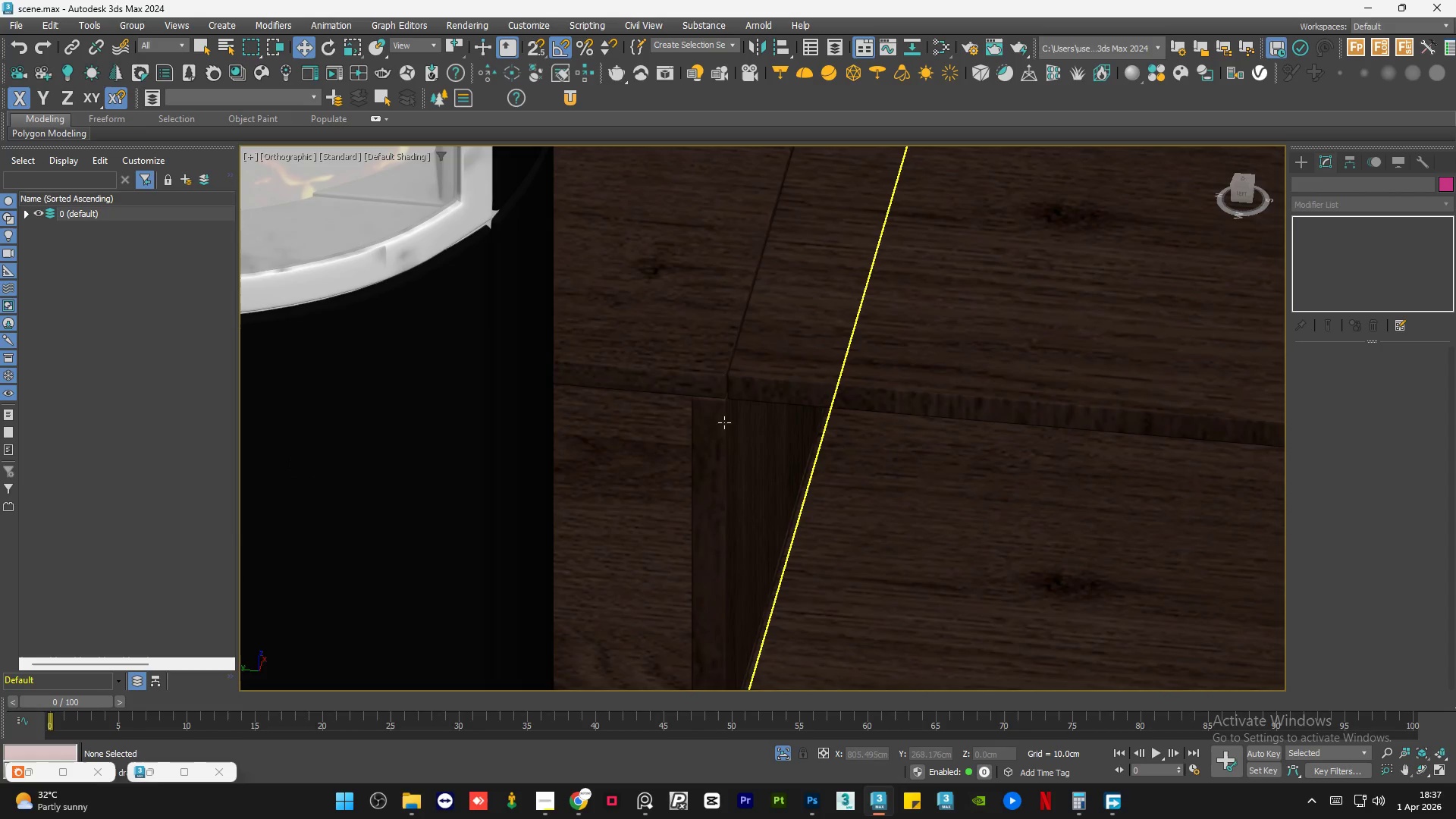 
left_click([661, 575])
 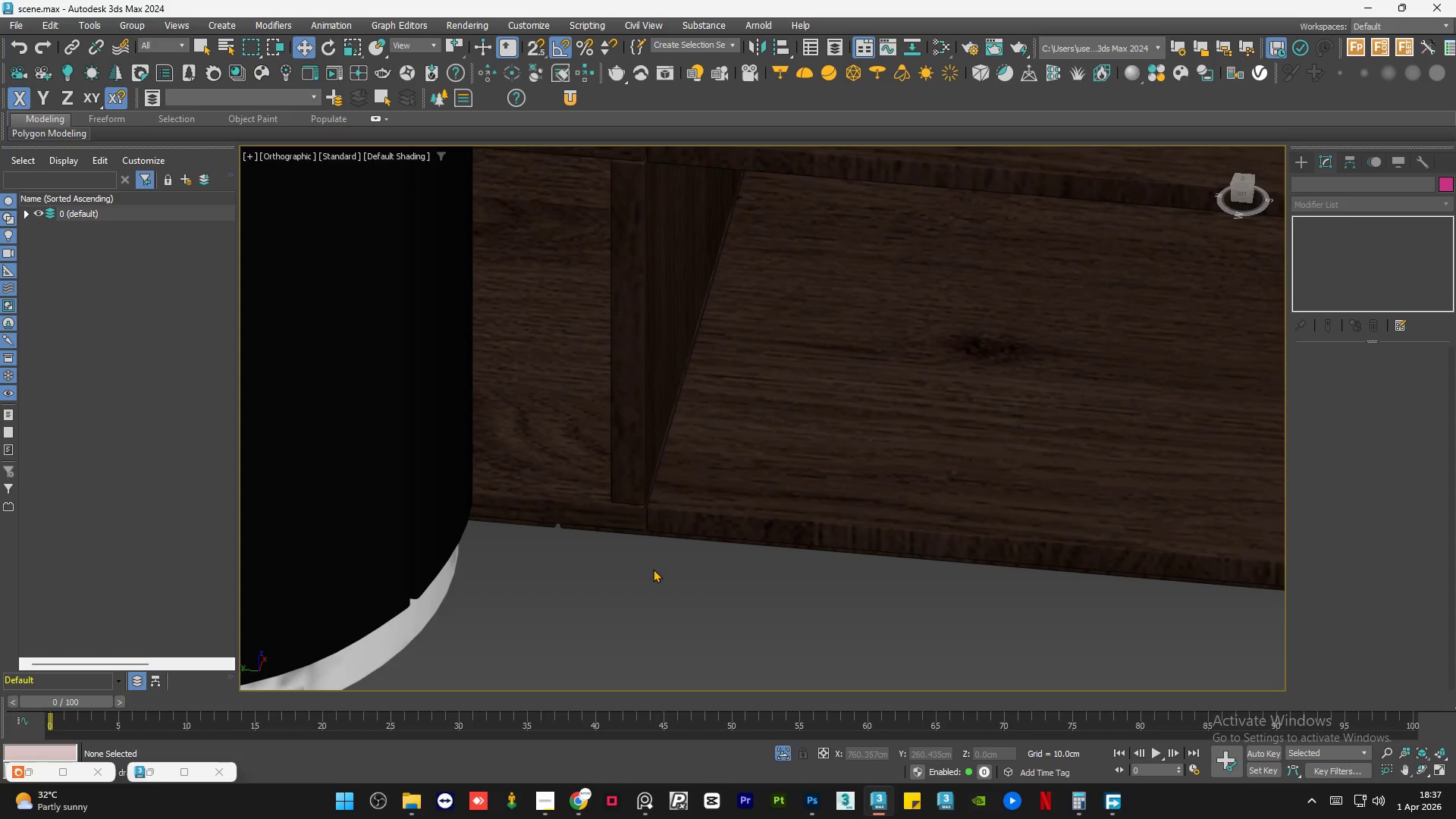 
scroll: coordinate [734, 461], scroll_direction: none, amount: 0.0
 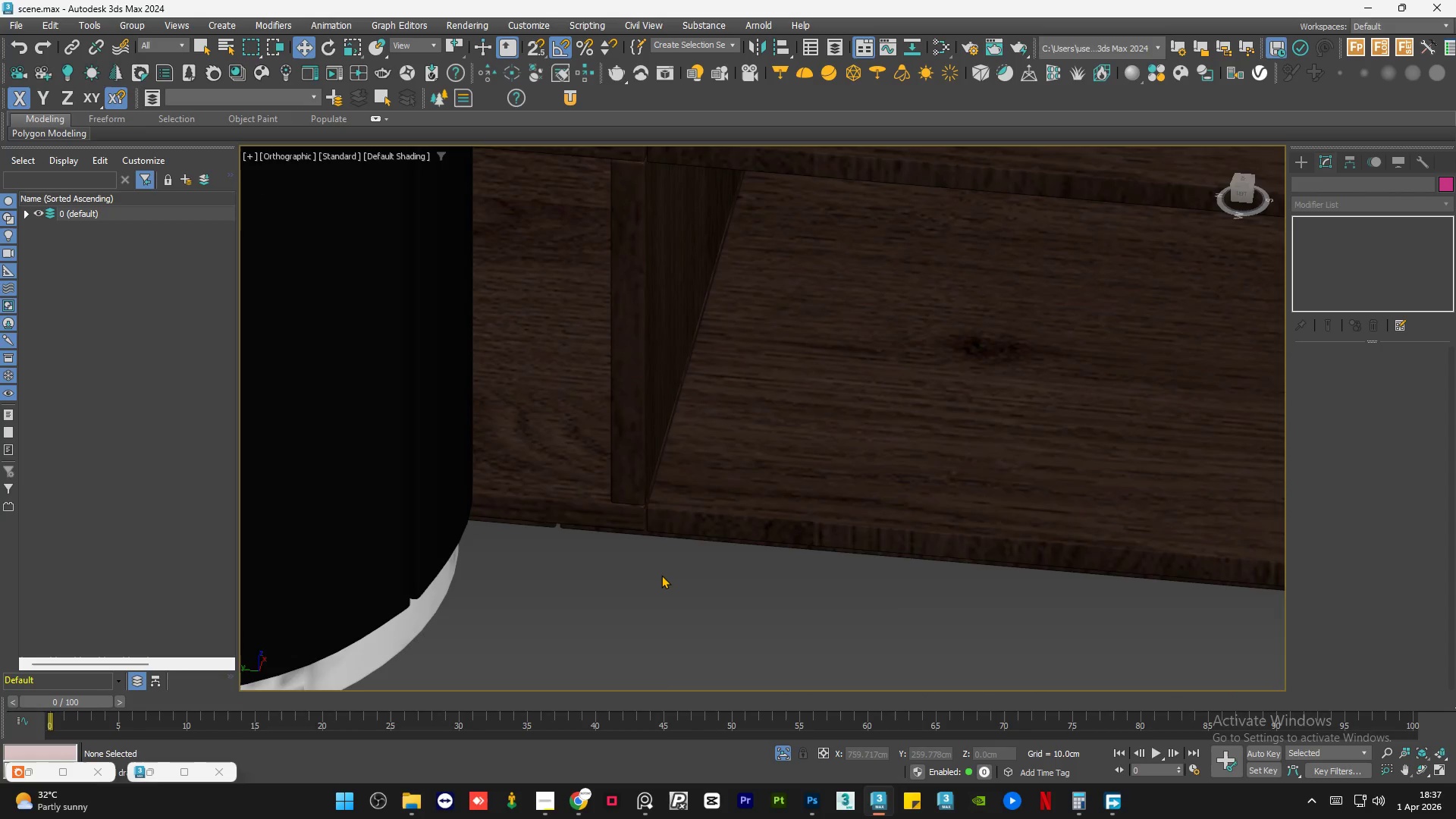 
left_click([789, 755])
 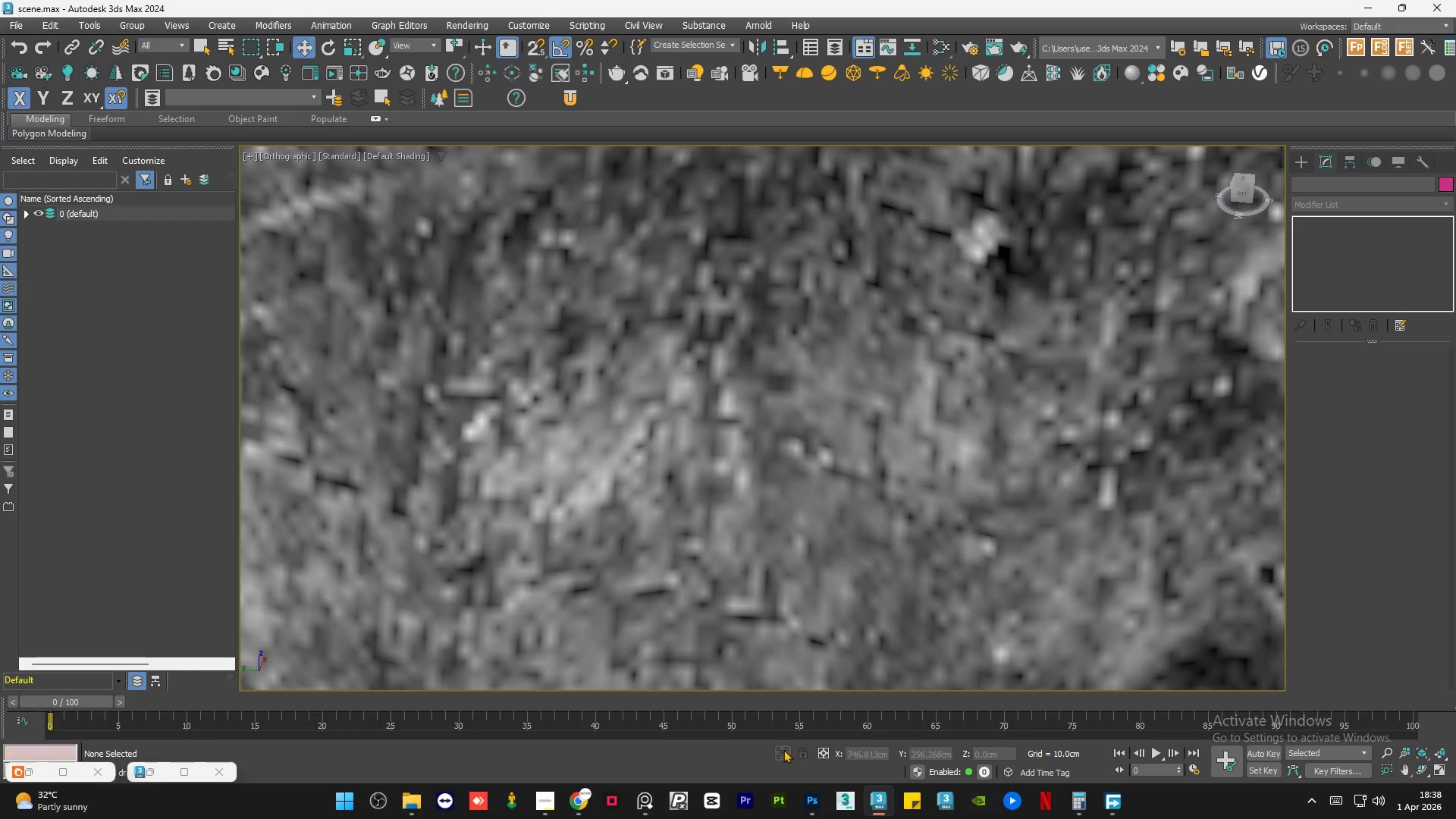 
hold_key(key=AltLeft, duration=0.59)
scroll: coordinate [774, 519], scroll_direction: down, amount: 12.0
 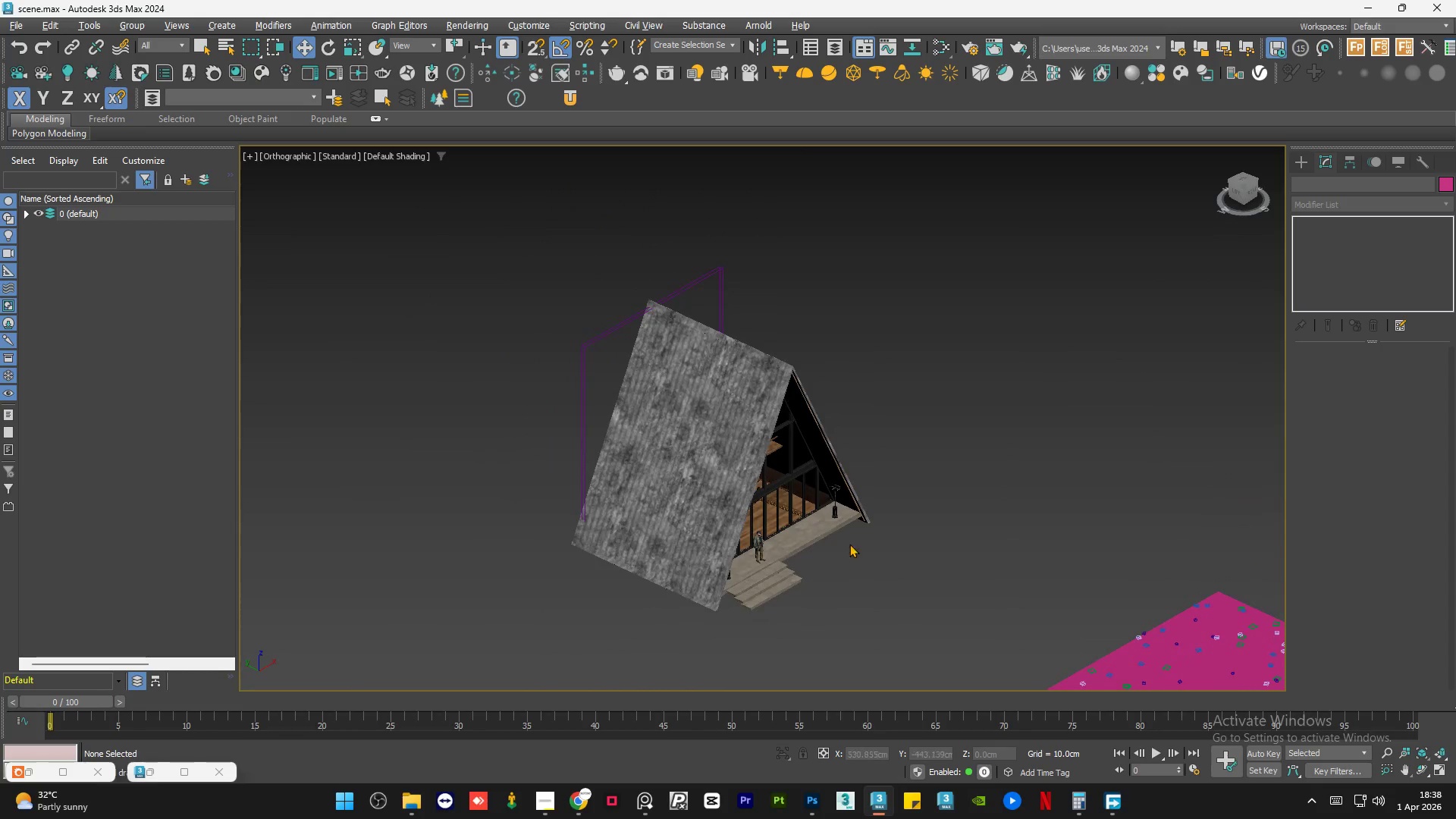 
left_click([938, 546])
 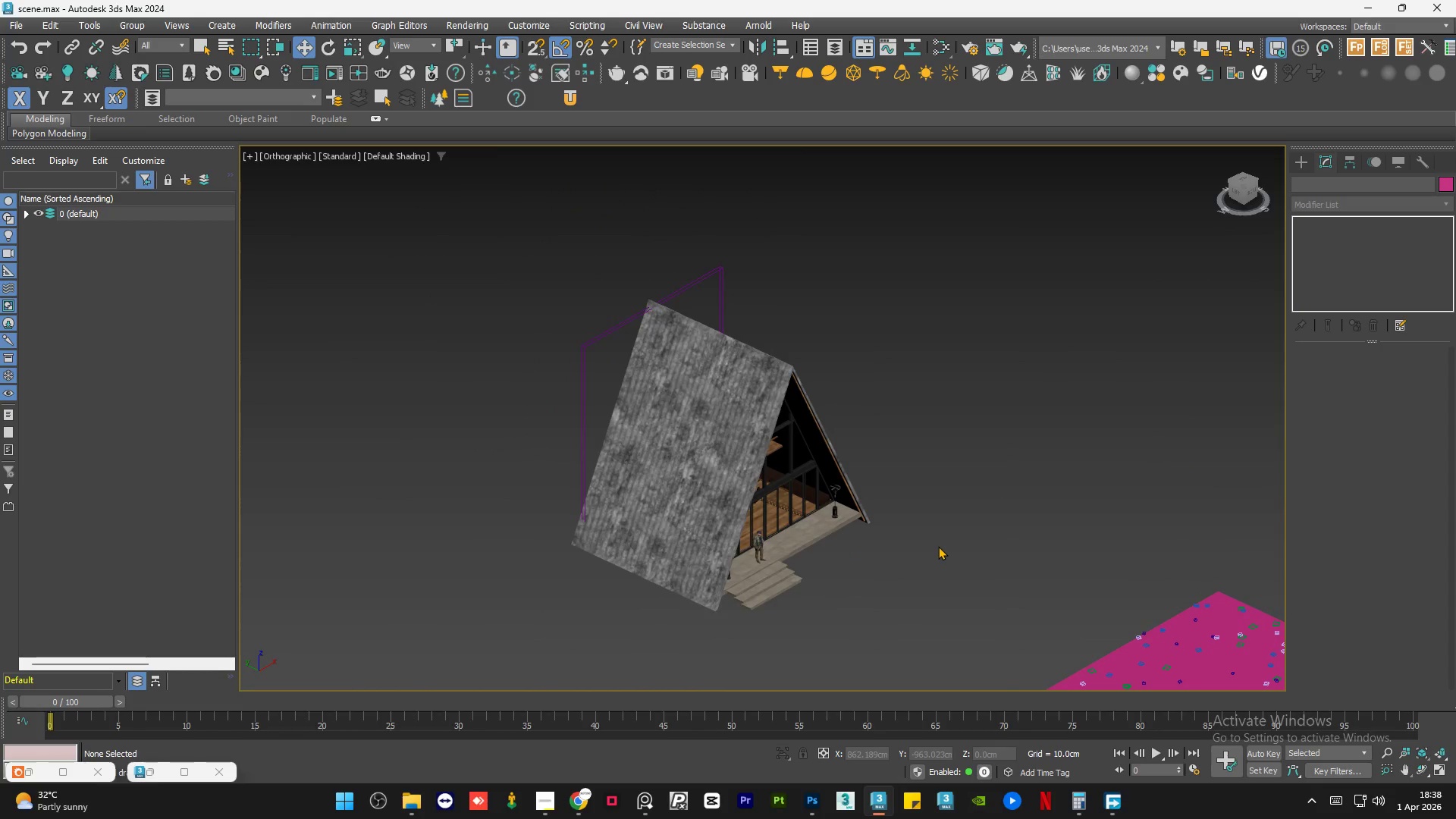 
key(Control+S)
 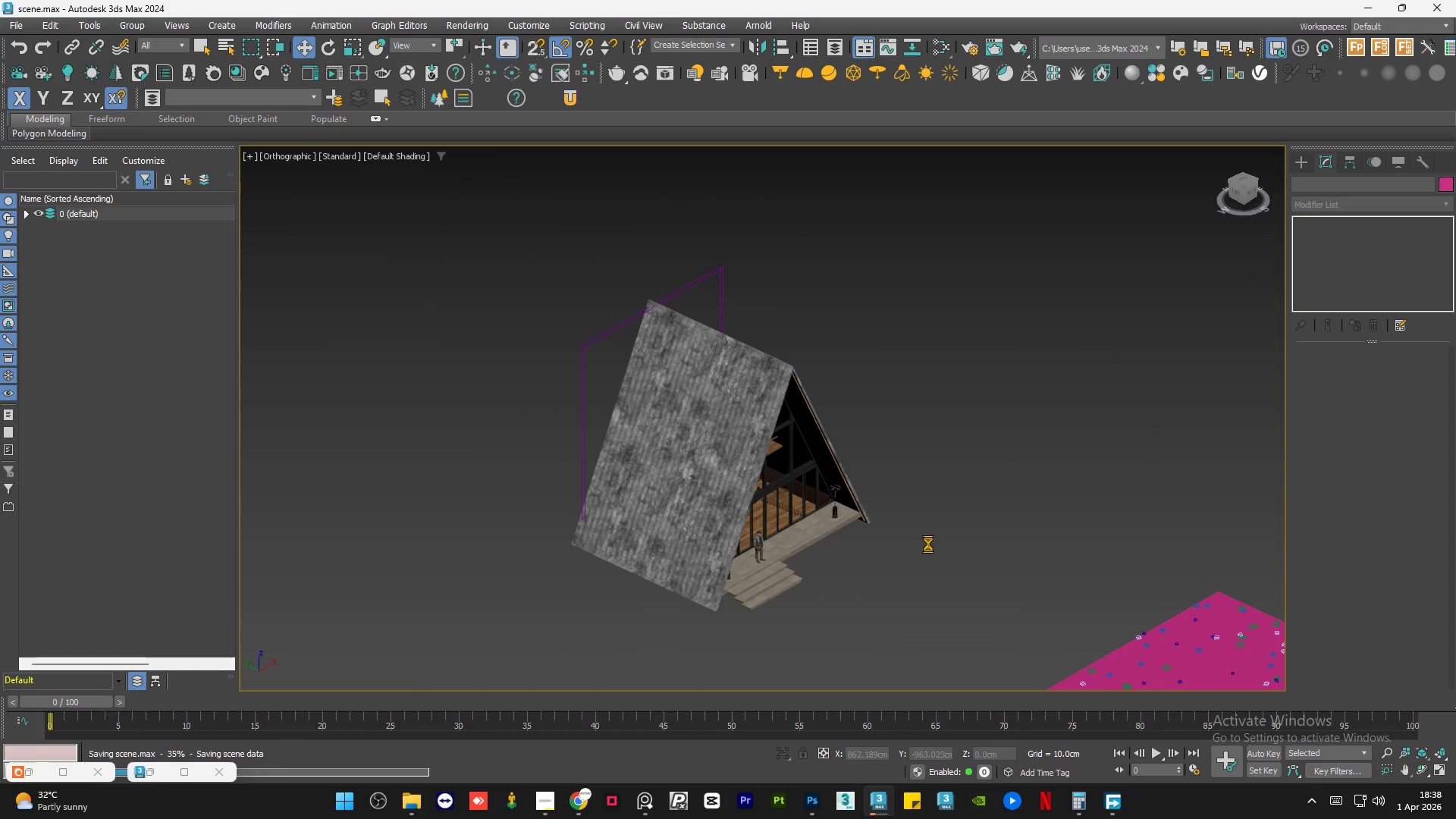 
hold_key(key=AltLeft, duration=0.8)
 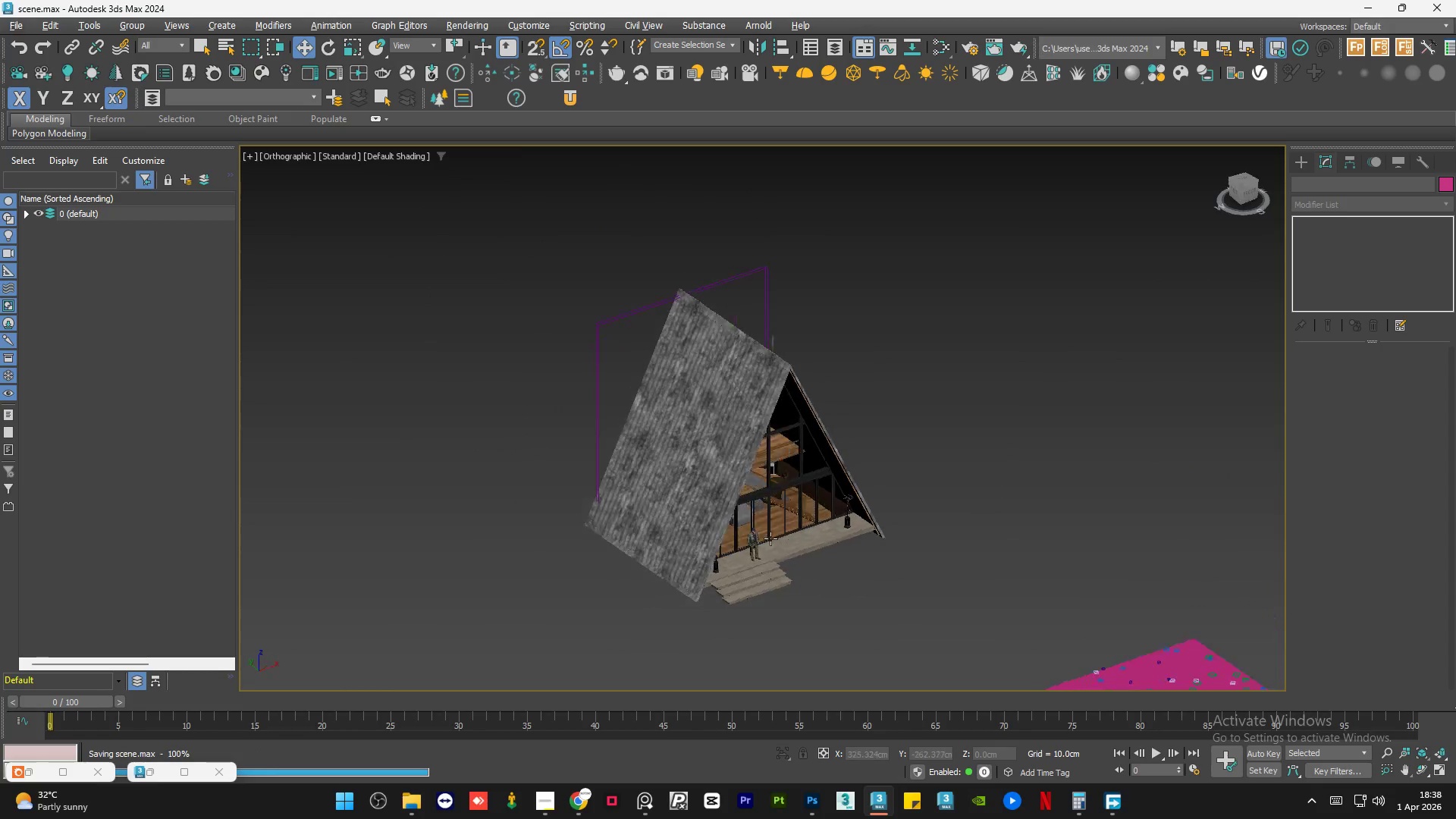 
hold_key(key=AltLeft, duration=0.83)
 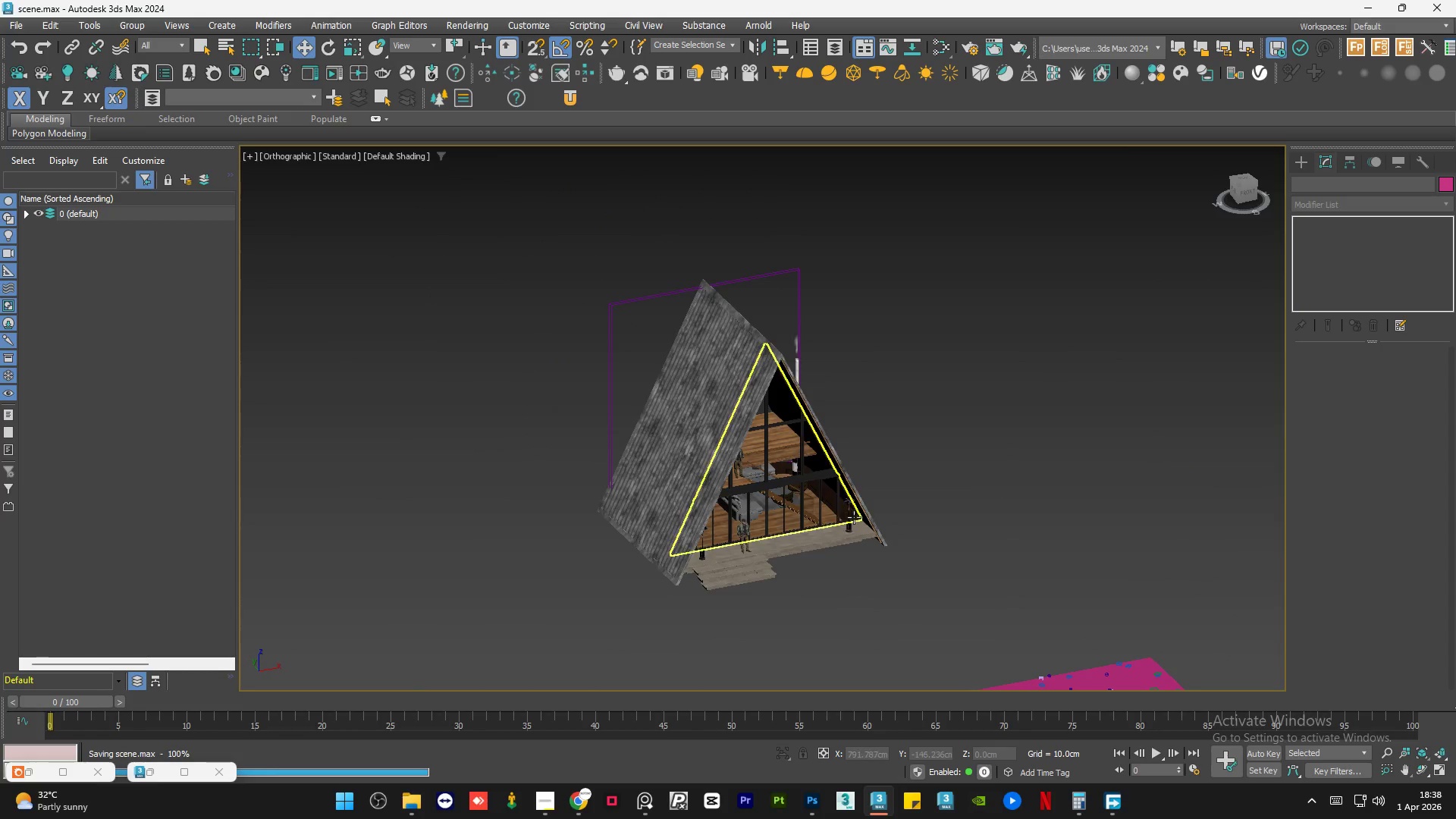 
hold_key(key=AltLeft, duration=0.7)
scroll: coordinate [750, 511], scroll_direction: up, amount: 7.0
 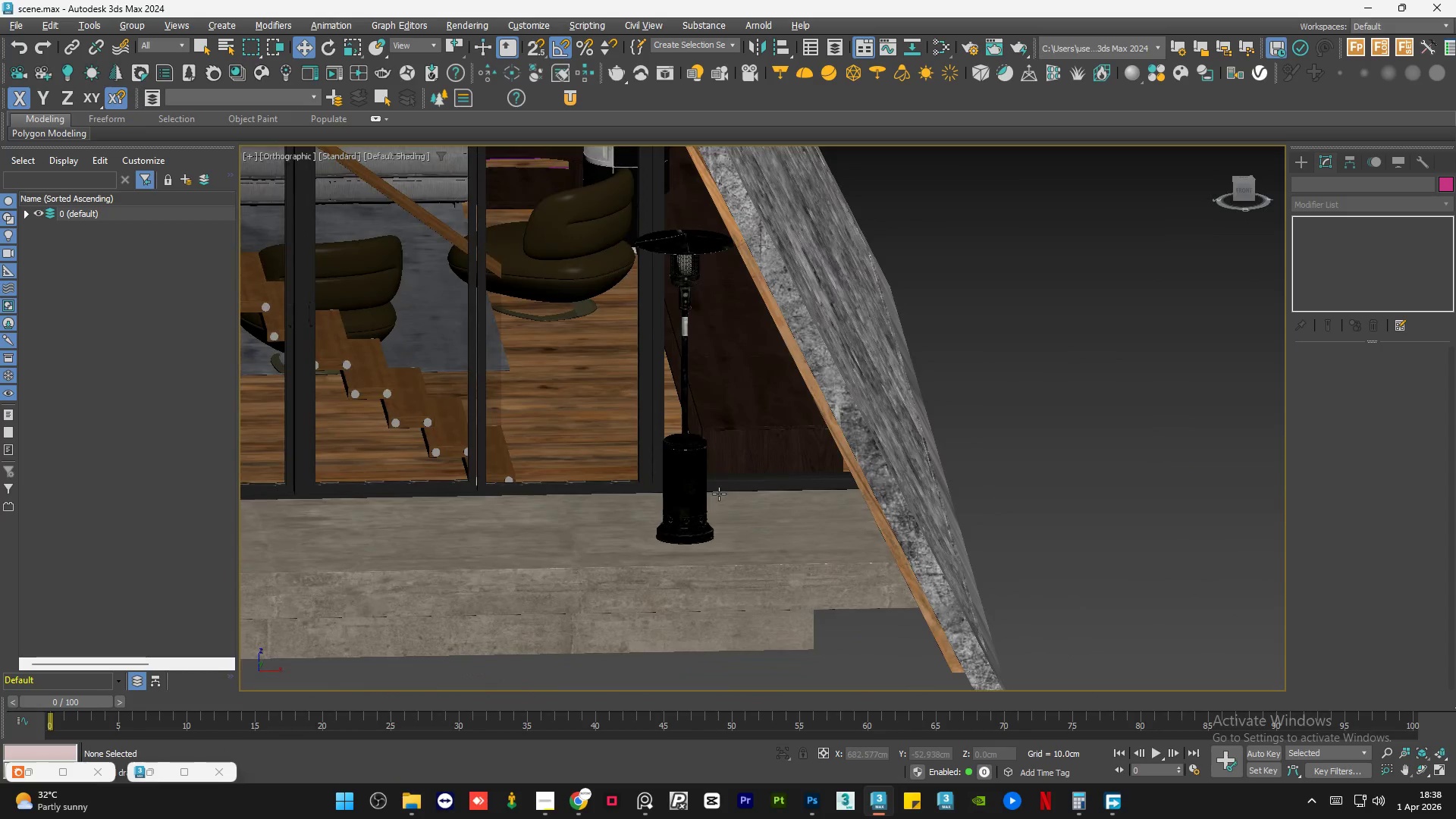 
hold_key(key=AltLeft, duration=1.5)
scroll: coordinate [918, 545], scroll_direction: down, amount: 2.0
 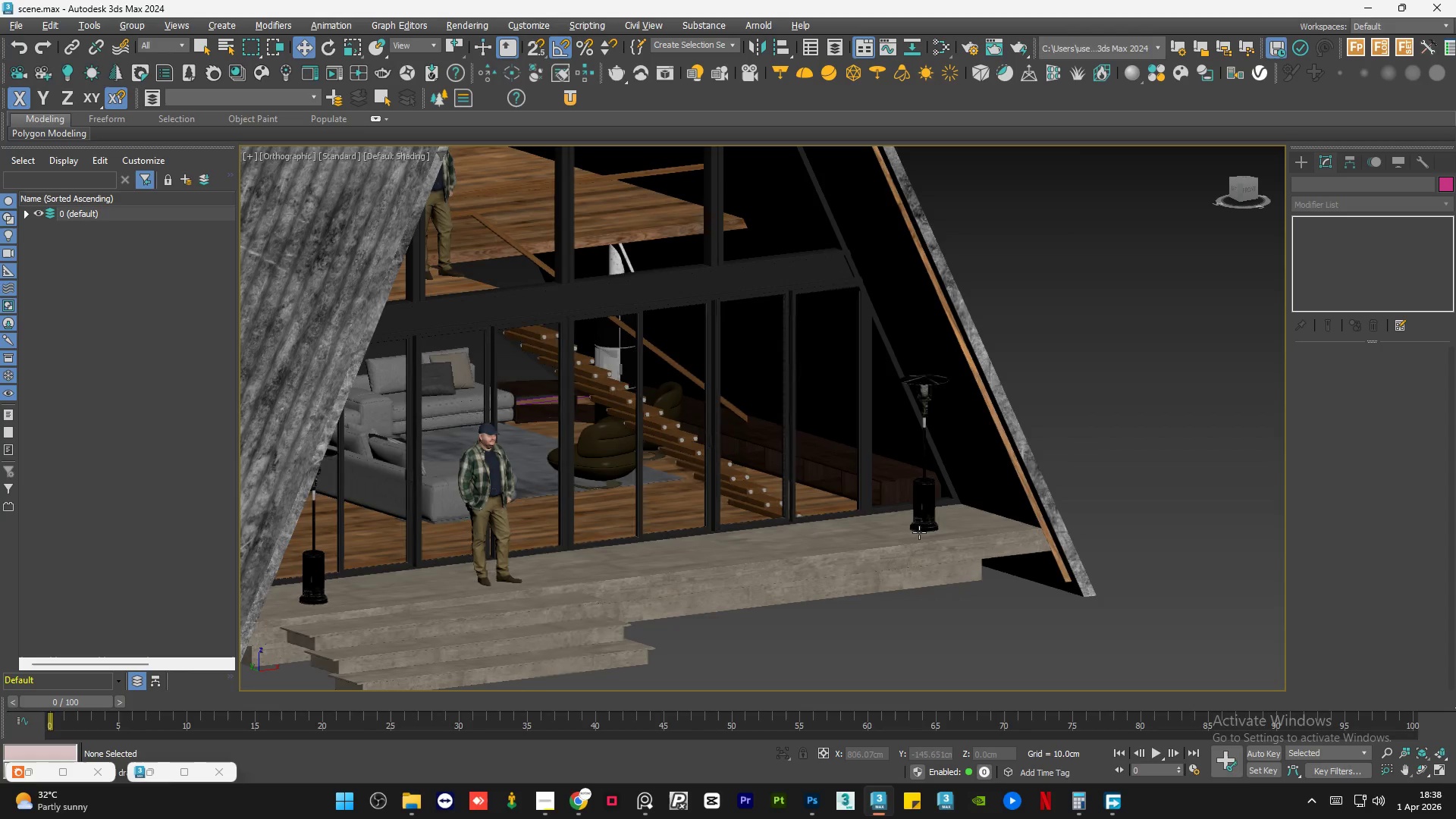 
hold_key(key=AltLeft, duration=1.5)
 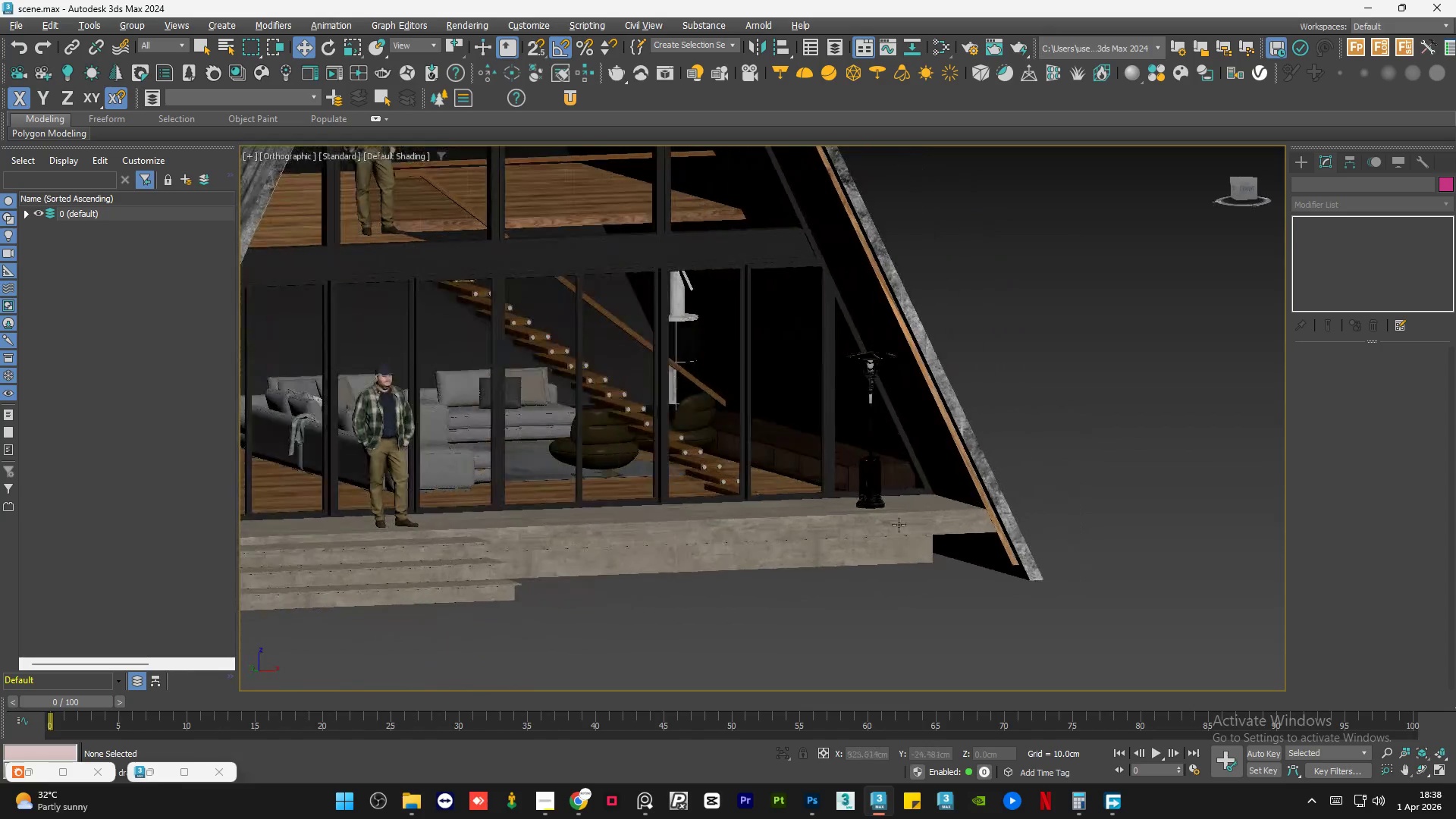 
hold_key(key=AltLeft, duration=1.22)
 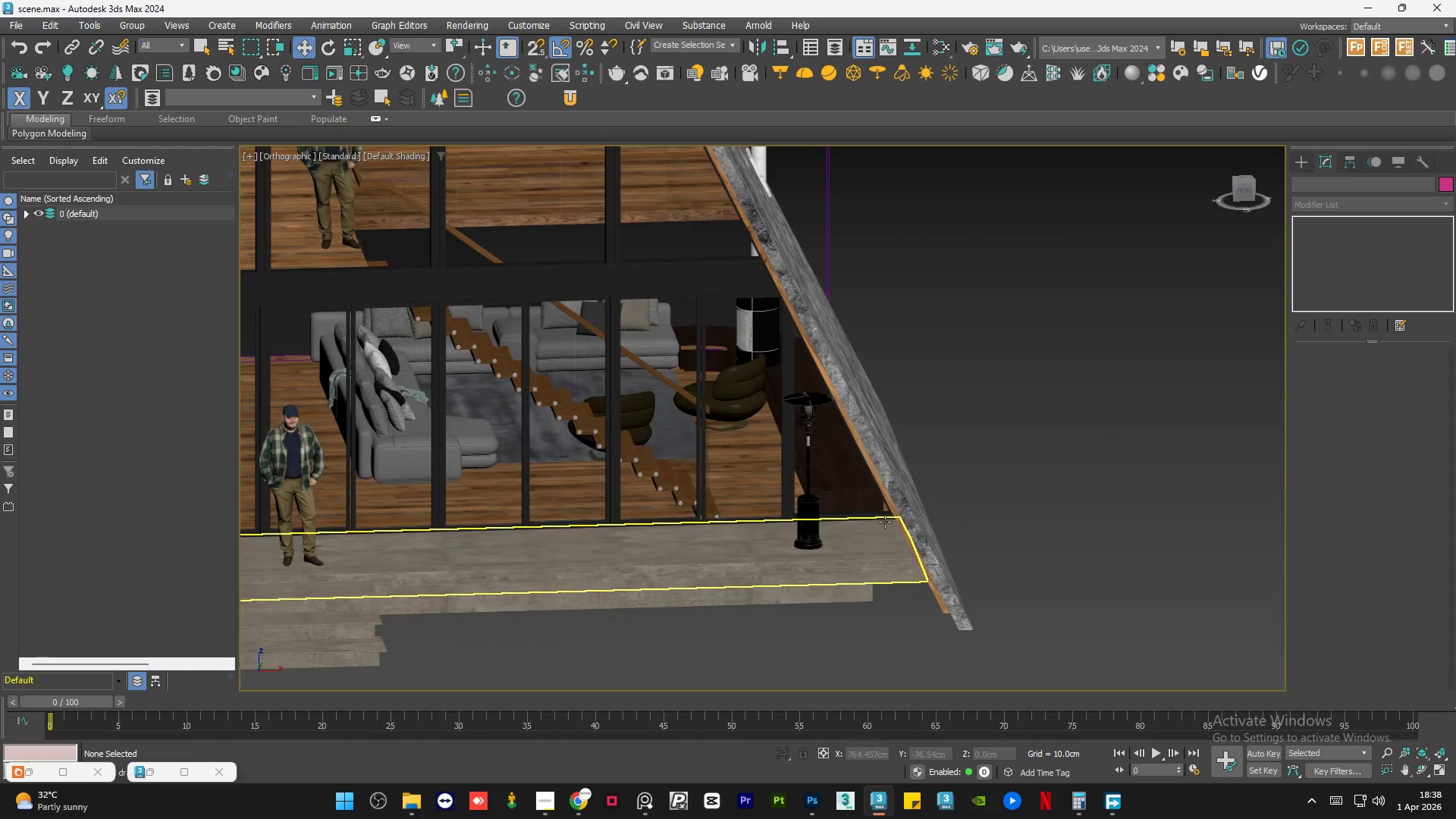 
scroll: coordinate [885, 522], scroll_direction: down, amount: 1.0
 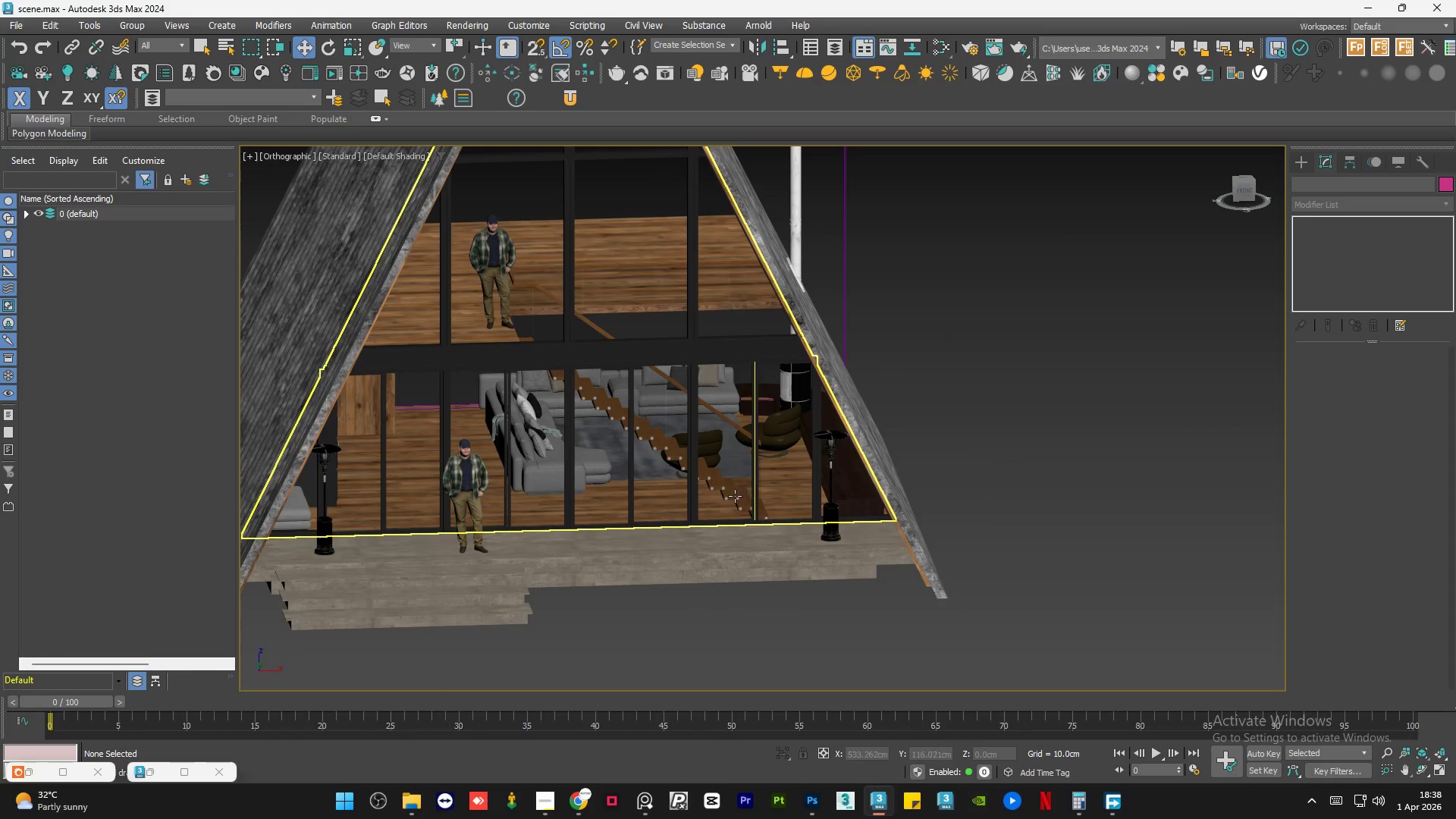 
hold_key(key=AltLeft, duration=1.03)
 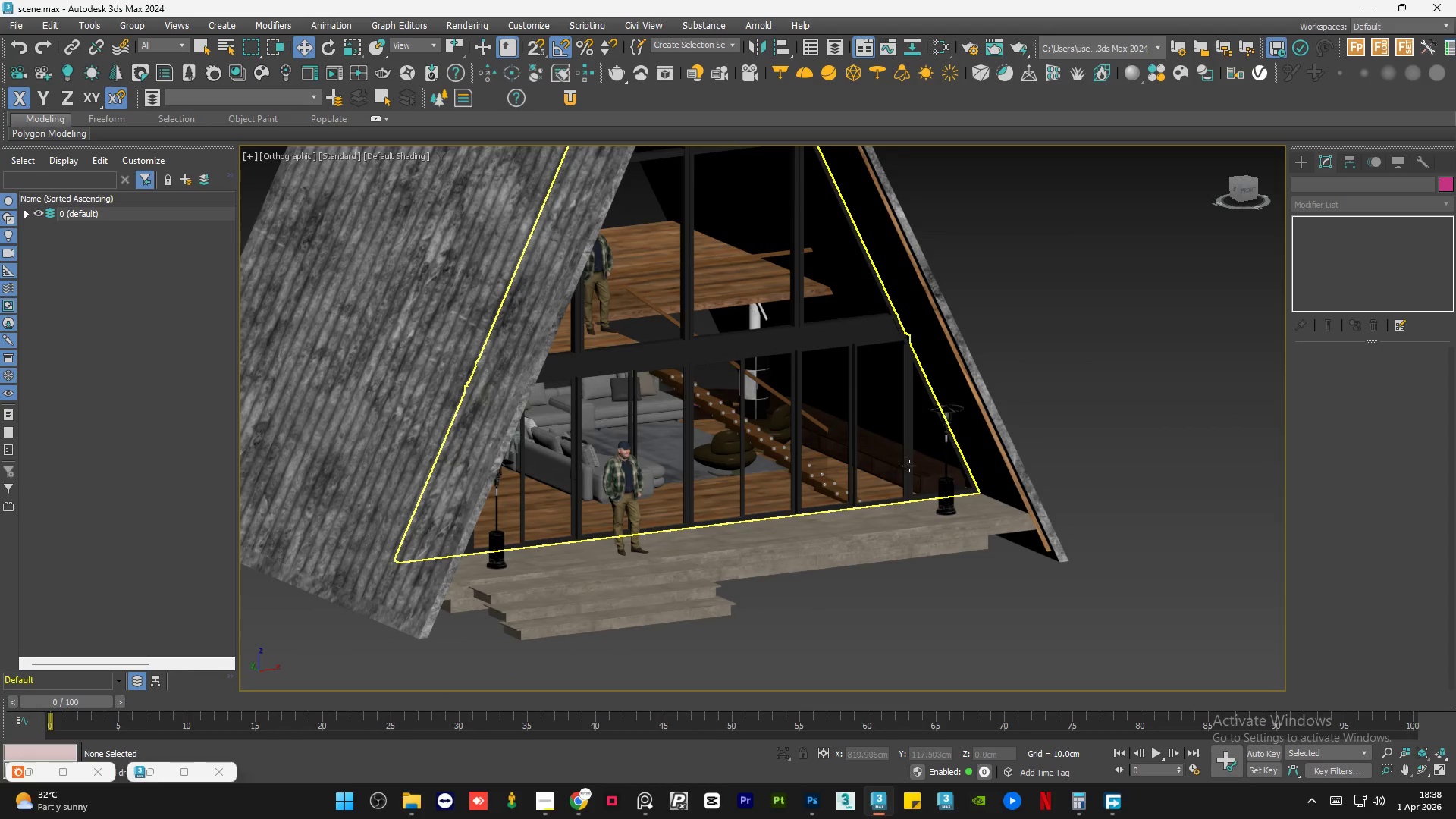 
hold_key(key=AltLeft, duration=1.03)
 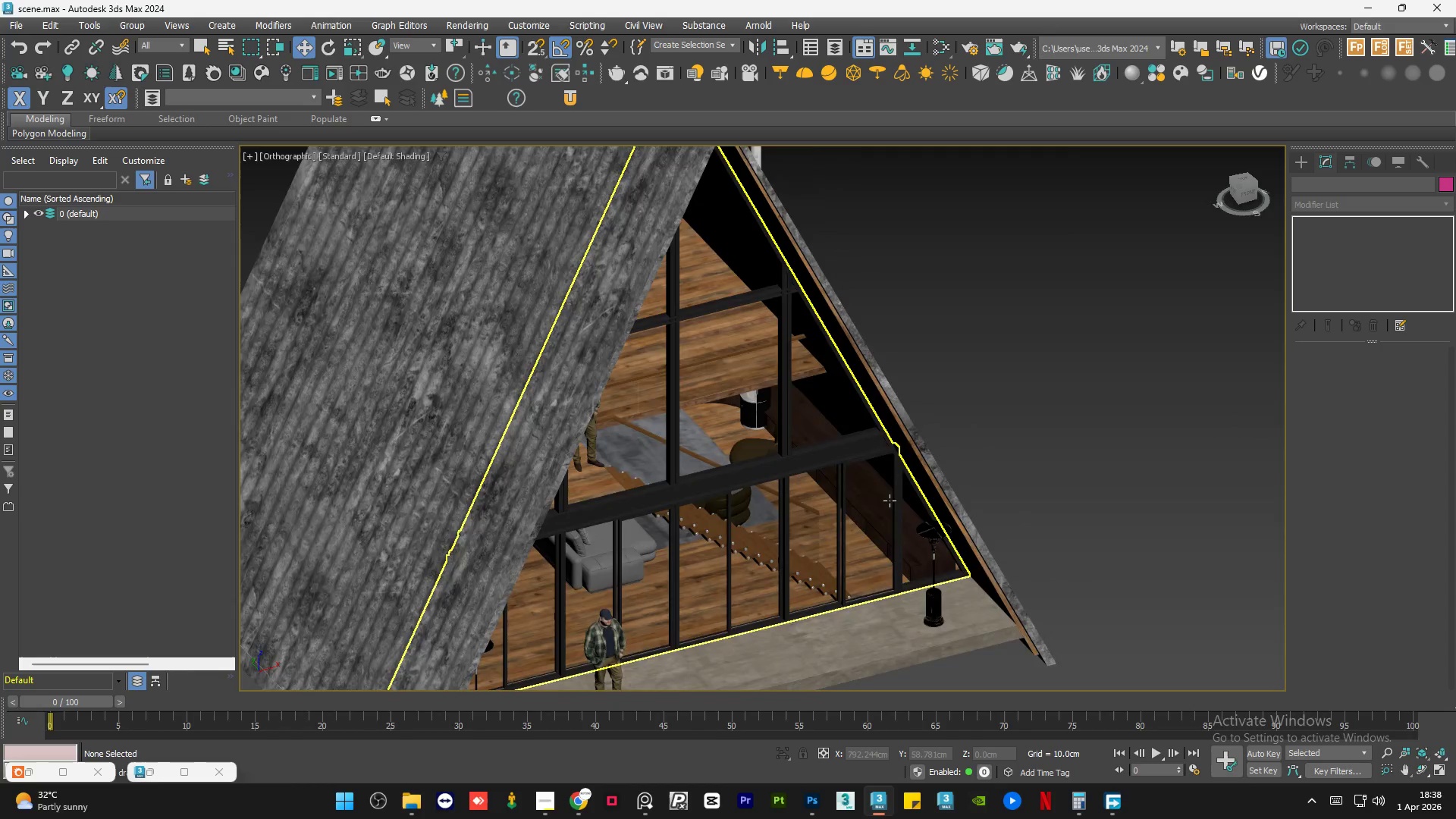 
scroll: coordinate [890, 500], scroll_direction: down, amount: 1.0
 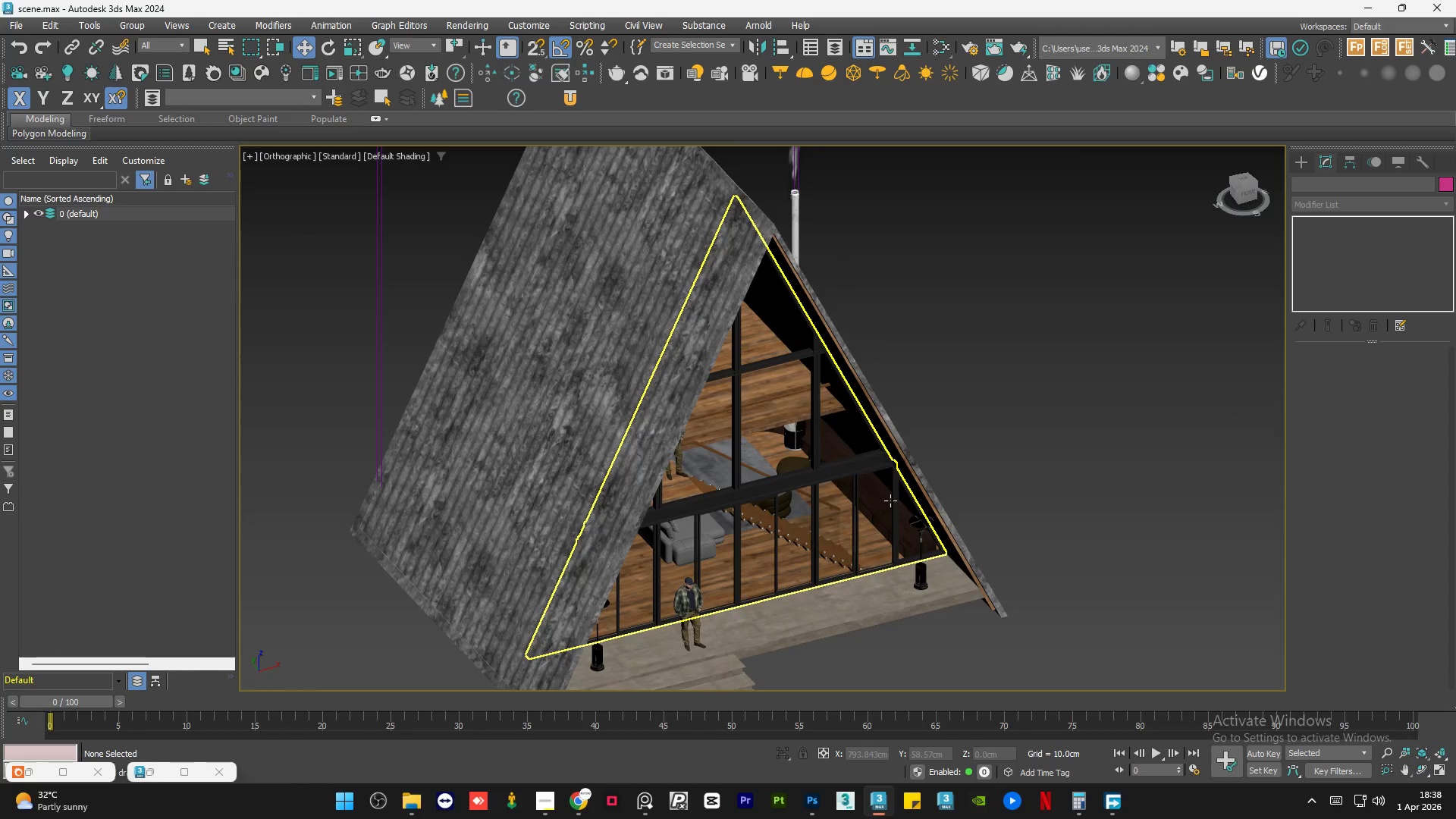 
hold_key(key=AltLeft, duration=1.5)
 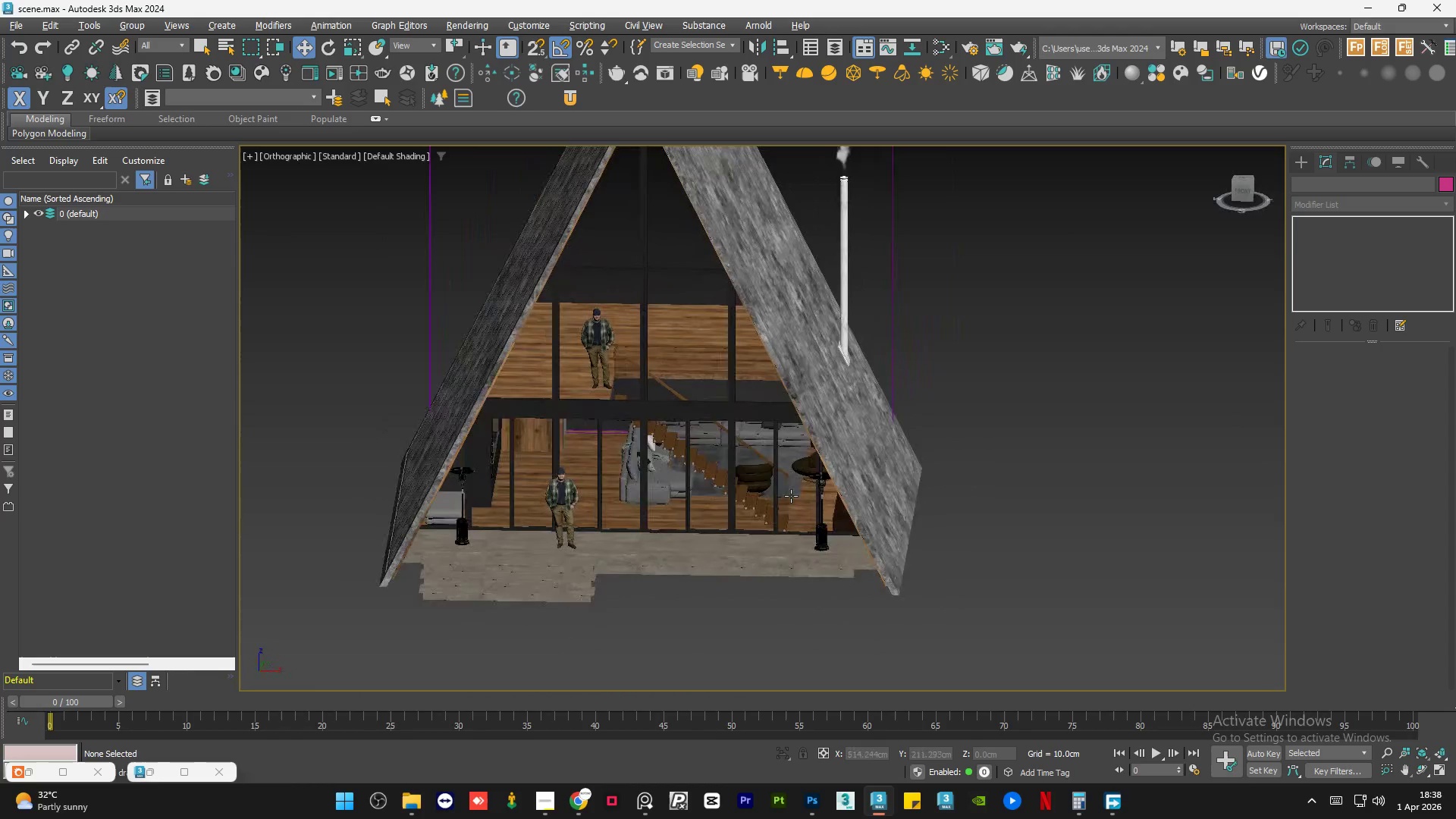 
hold_key(key=AltLeft, duration=1.51)
 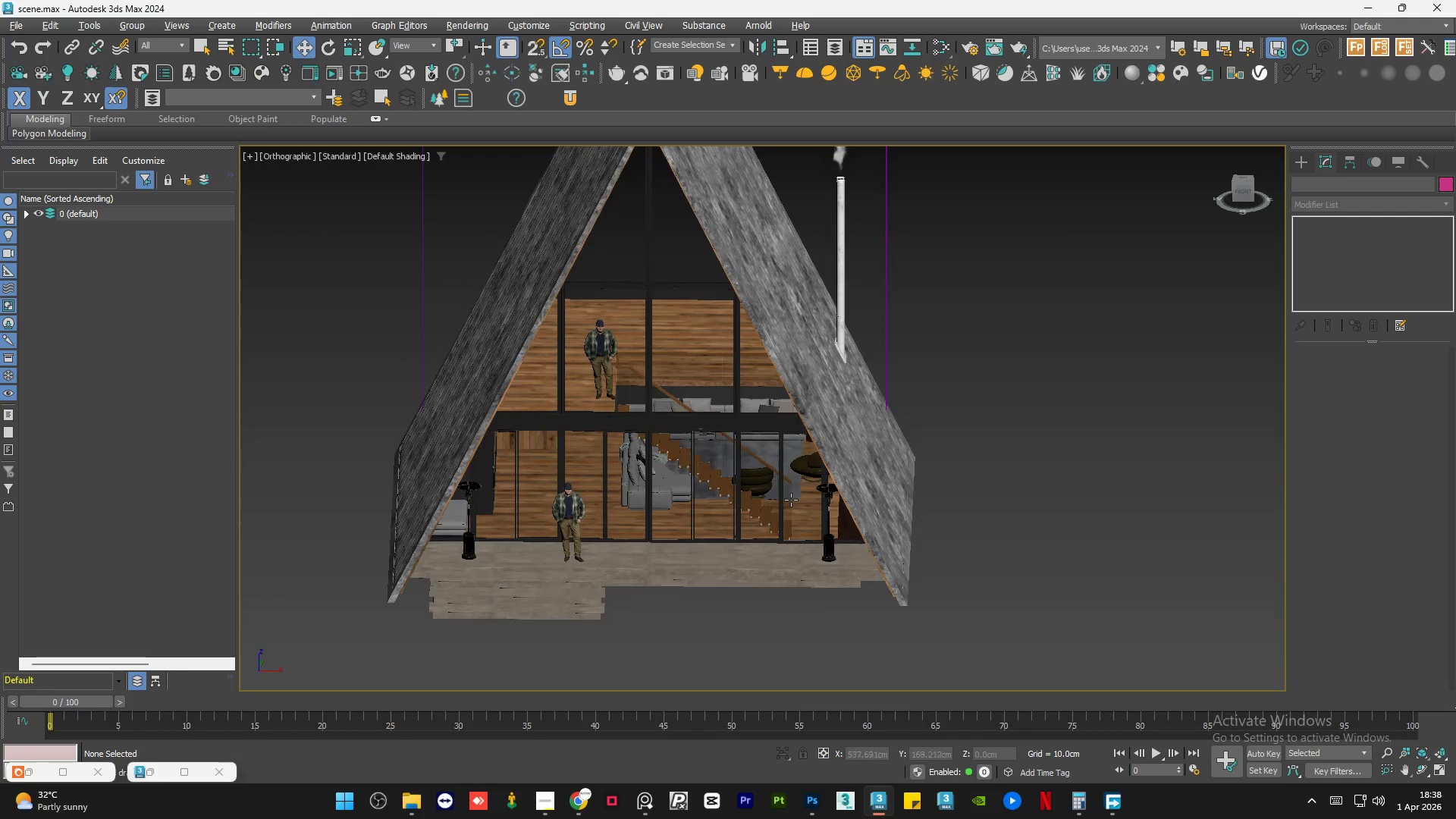 
key(Alt+AltLeft)
 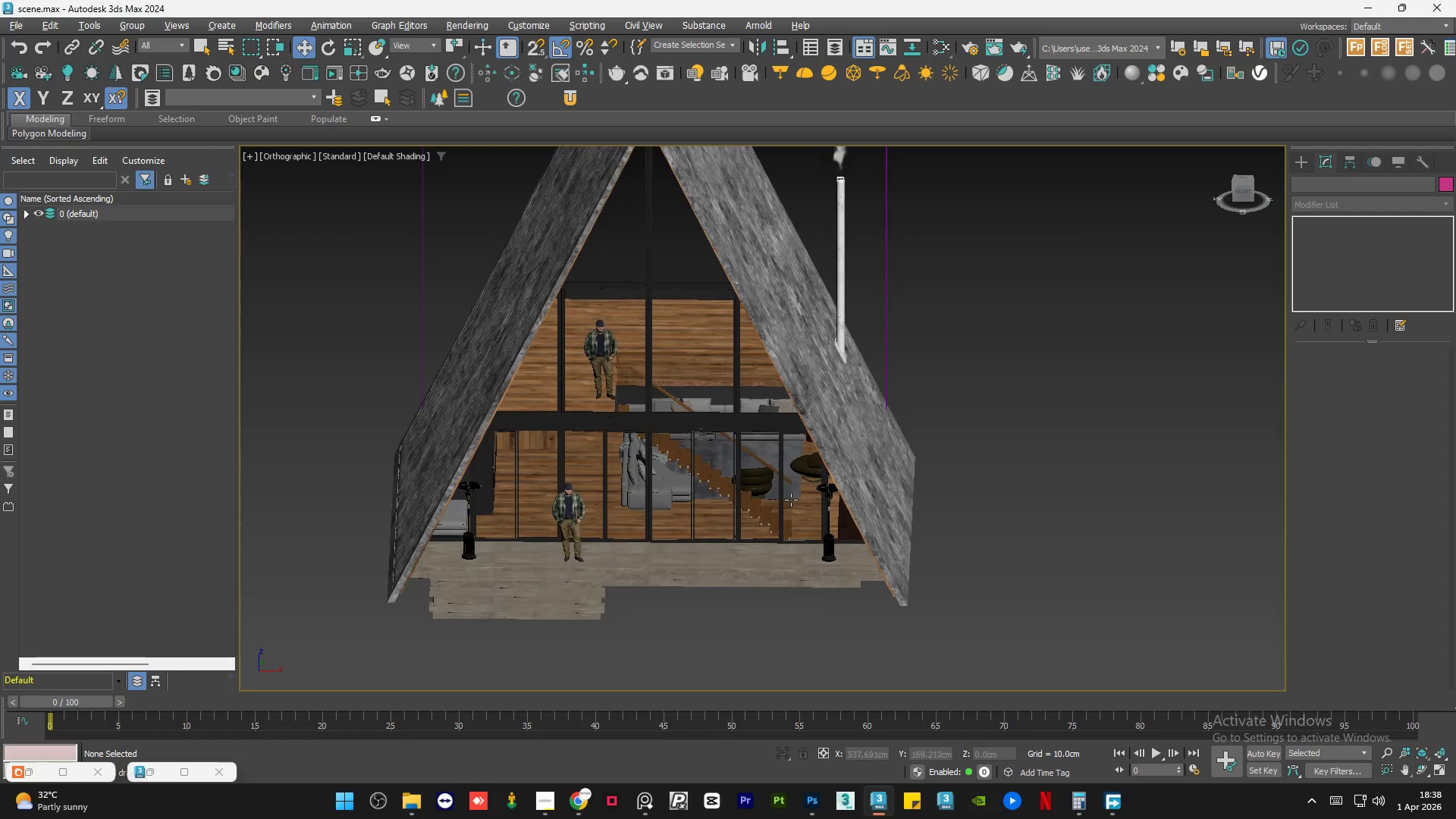 
key(Alt+AltLeft)
 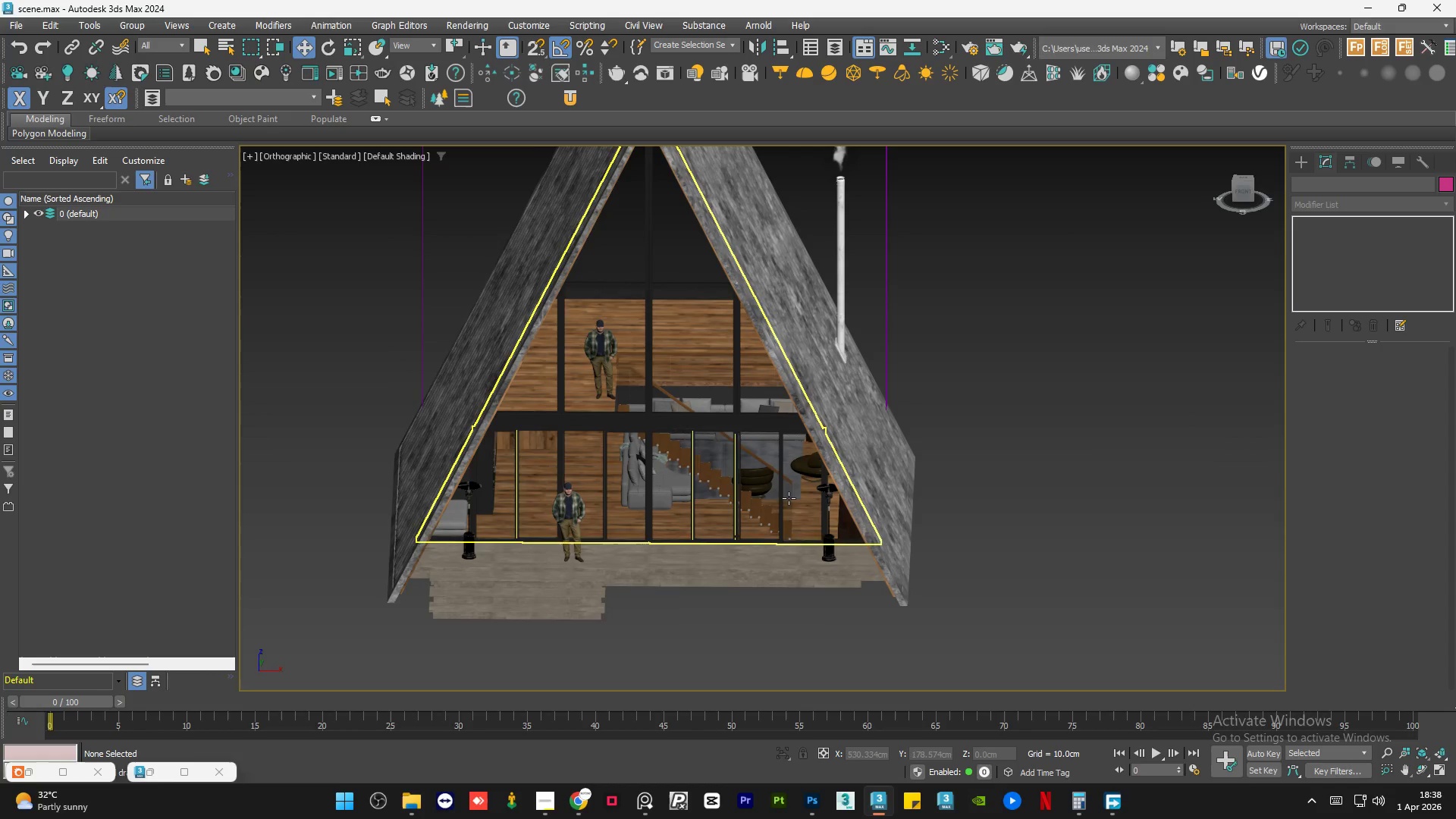 
hold_key(key=AltLeft, duration=0.91)
 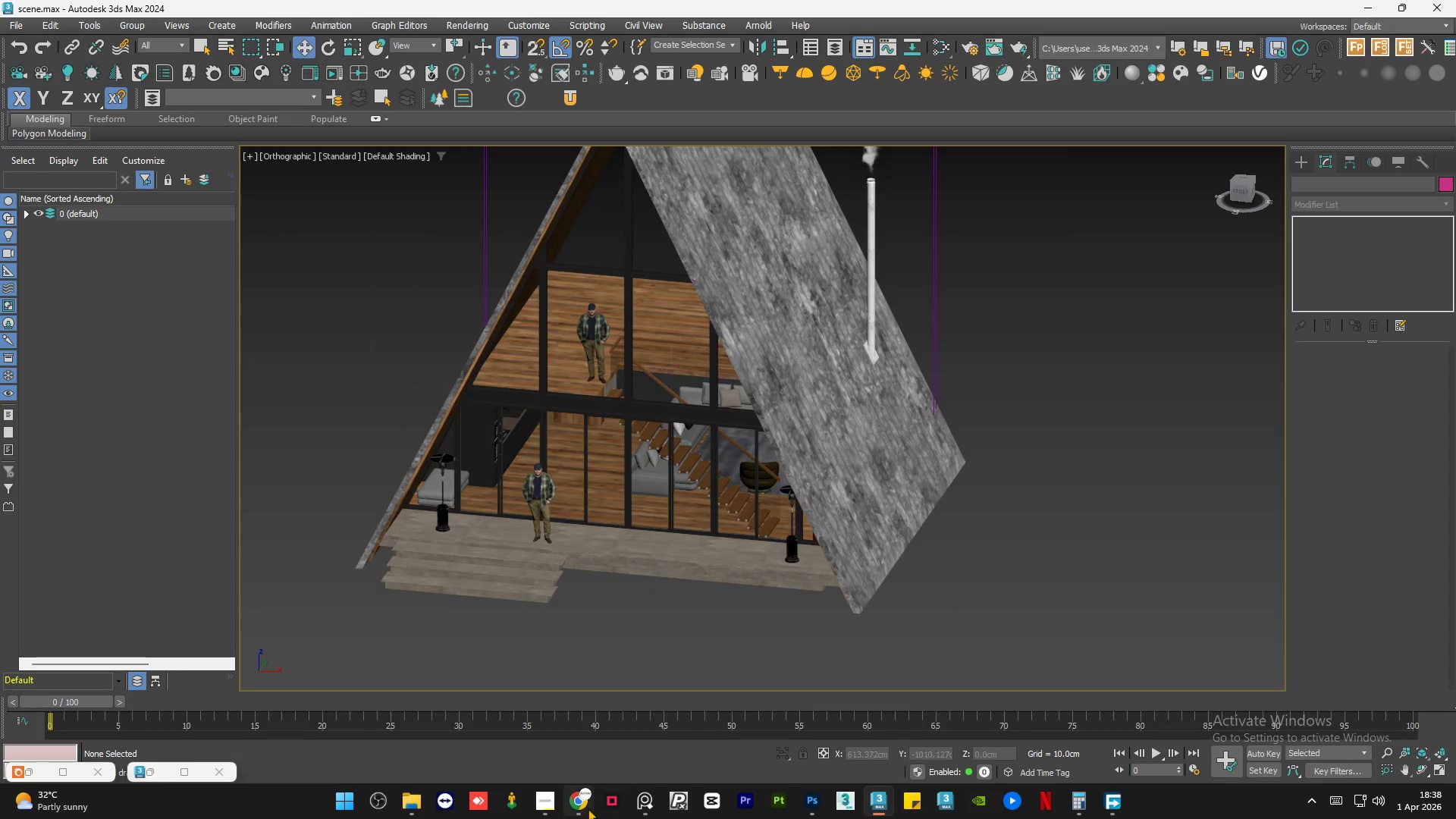 
left_click([584, 805])
 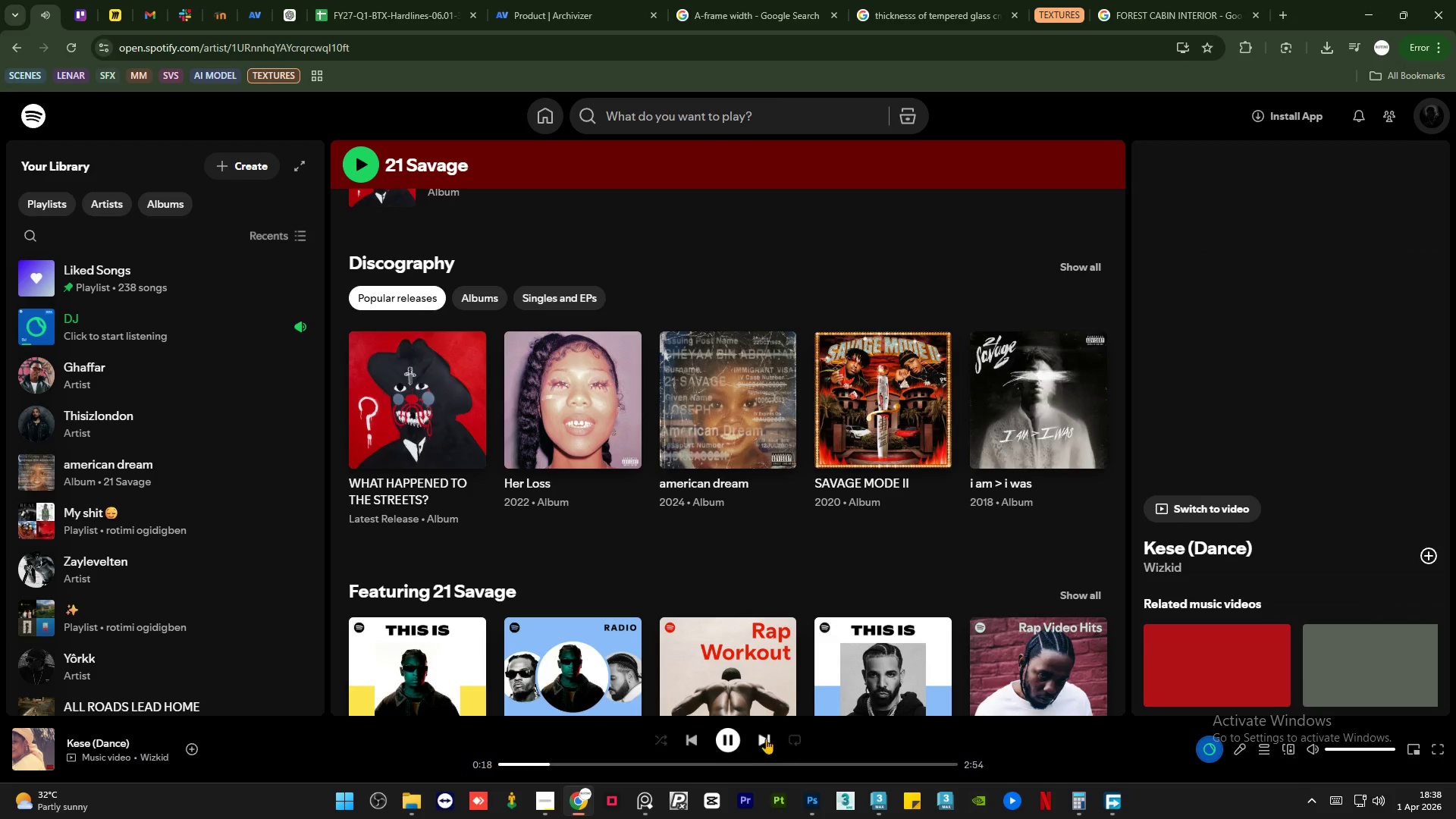 
left_click([761, 739])
 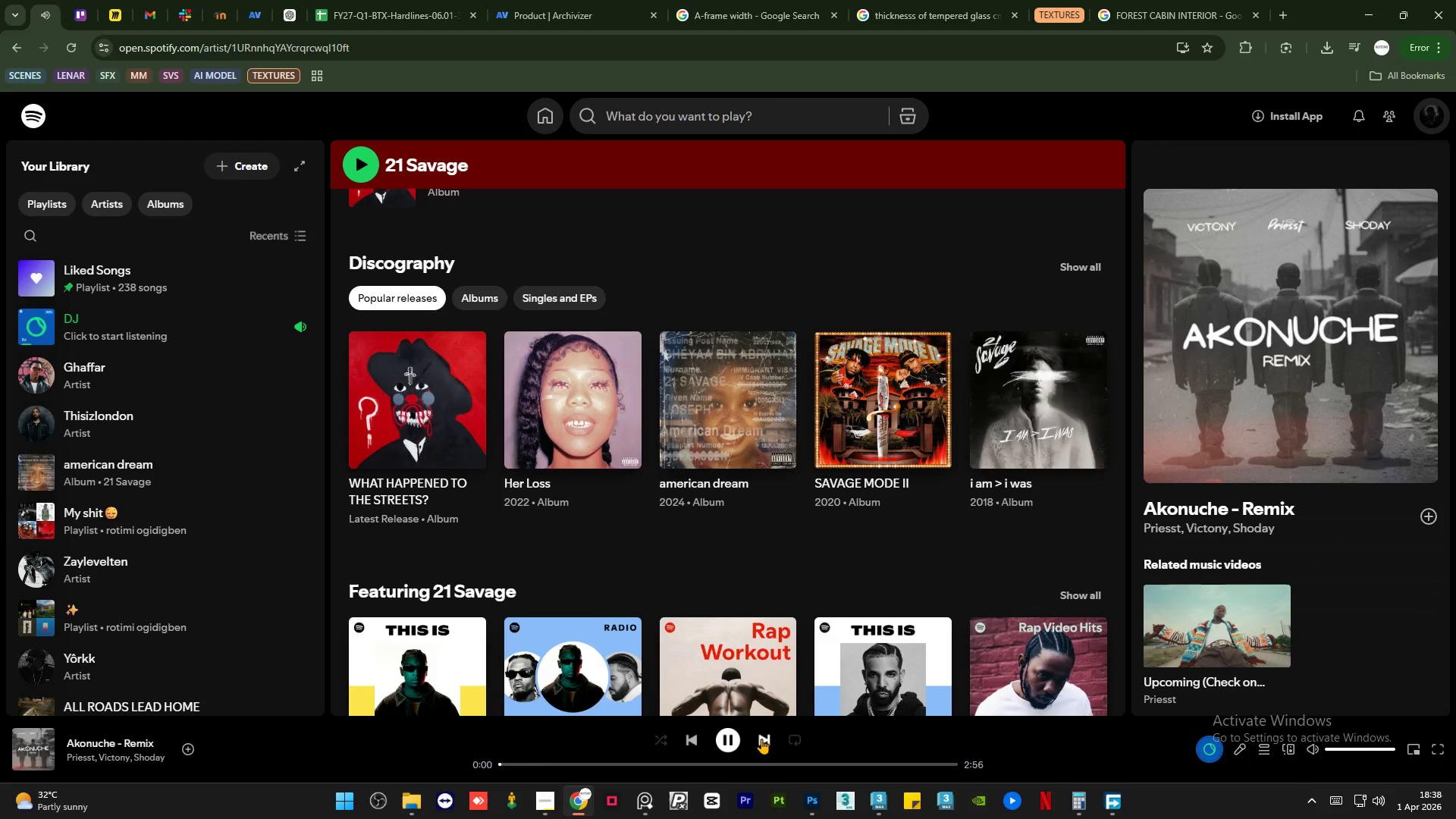 
left_click([761, 739])
 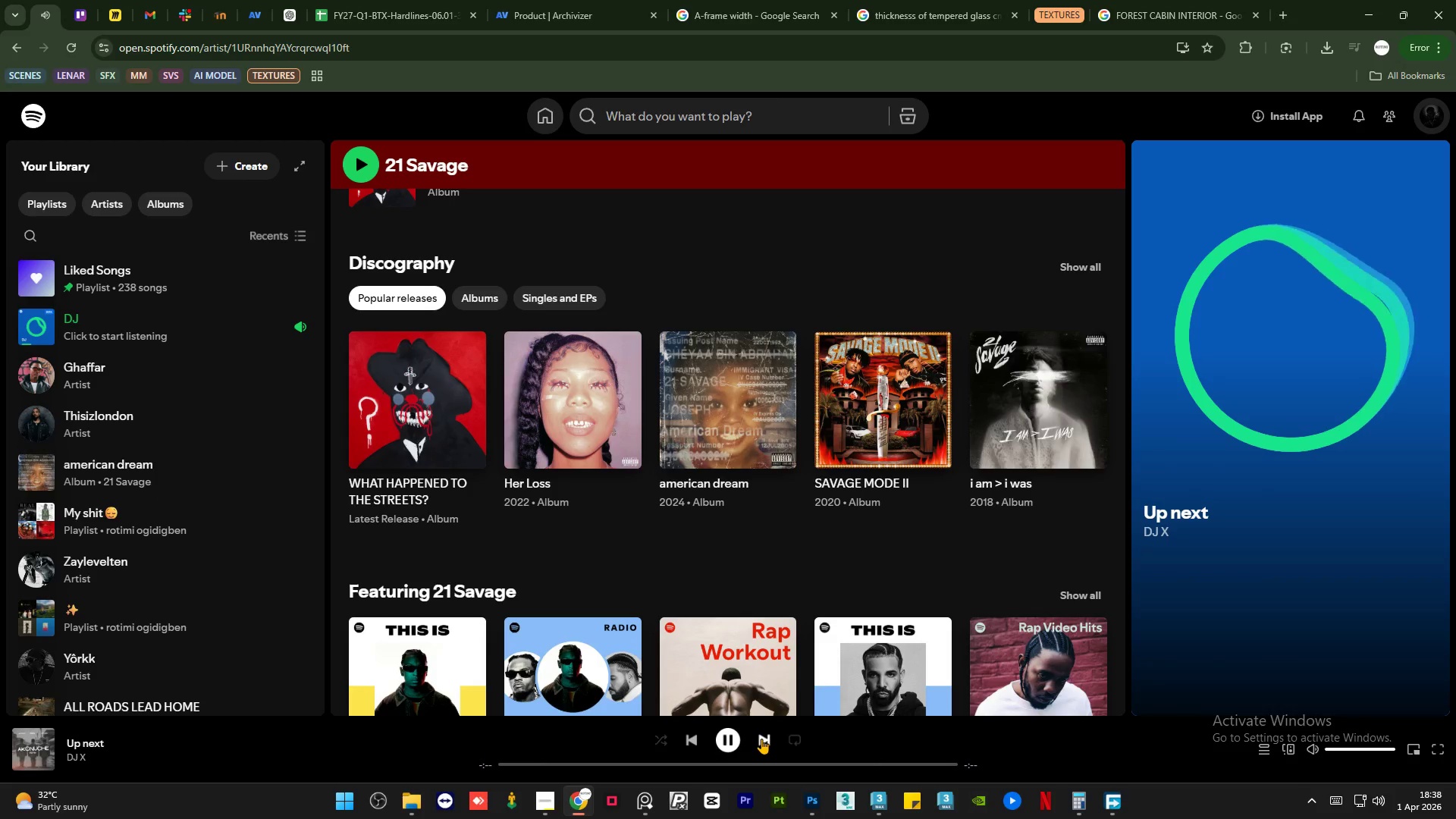 
left_click([761, 739])
 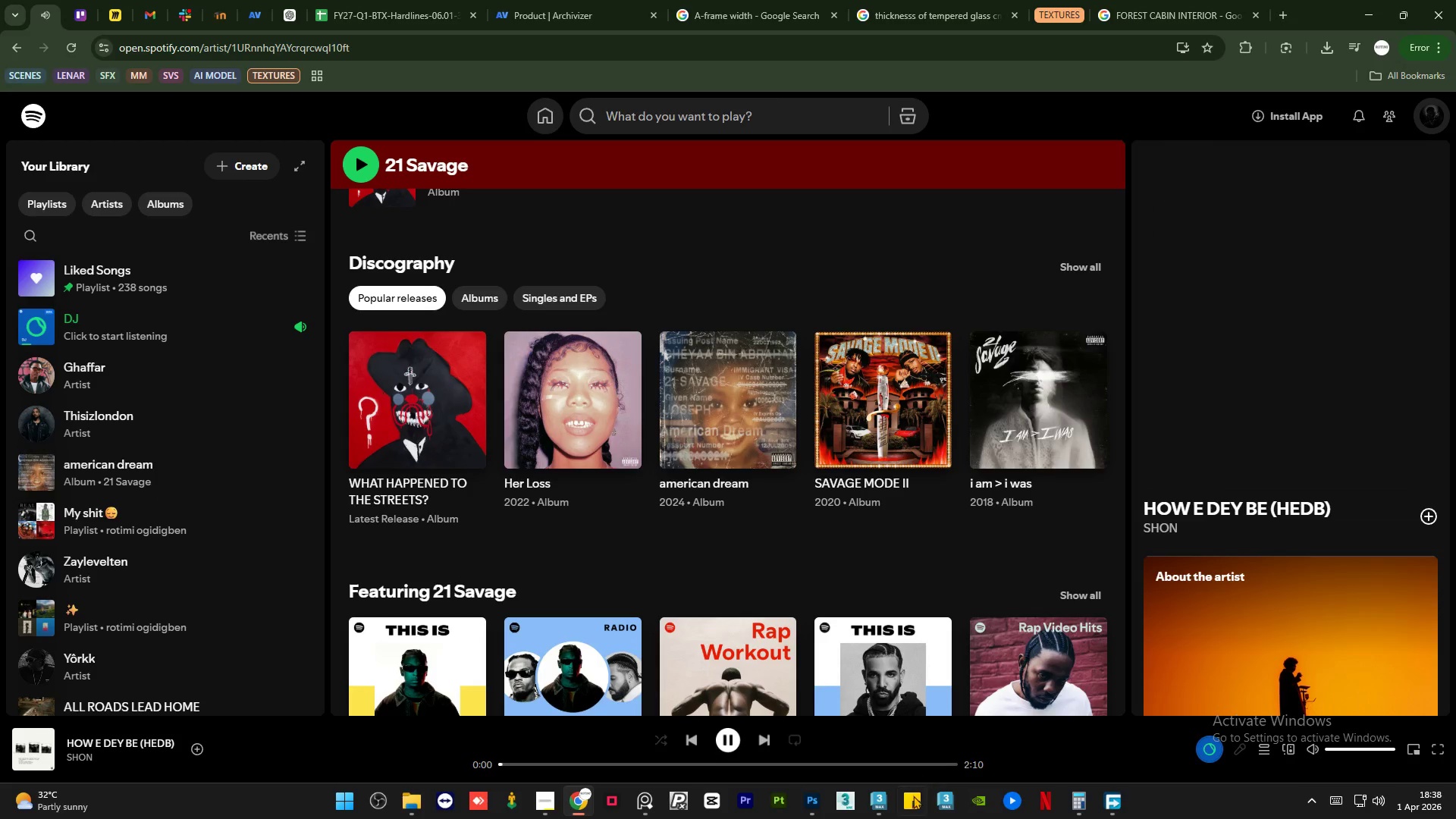 
left_click([873, 808])
 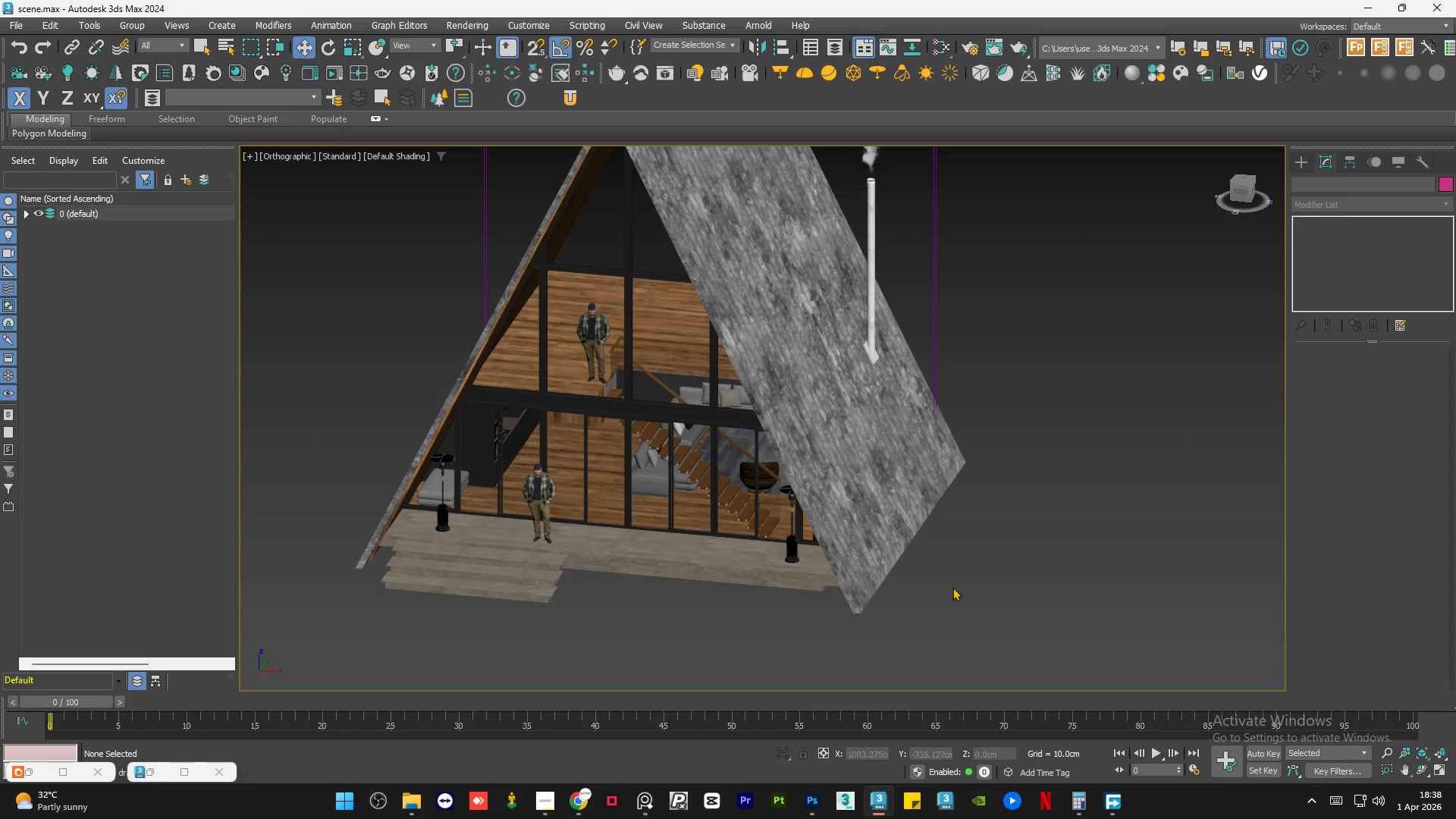 
left_click([952, 586])
 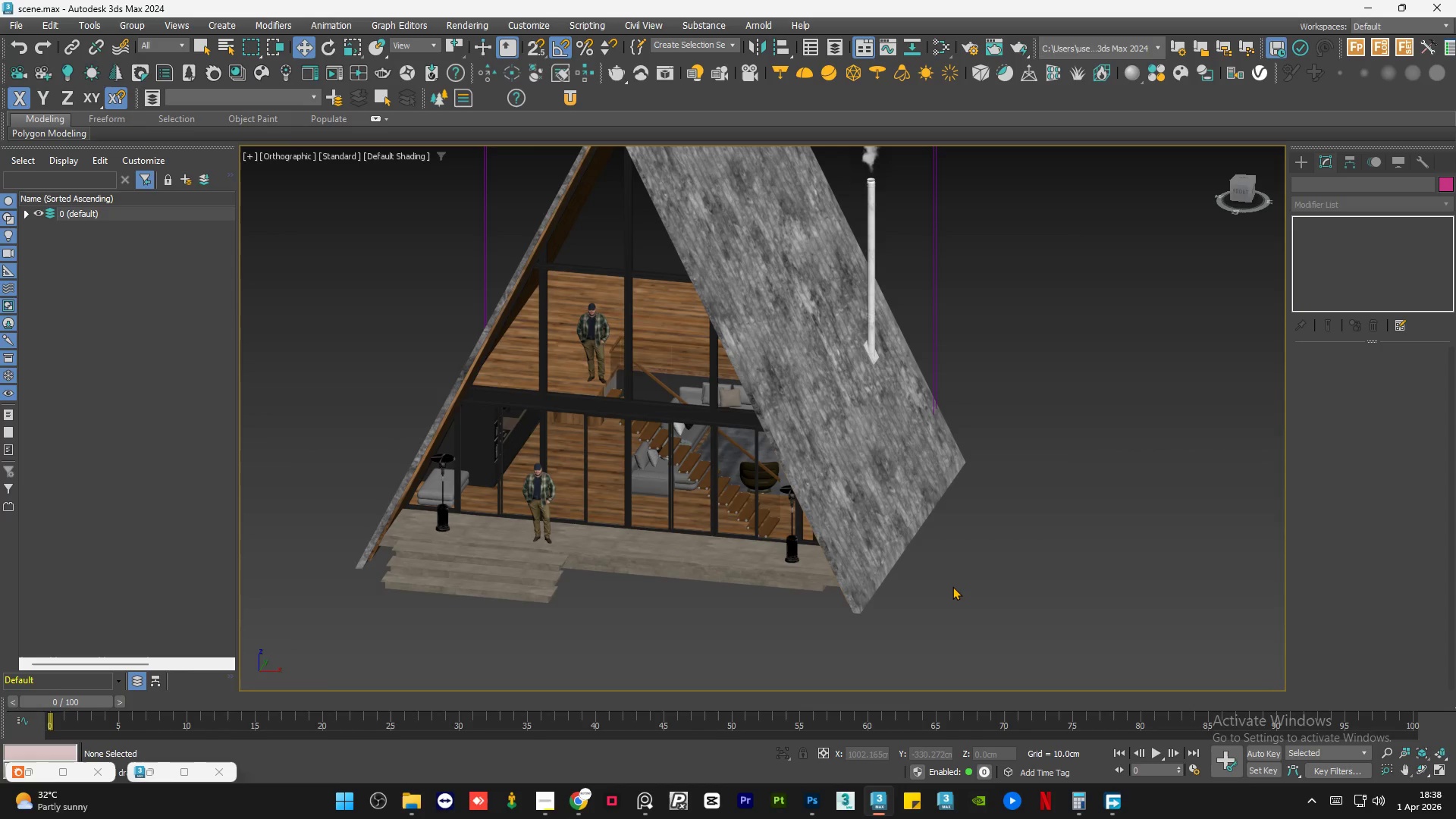 
key(Control+S)
 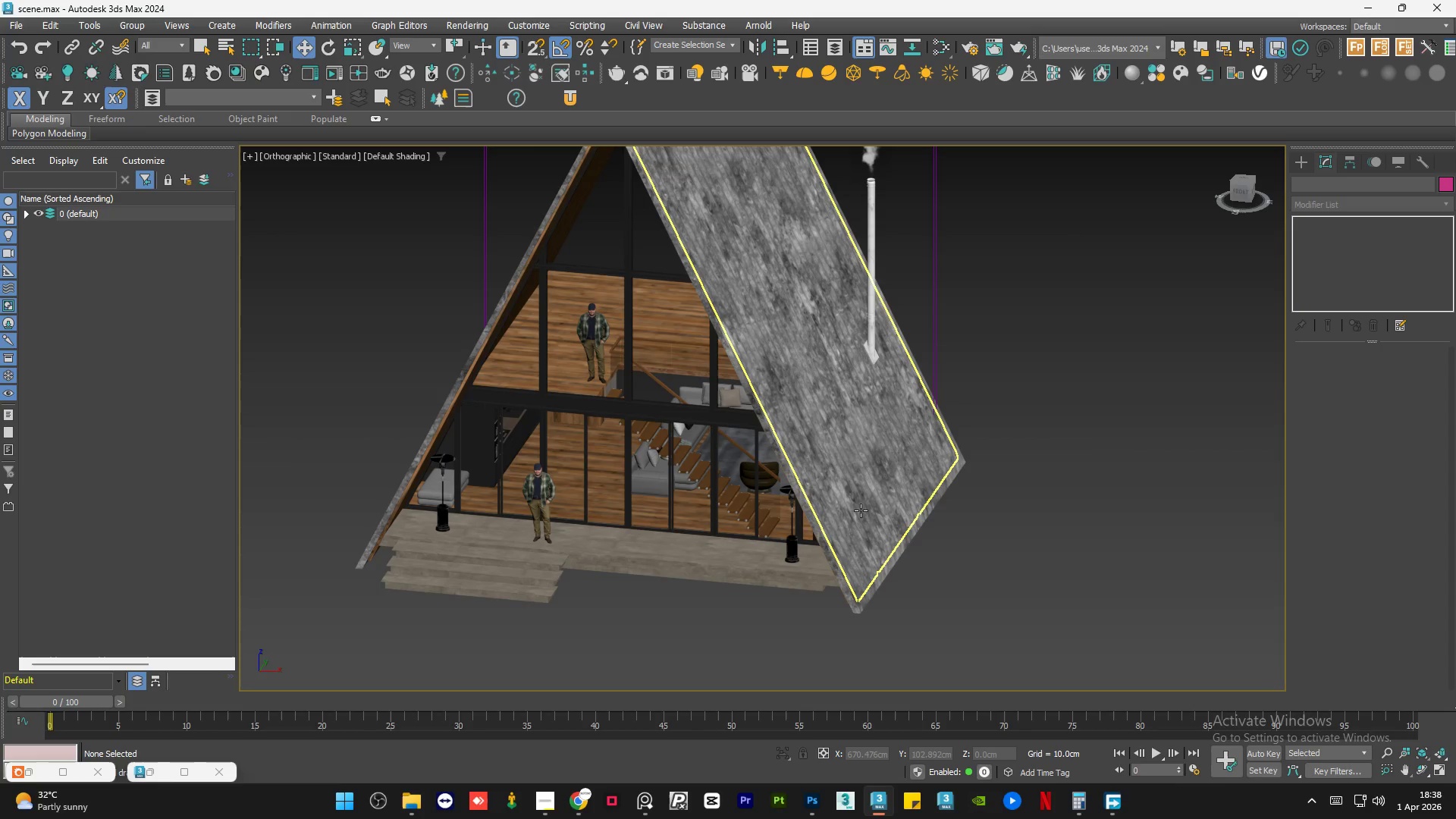 
wait(6.92)
 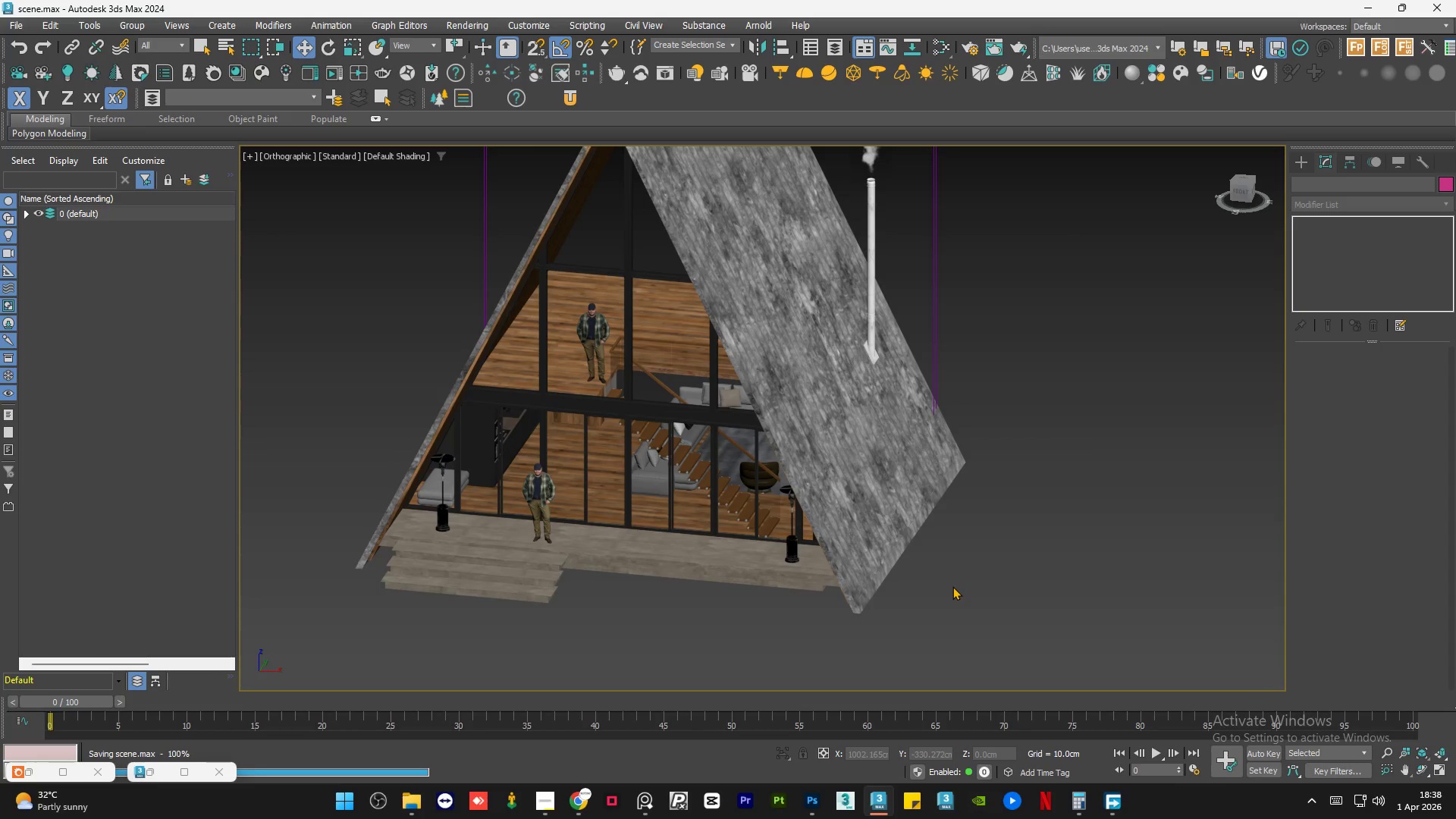 
left_click([1034, 378])
 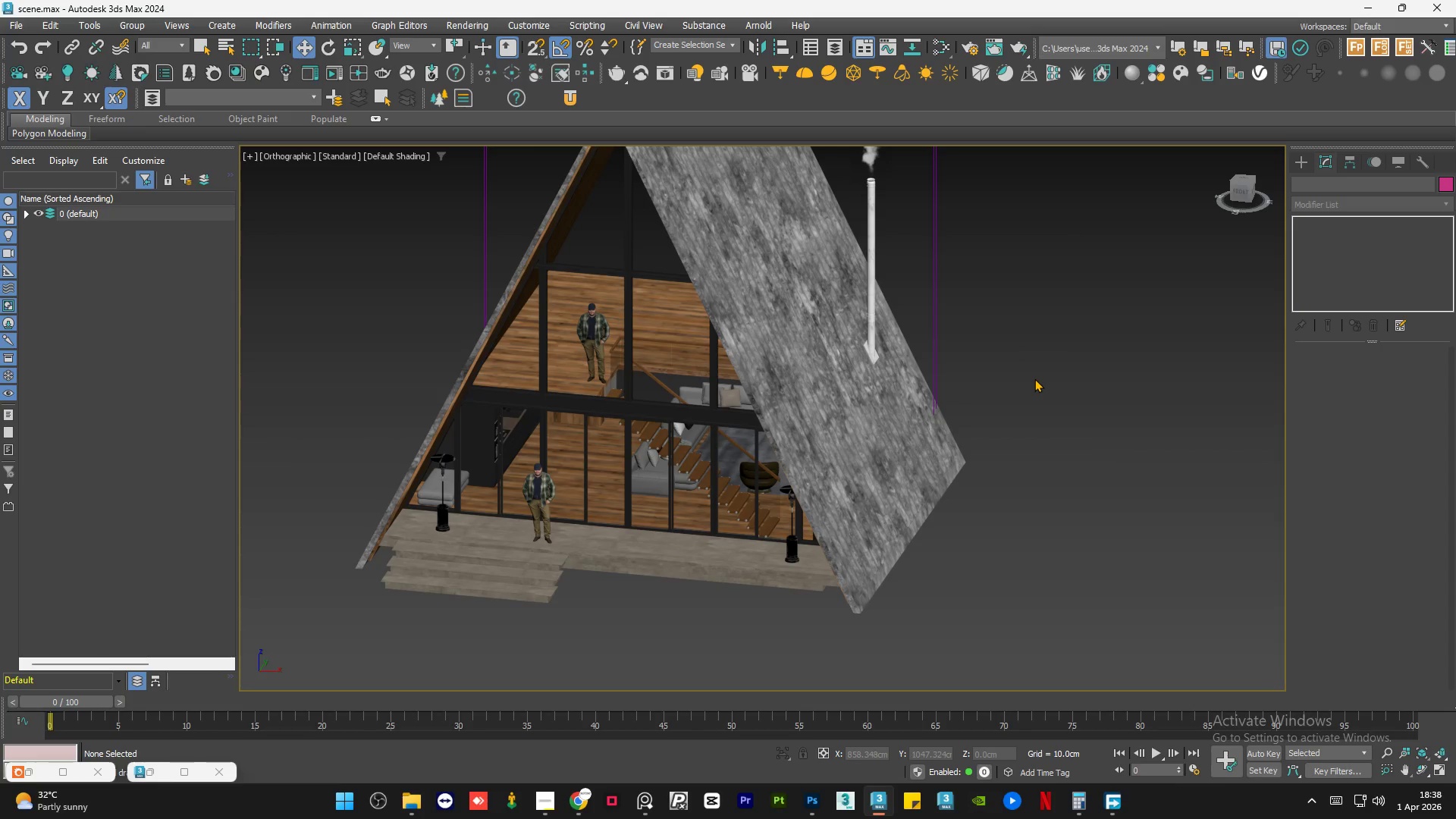 
key(Control+S)
 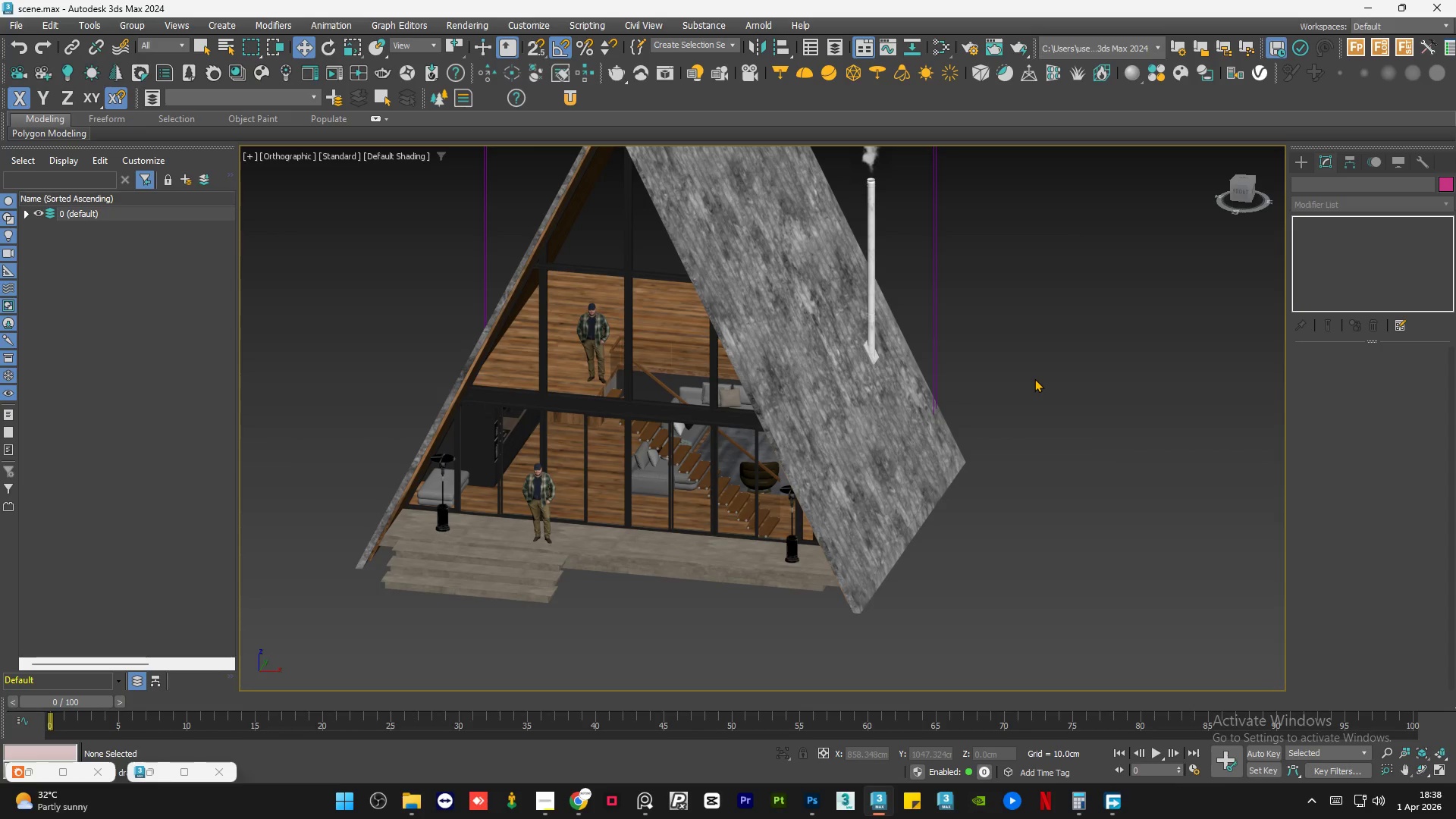 
wait(7.02)
 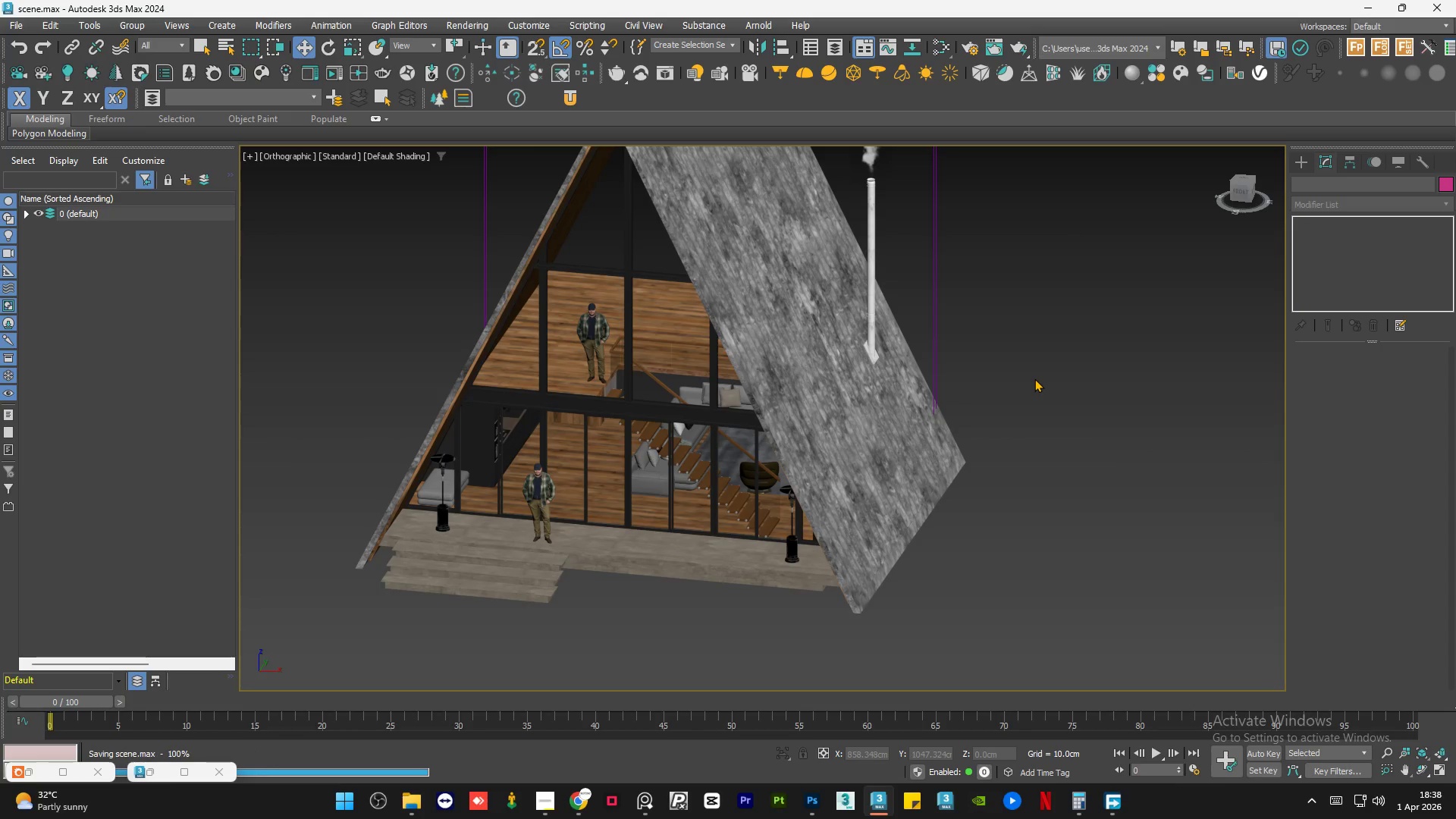 
key(VolumeUp)
 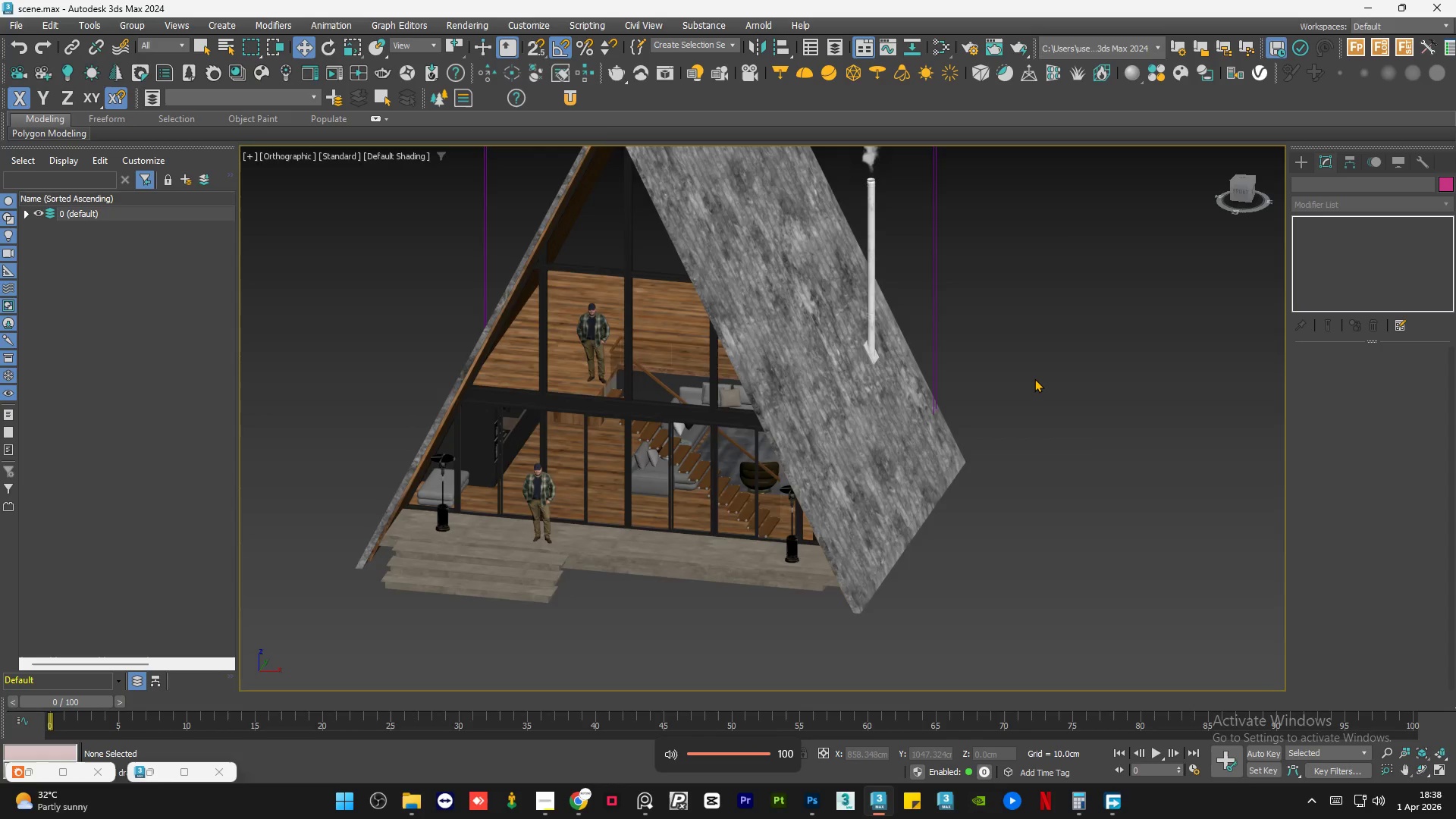 
key(F3)
 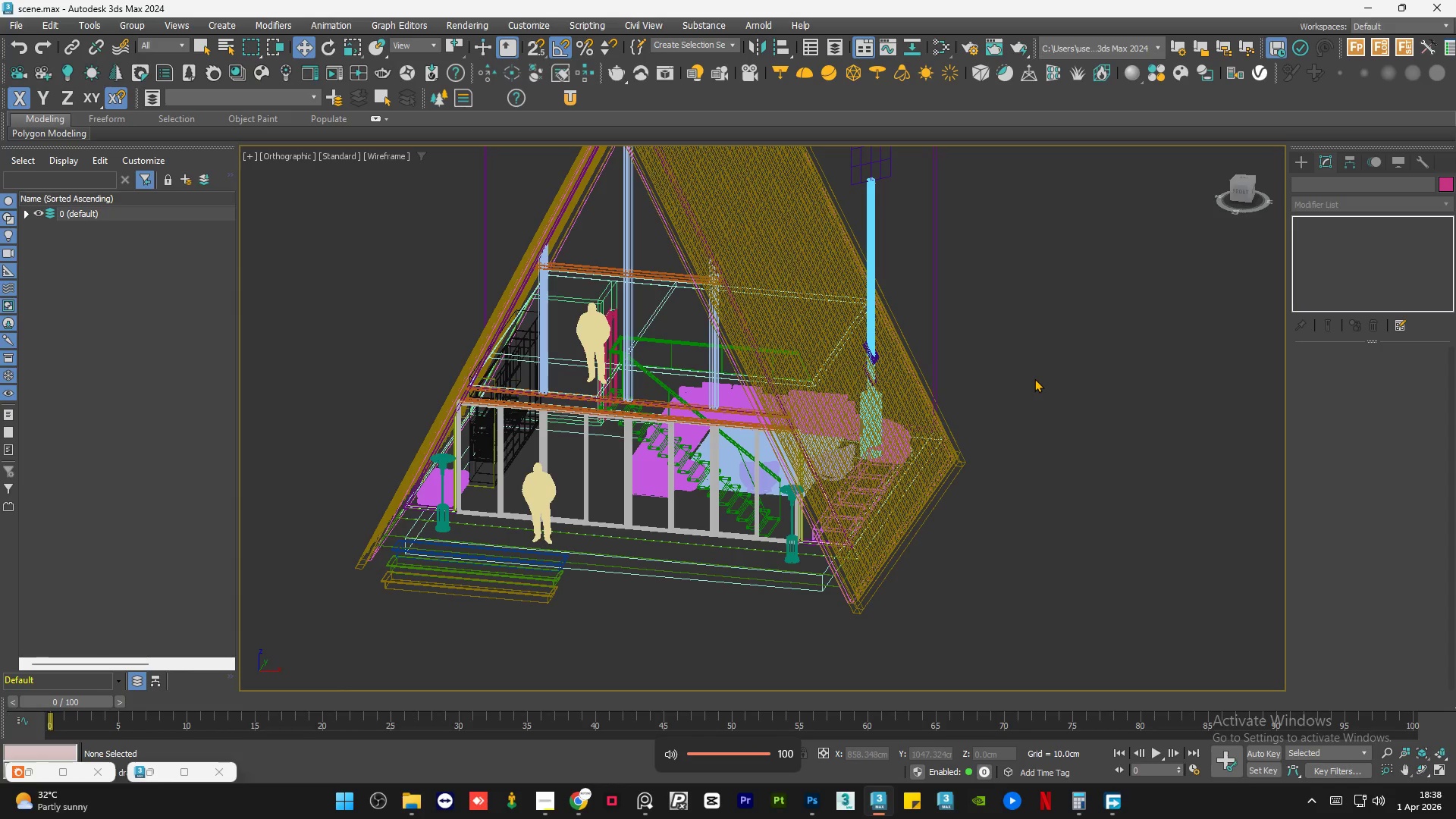 
left_click([1034, 378])
 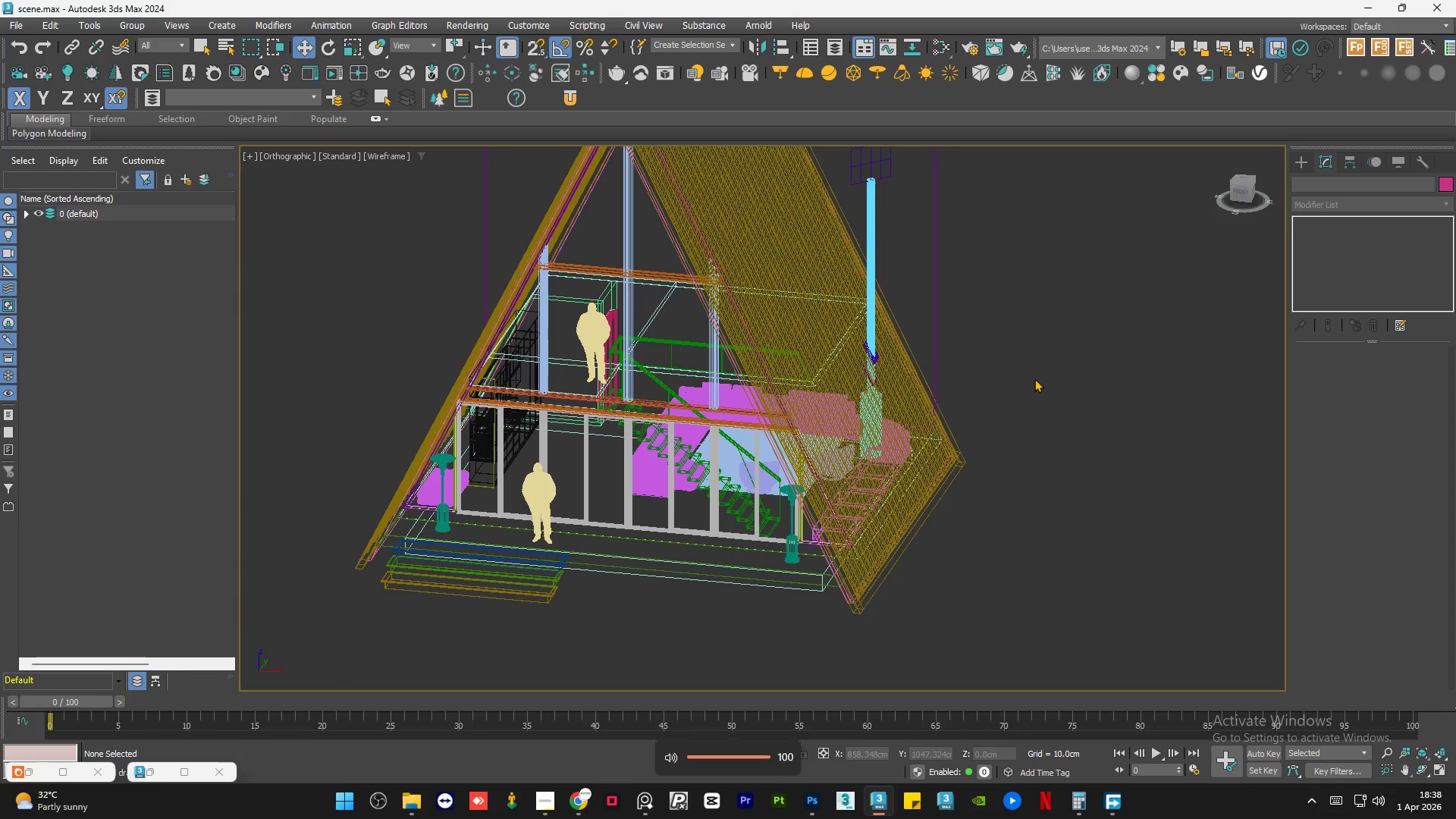 
key(F4)
 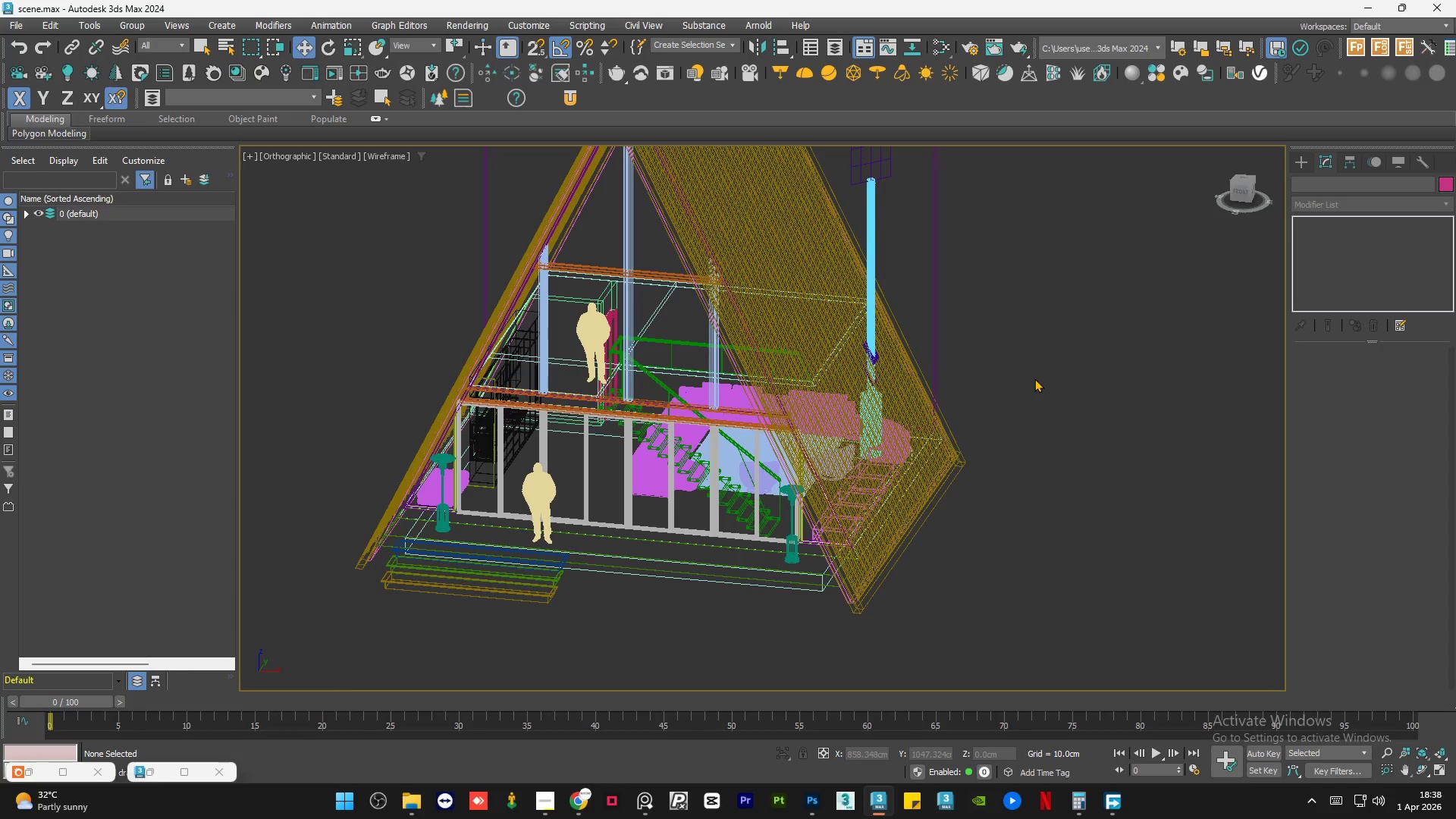 
left_click([1034, 378])
 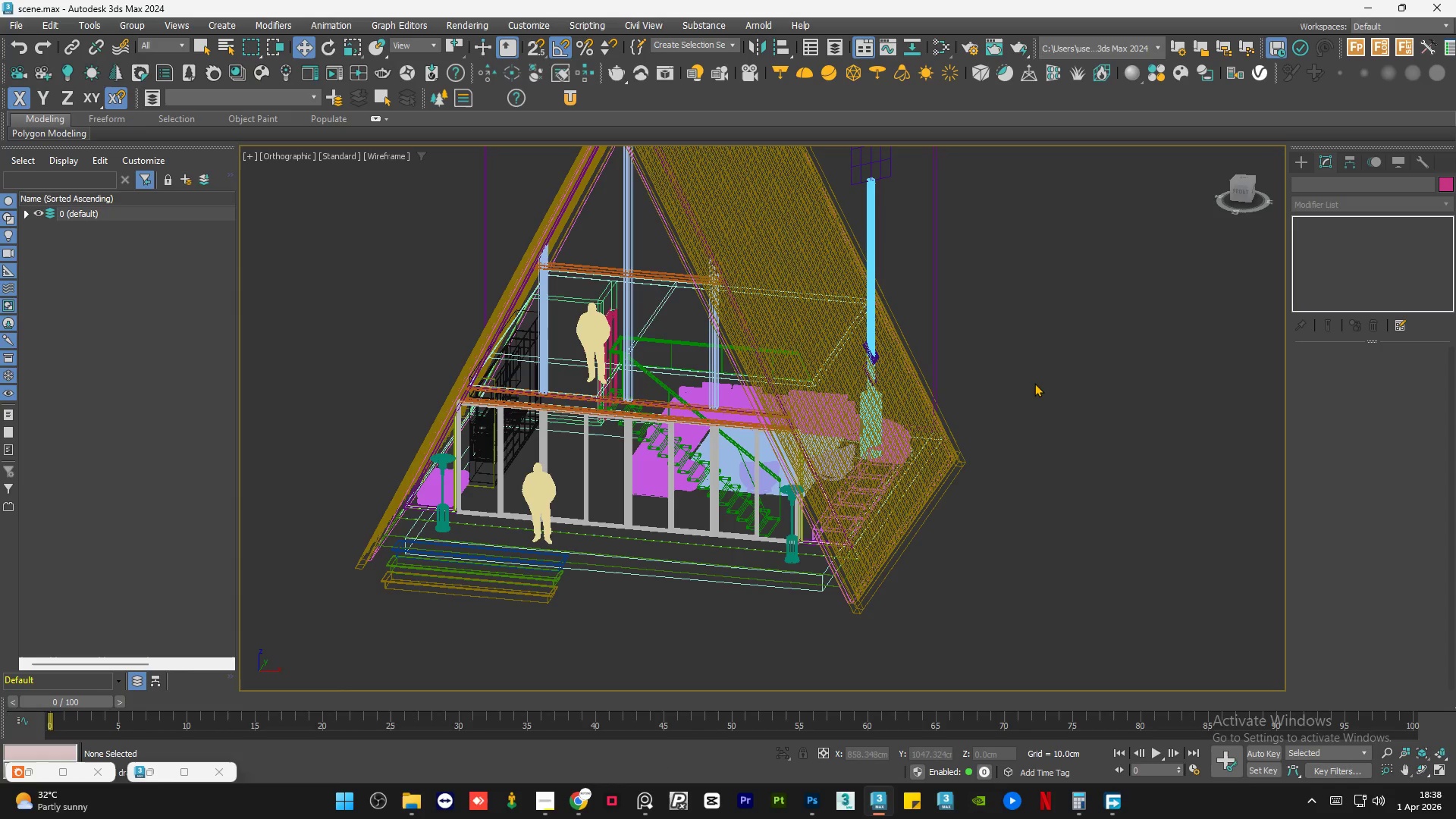 
key(F3)
 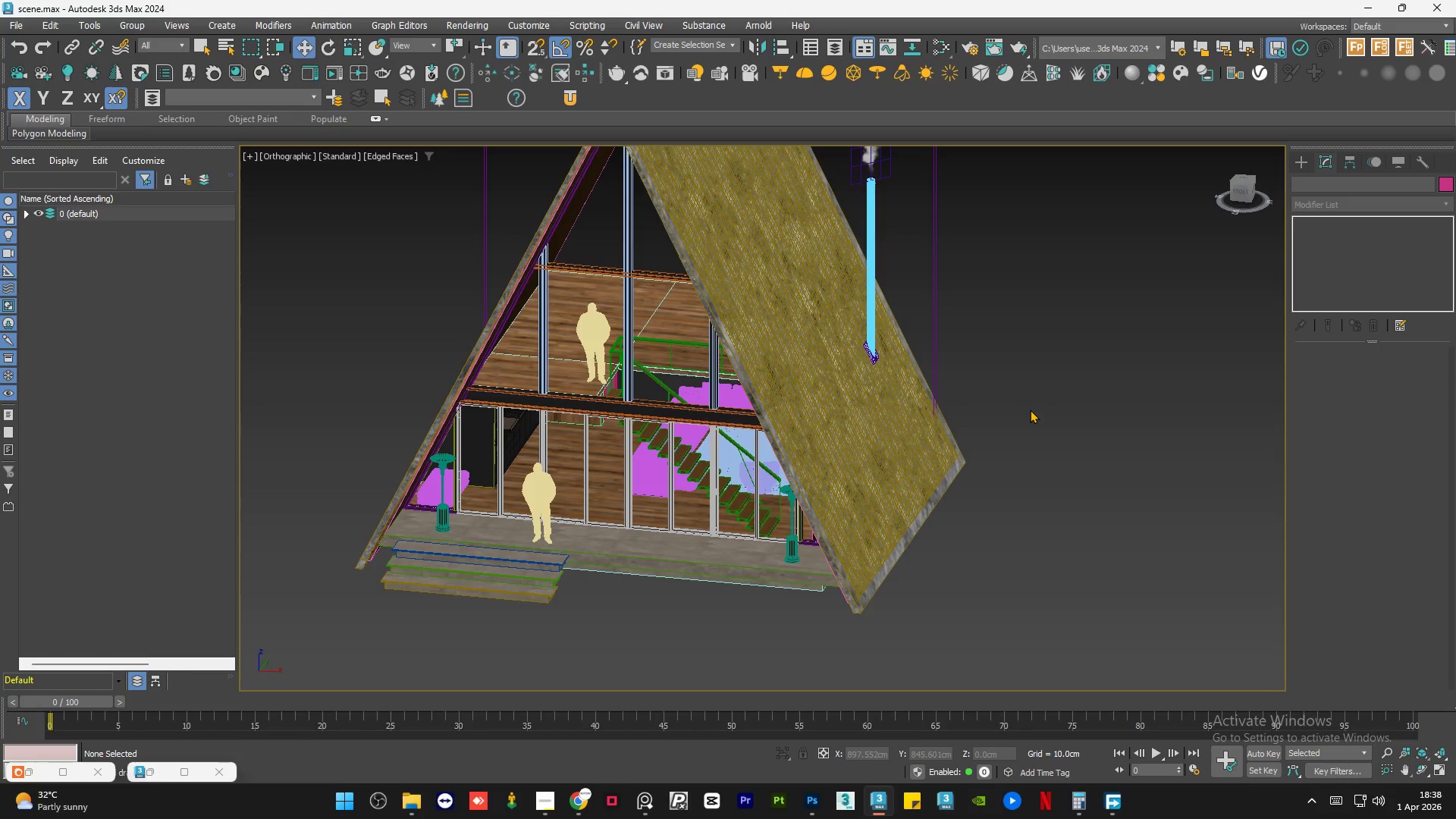 
key(F4)
 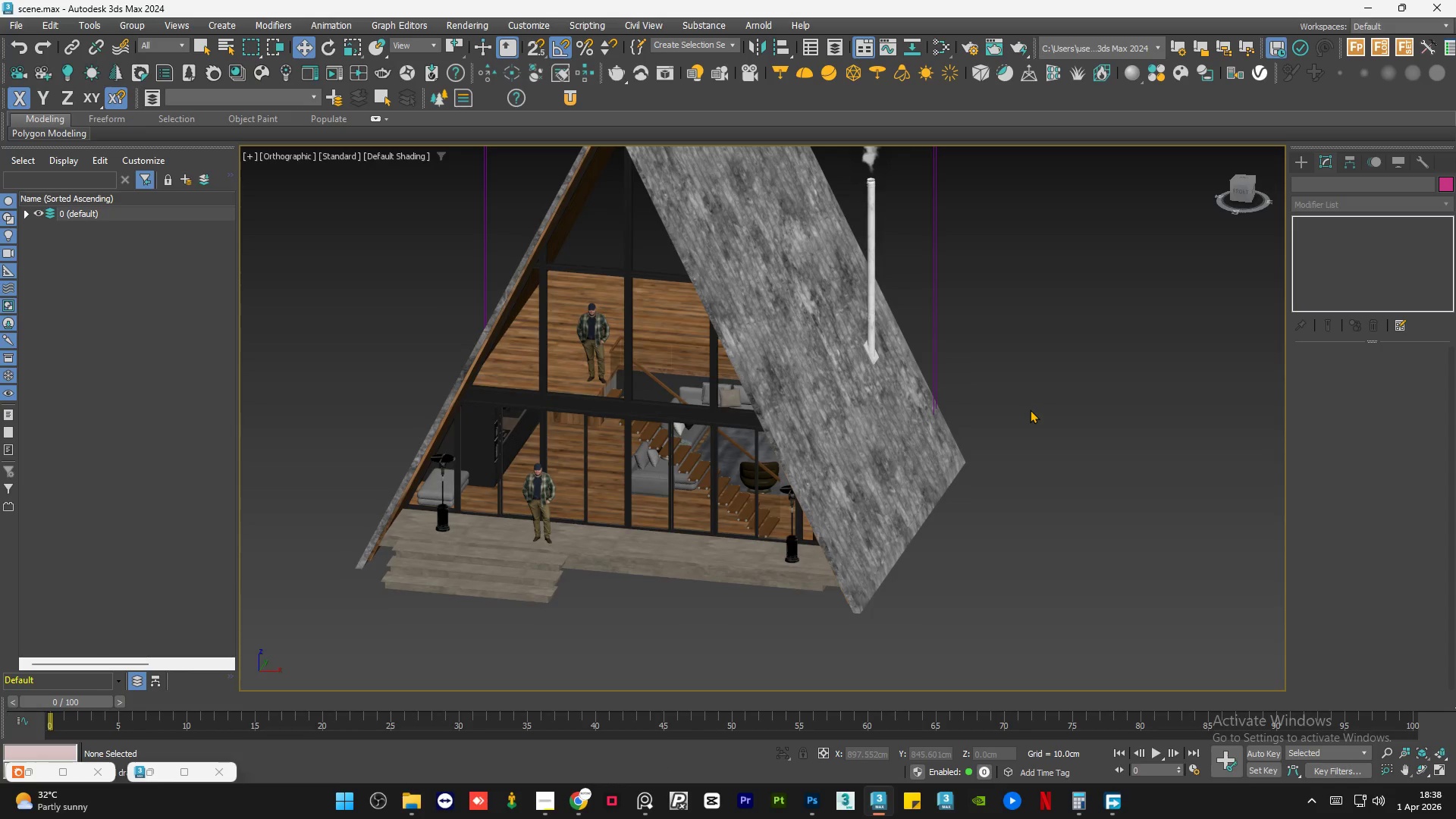 
left_click([1030, 410])
 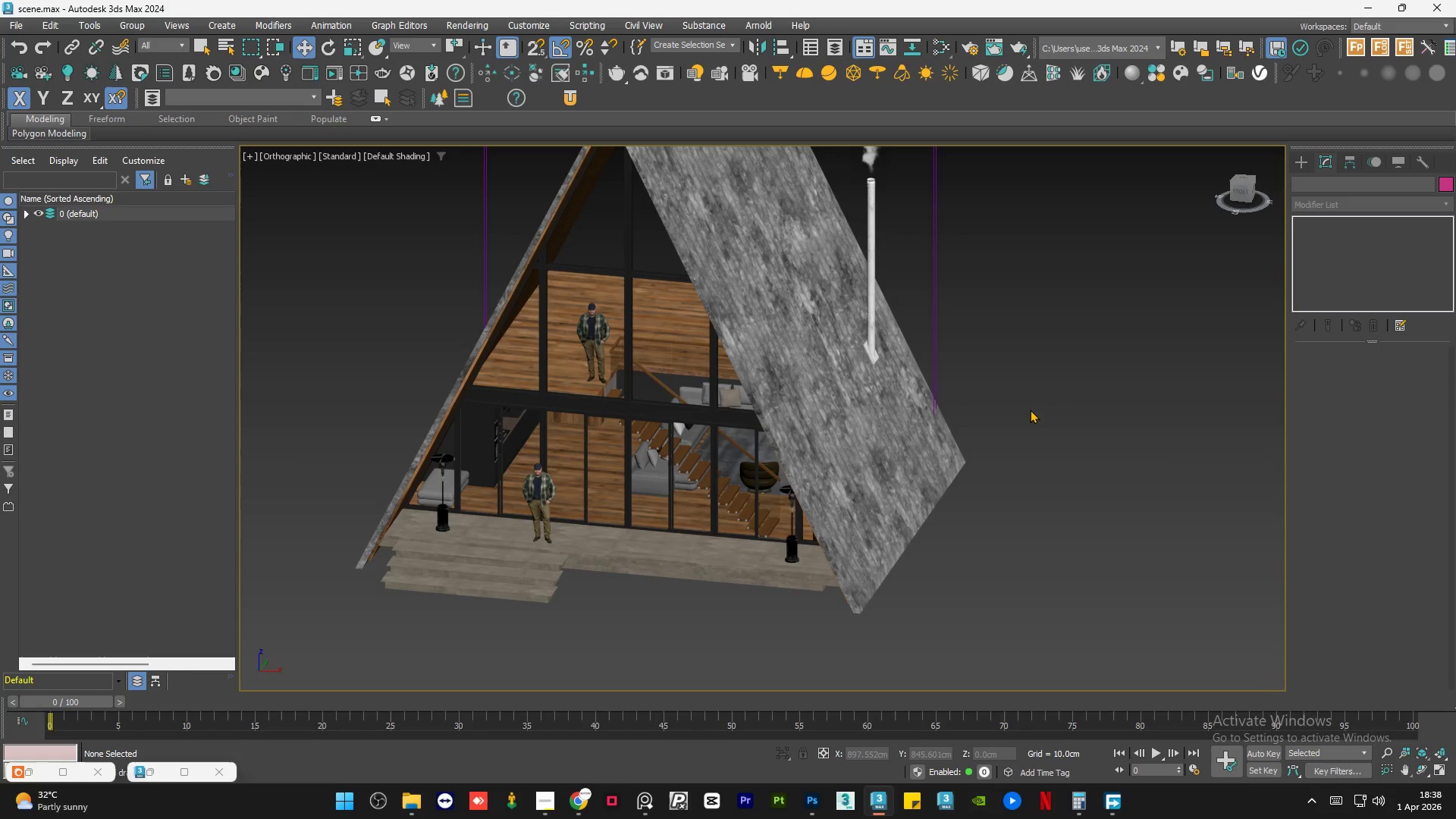 
key(Control+S)
 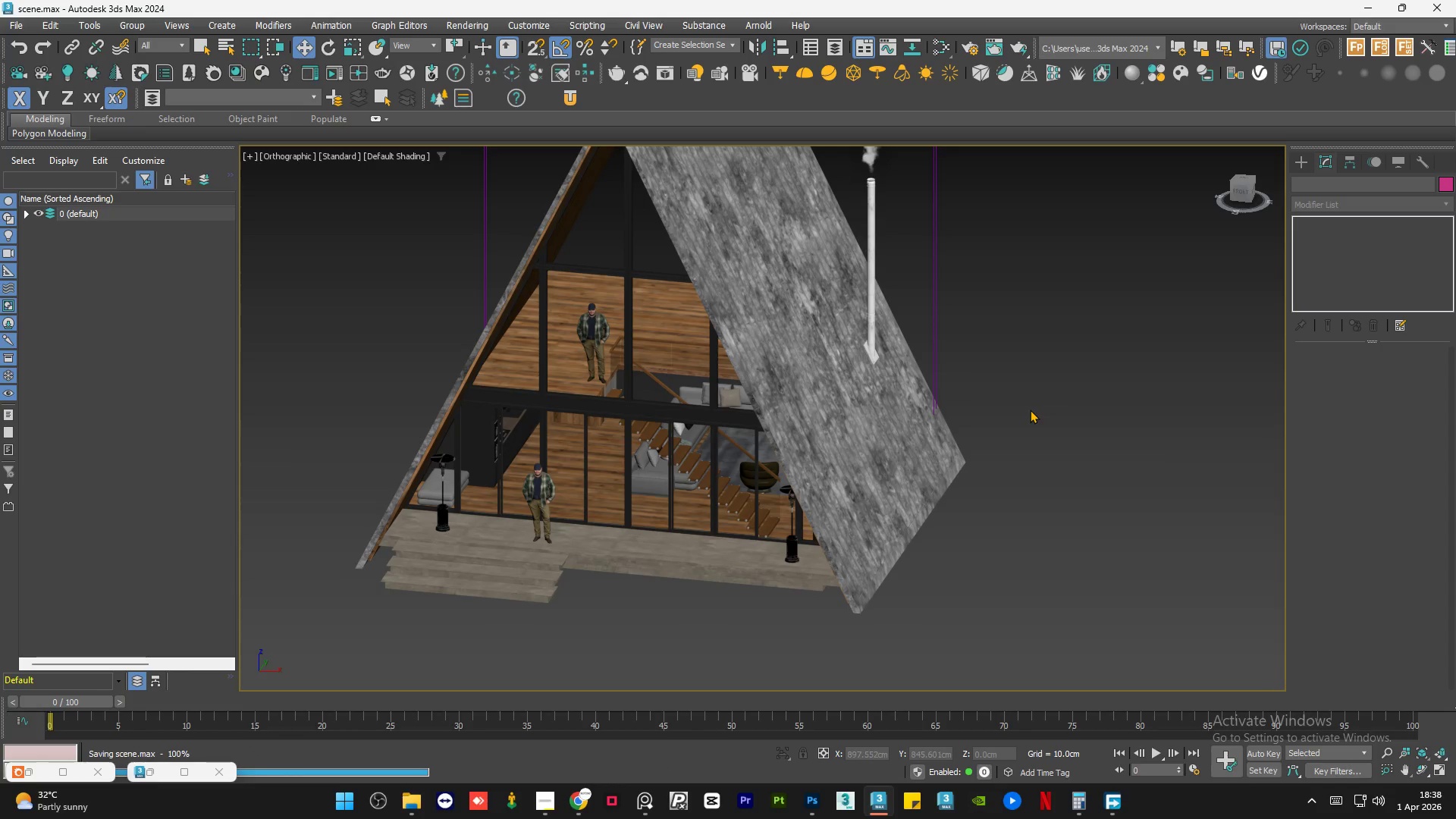 
left_click([1011, 439])
 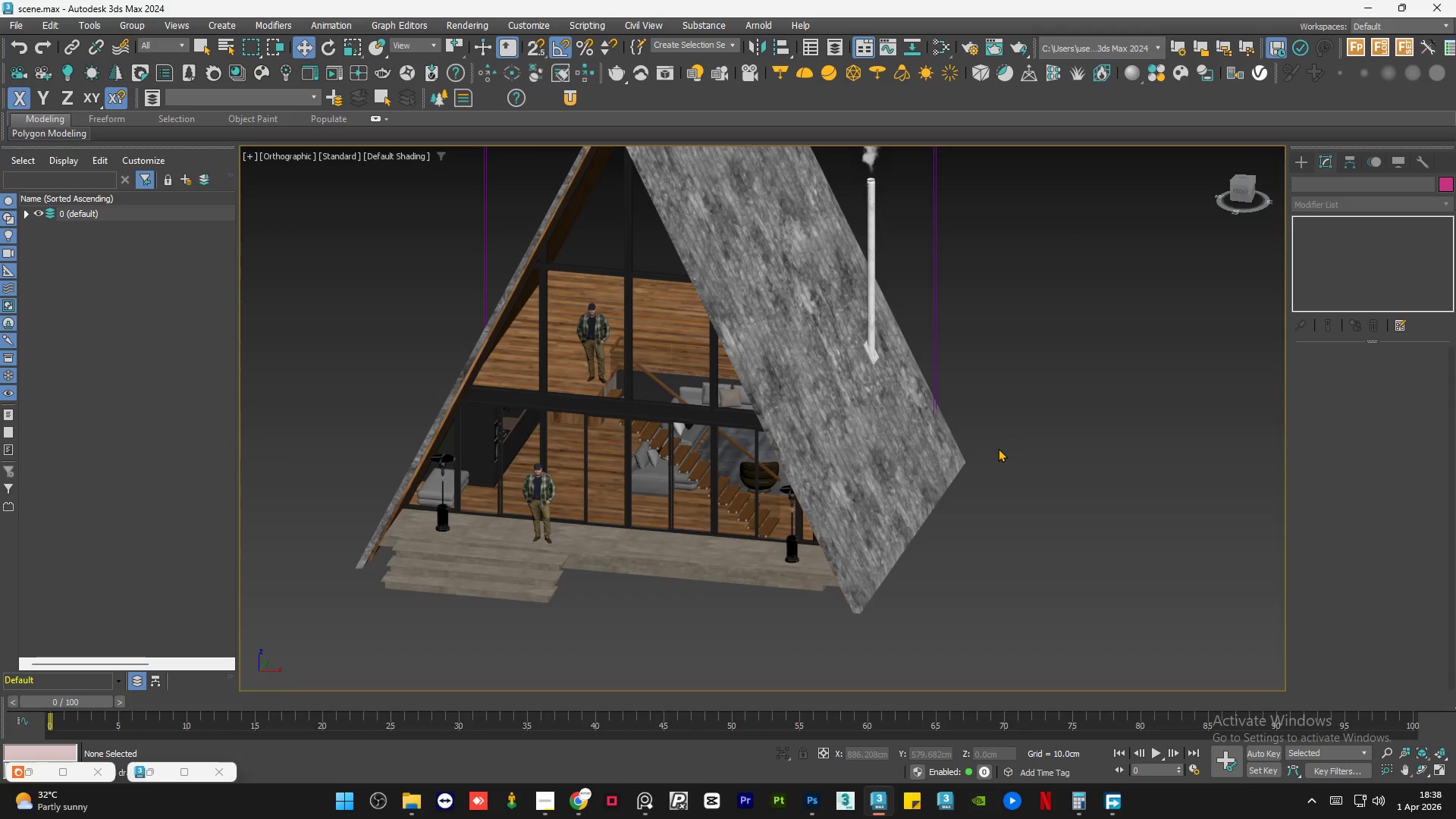 
hold_key(key=AltLeft, duration=1.2)
 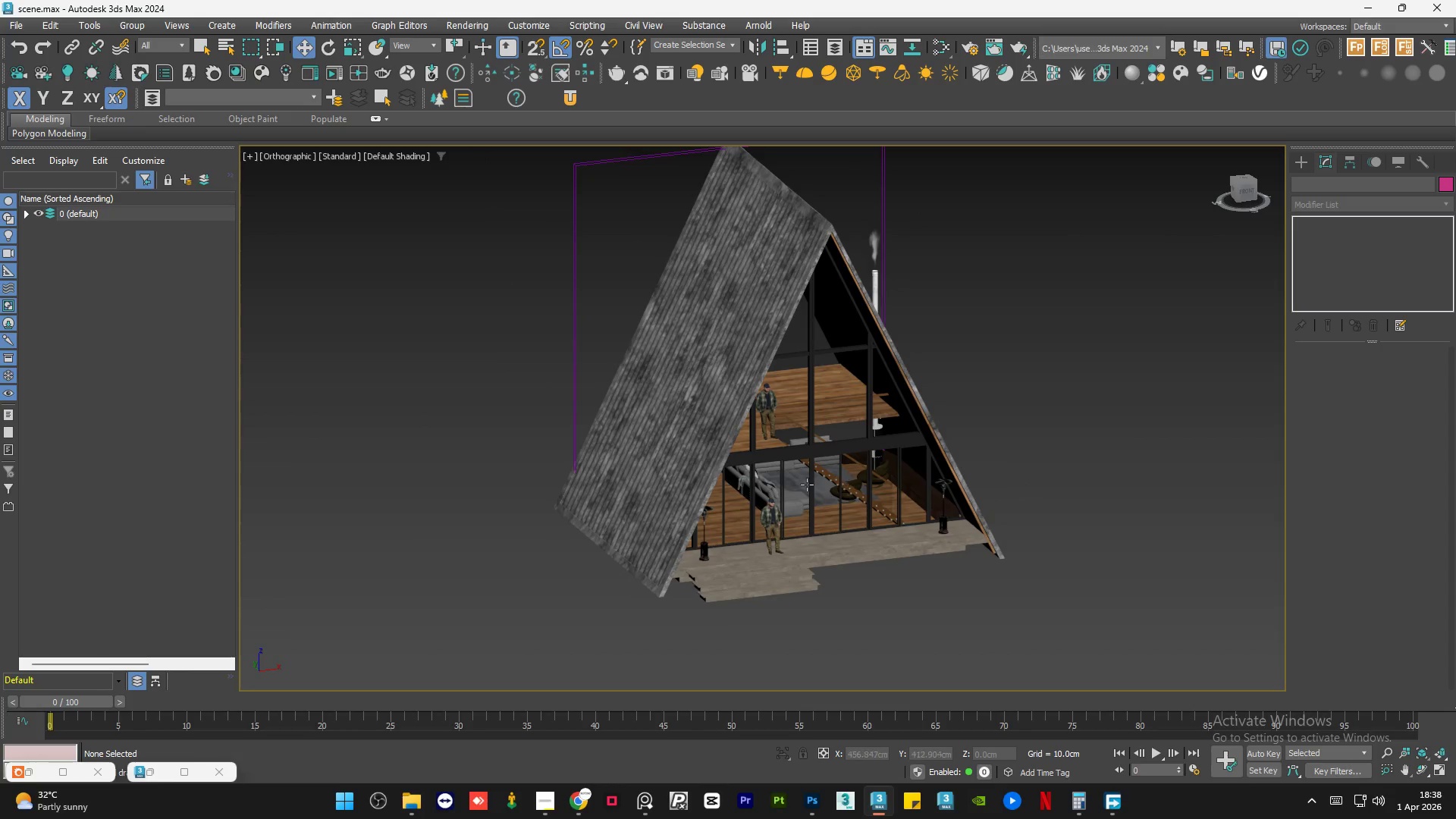 
scroll: coordinate [994, 463], scroll_direction: down, amount: 1.0
 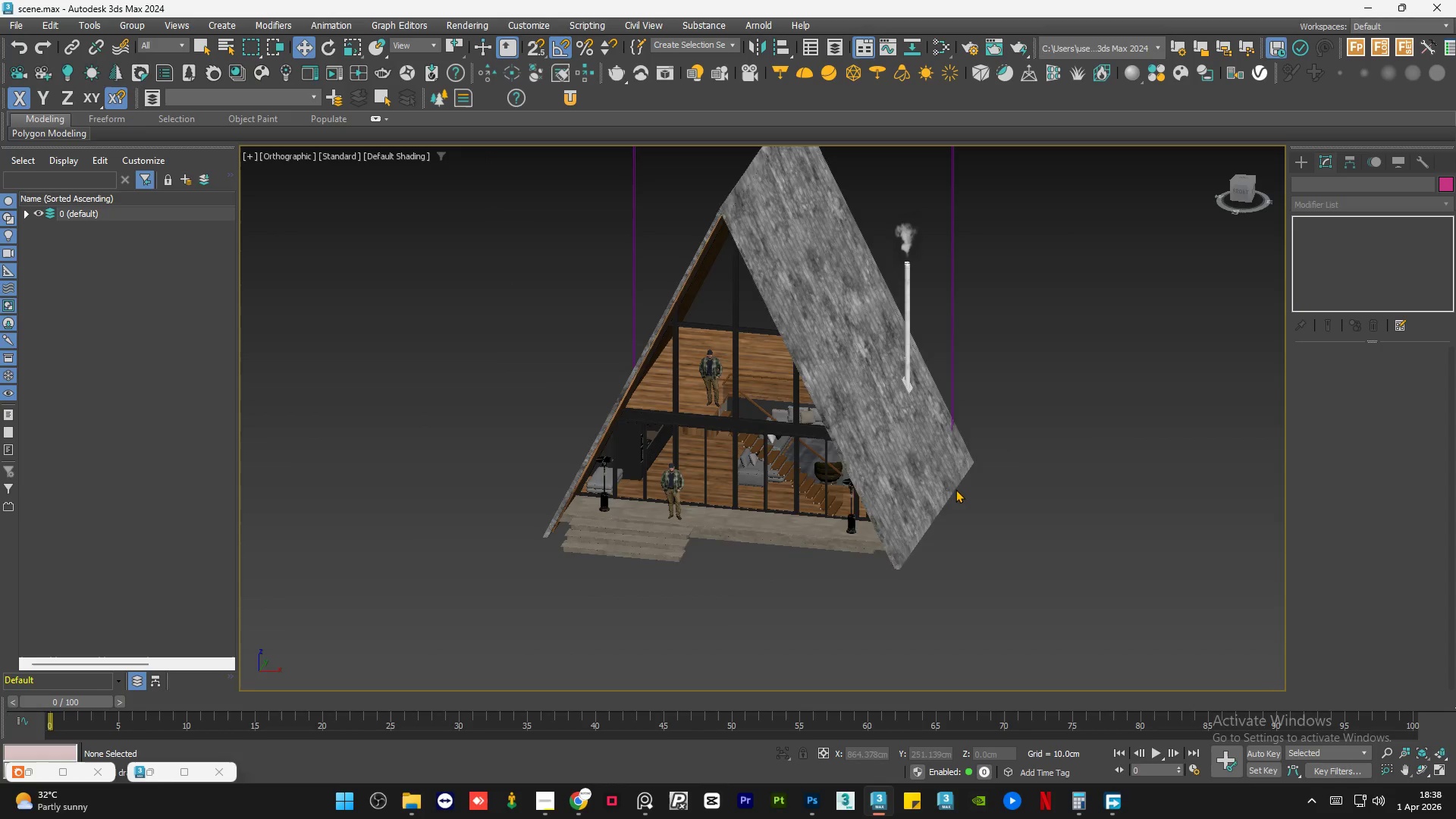 
scroll: coordinate [808, 484], scroll_direction: up, amount: 5.0
 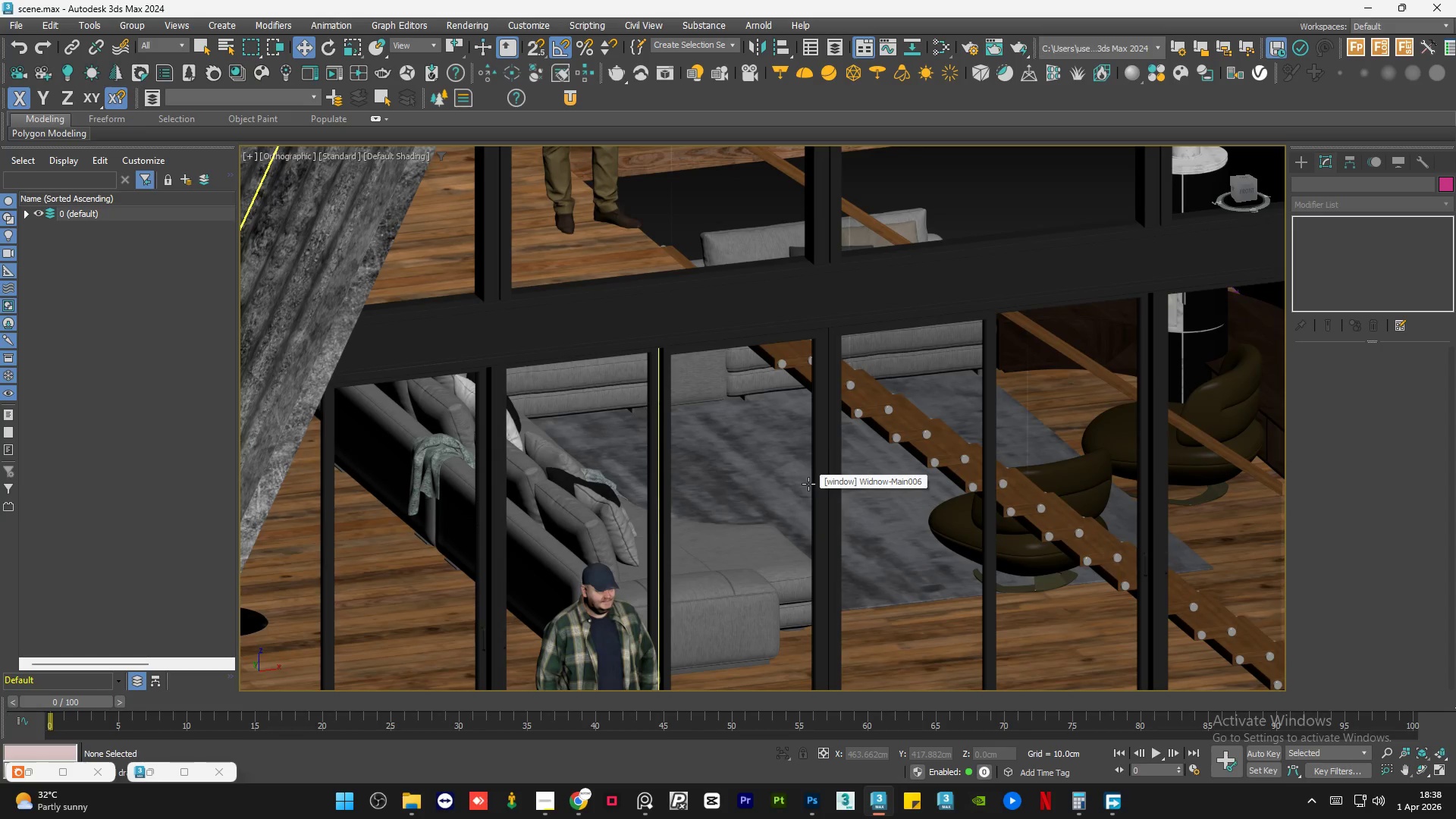 
hold_key(key=AltLeft, duration=1.22)
 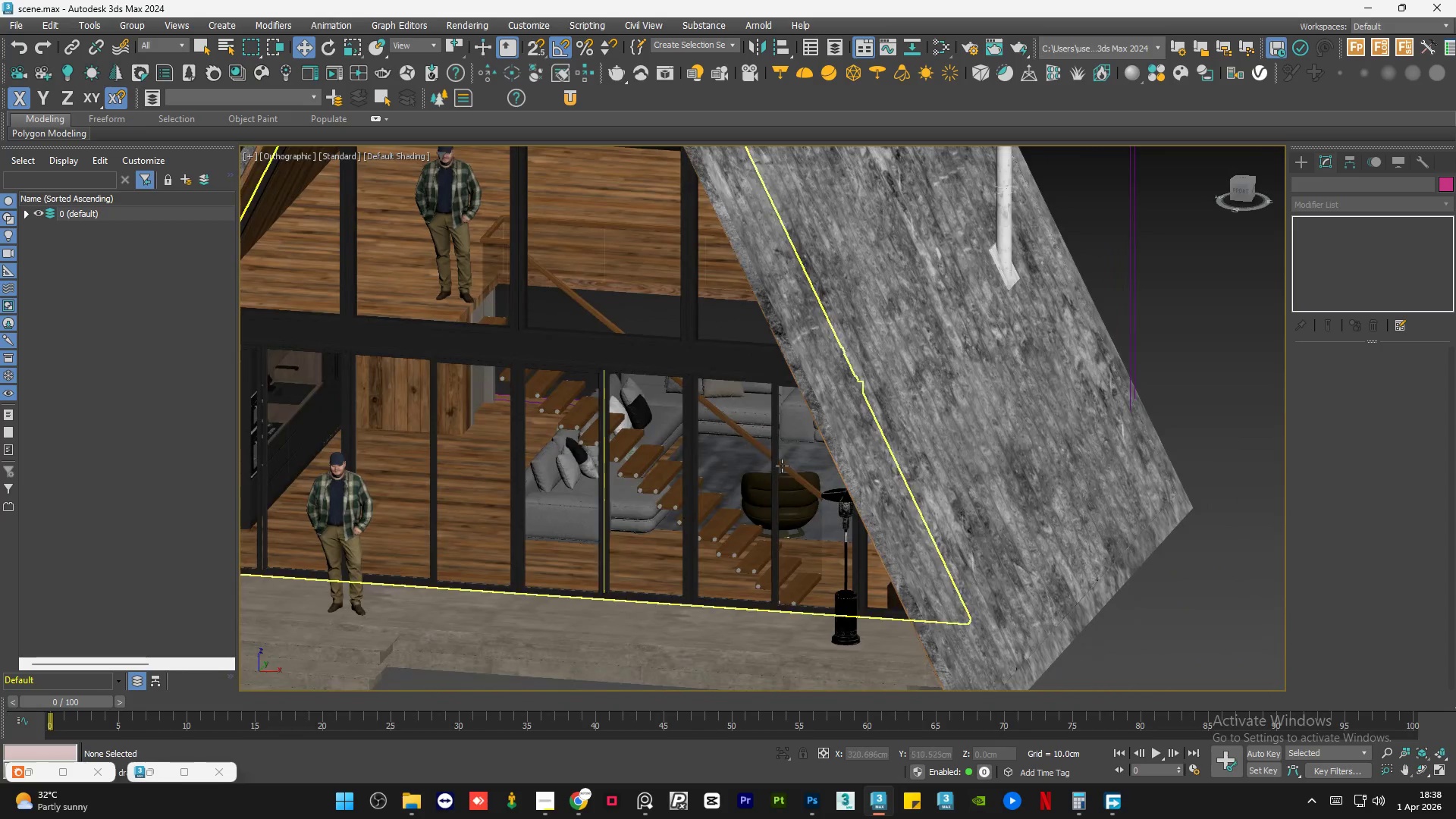 
scroll: coordinate [817, 485], scroll_direction: down, amount: 2.0
 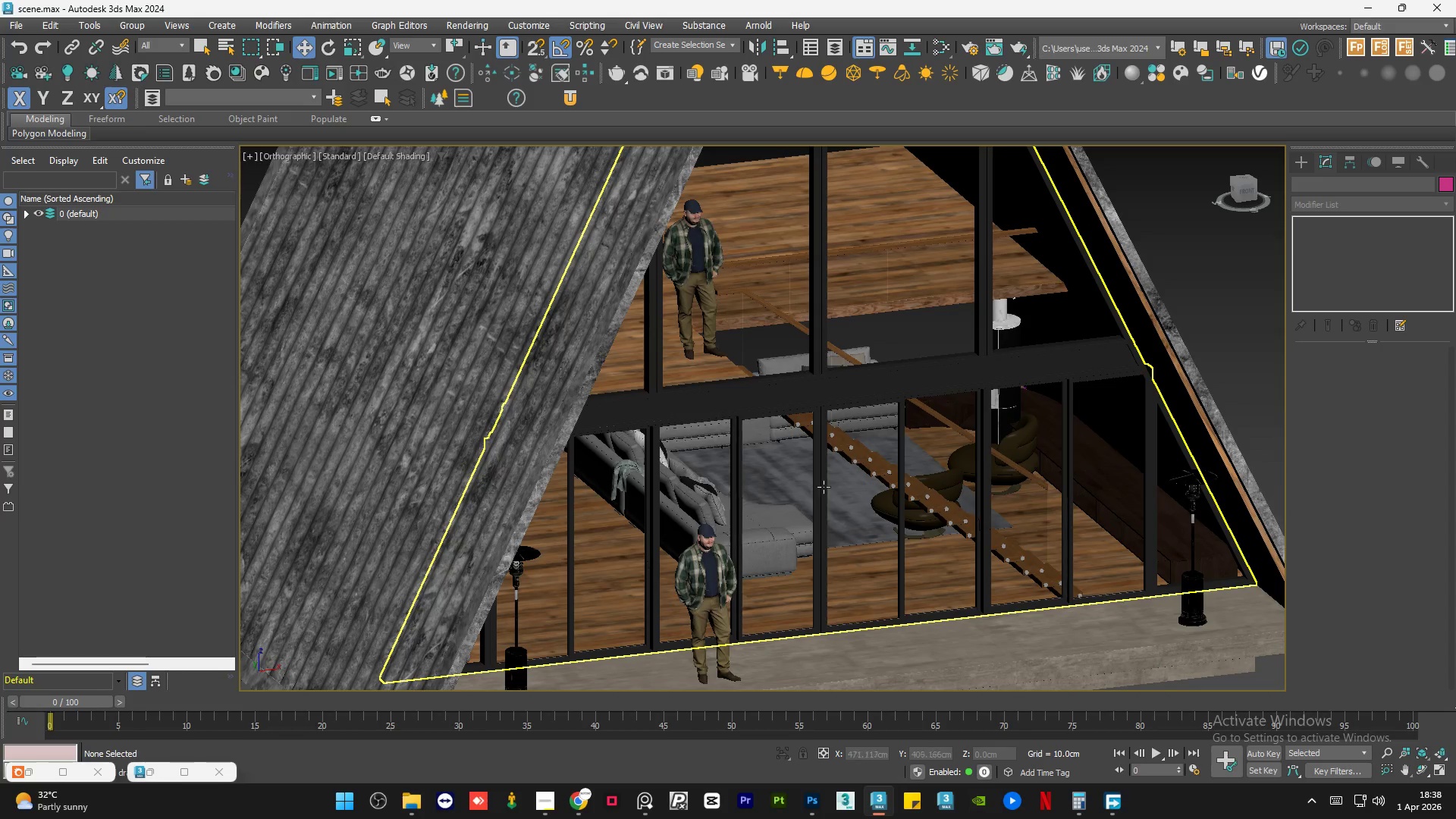 
hold_key(key=AltLeft, duration=1.5)
 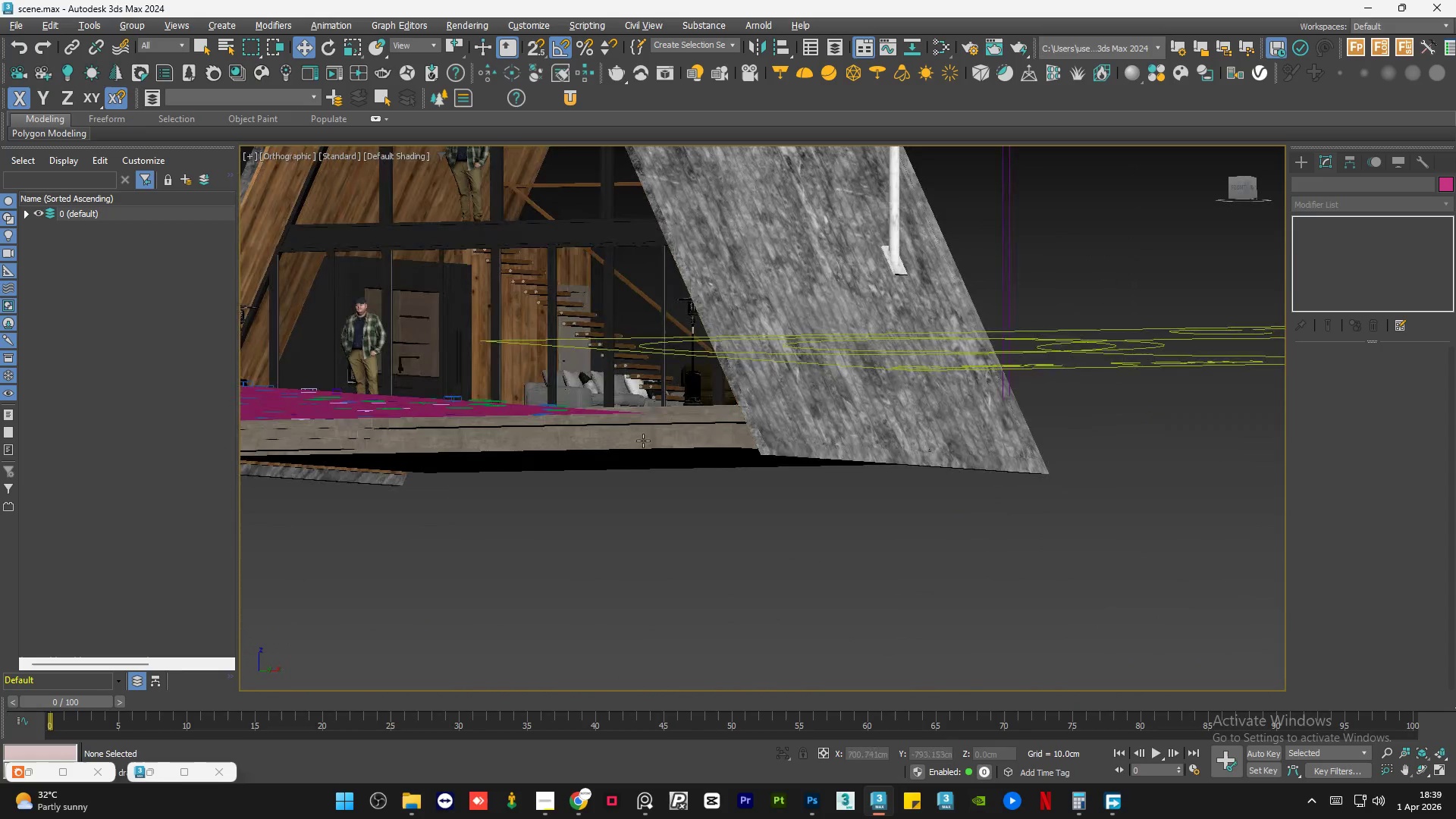 
scroll: coordinate [784, 466], scroll_direction: down, amount: 1.0
 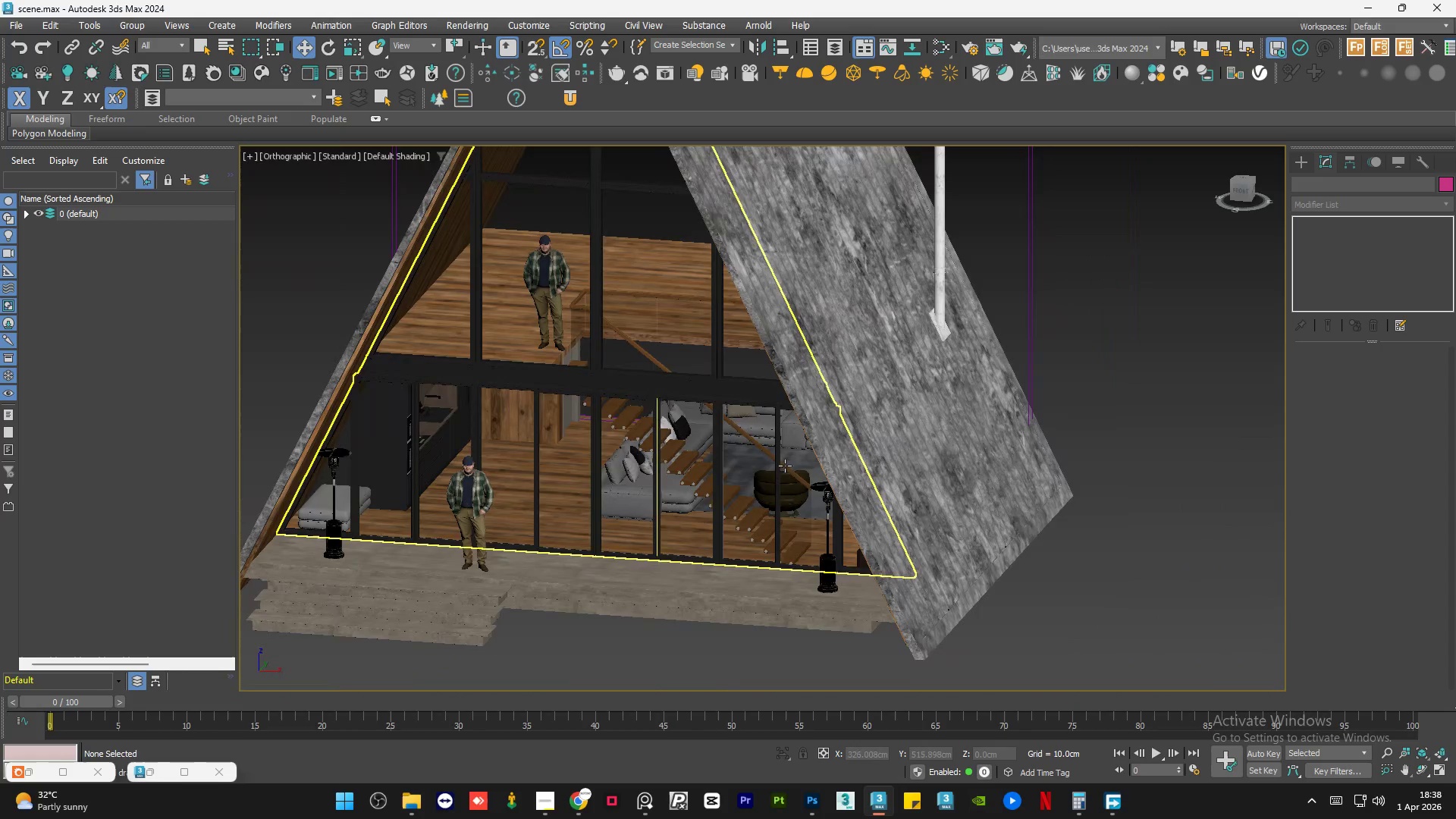 
hold_key(key=AltLeft, duration=1.09)
 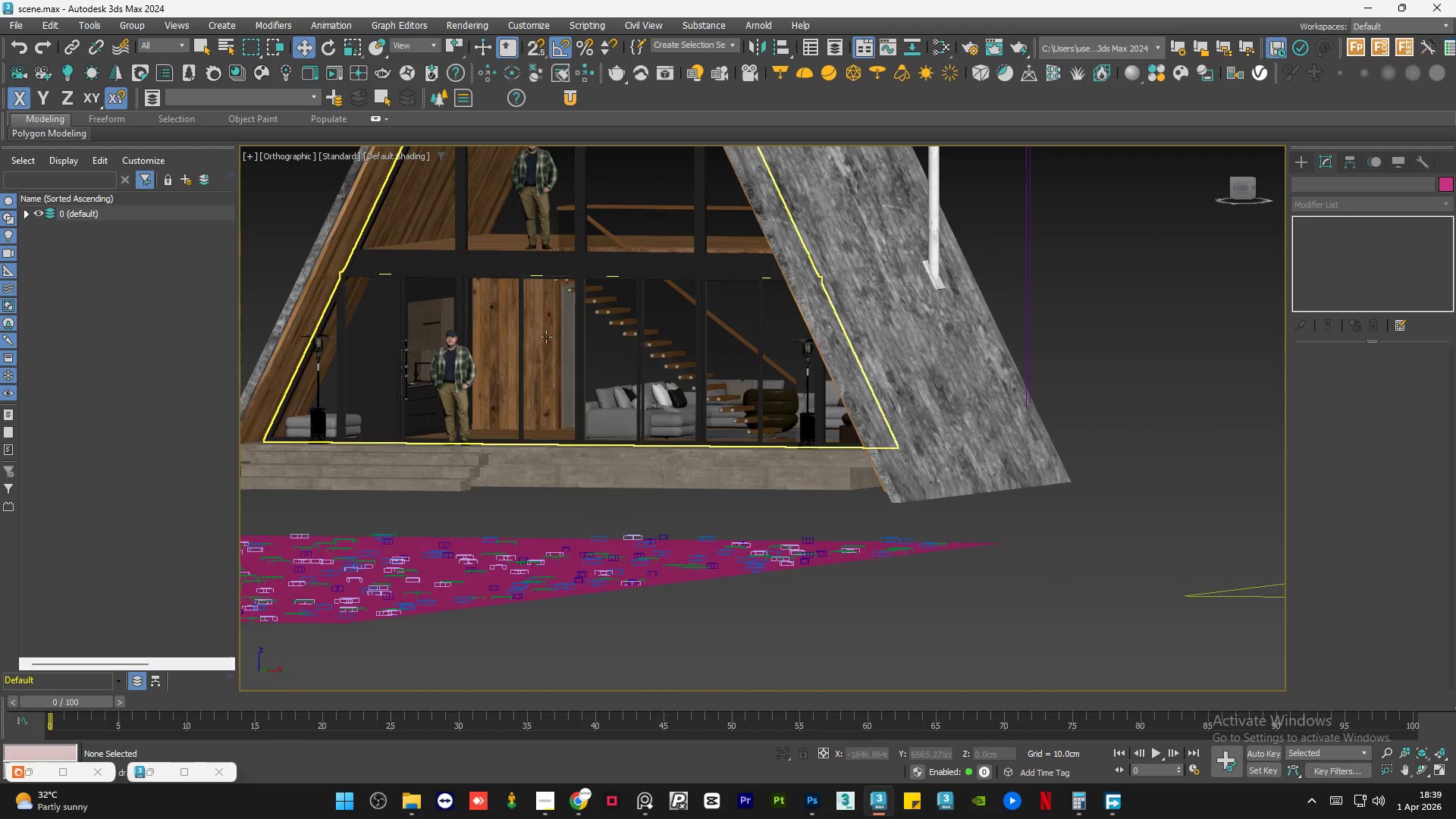 
scroll: coordinate [473, 343], scroll_direction: up, amount: 3.0
 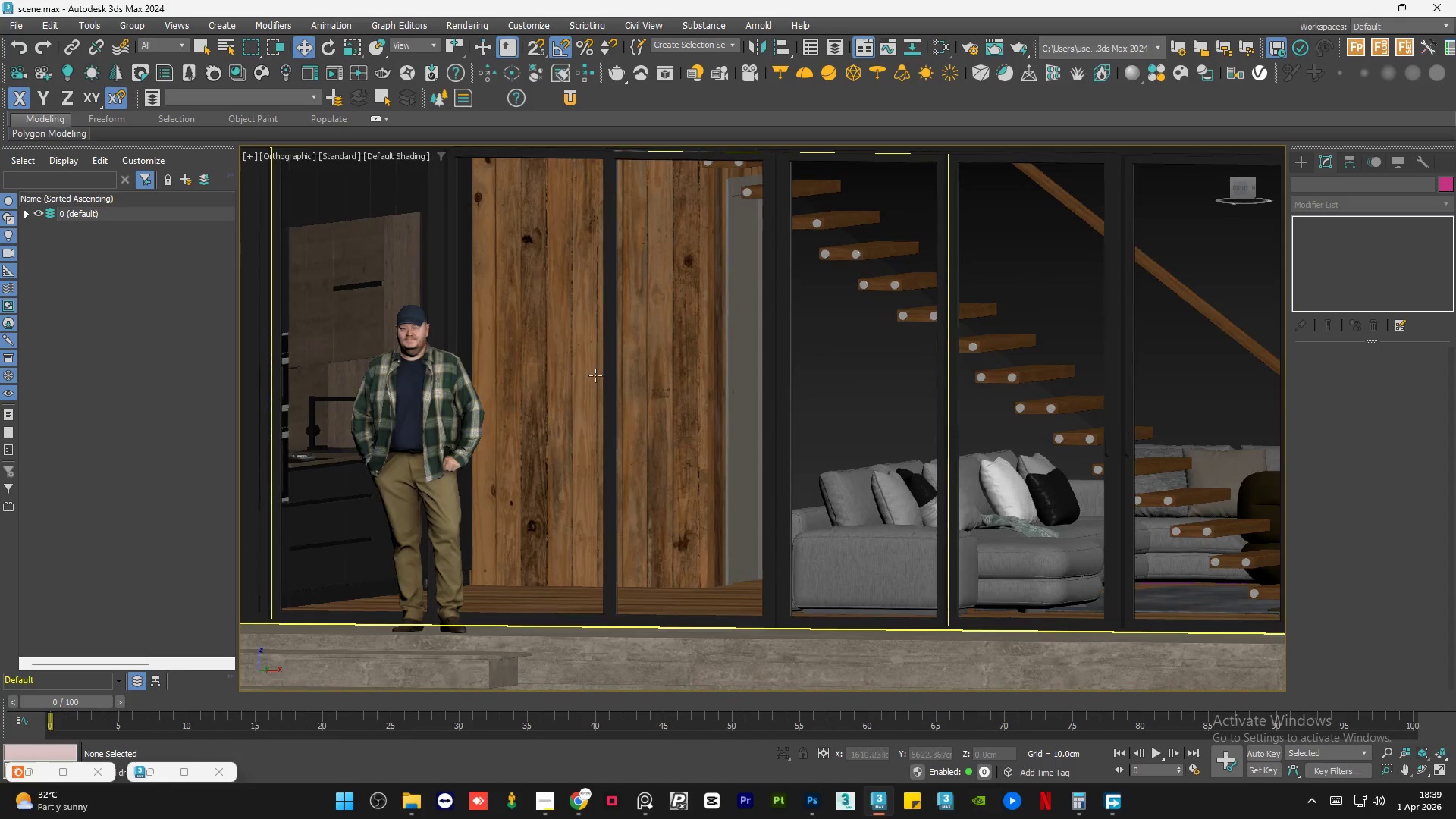 
scroll: coordinate [666, 378], scroll_direction: down, amount: 2.0
 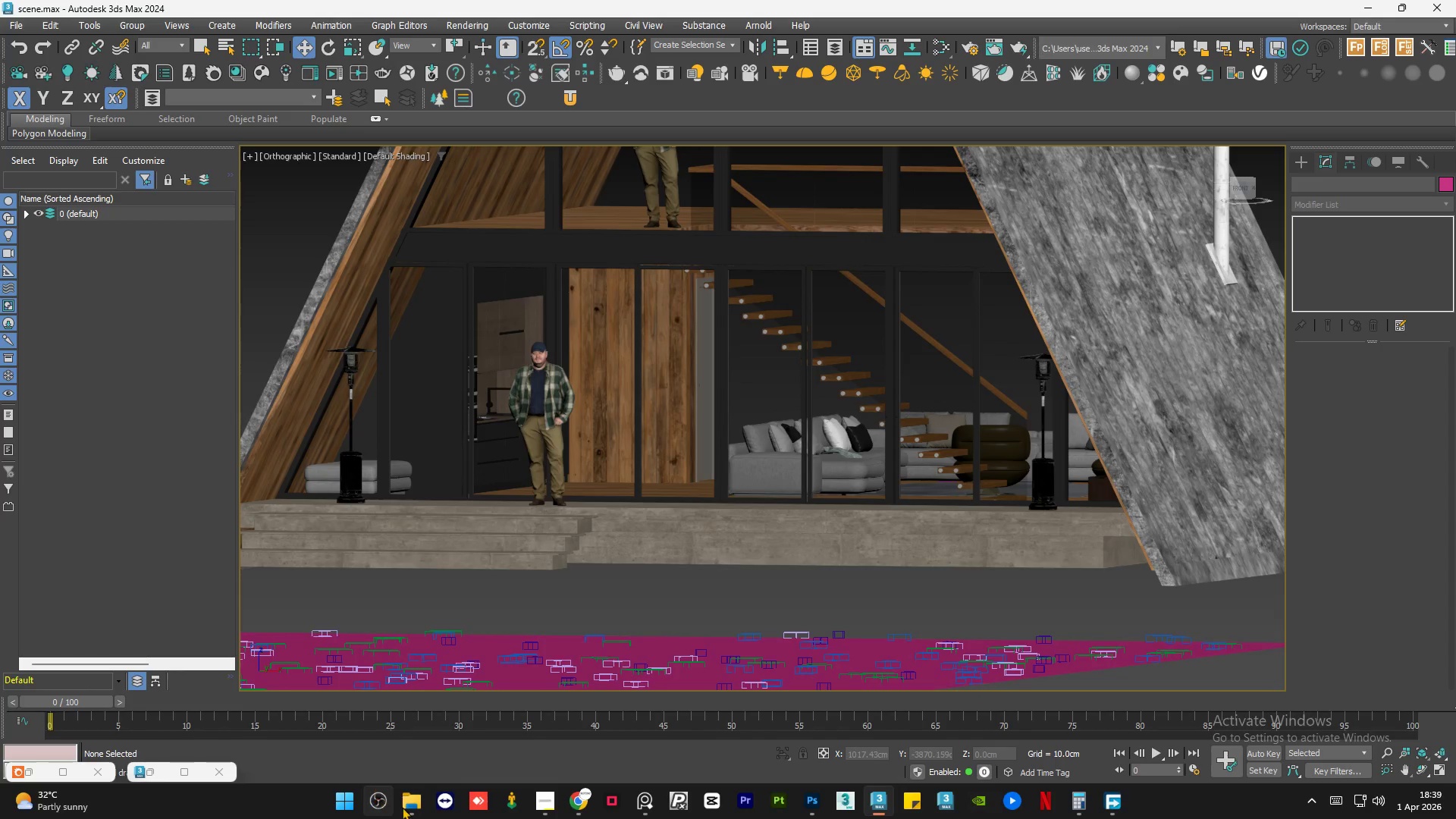 
left_click([415, 808])
 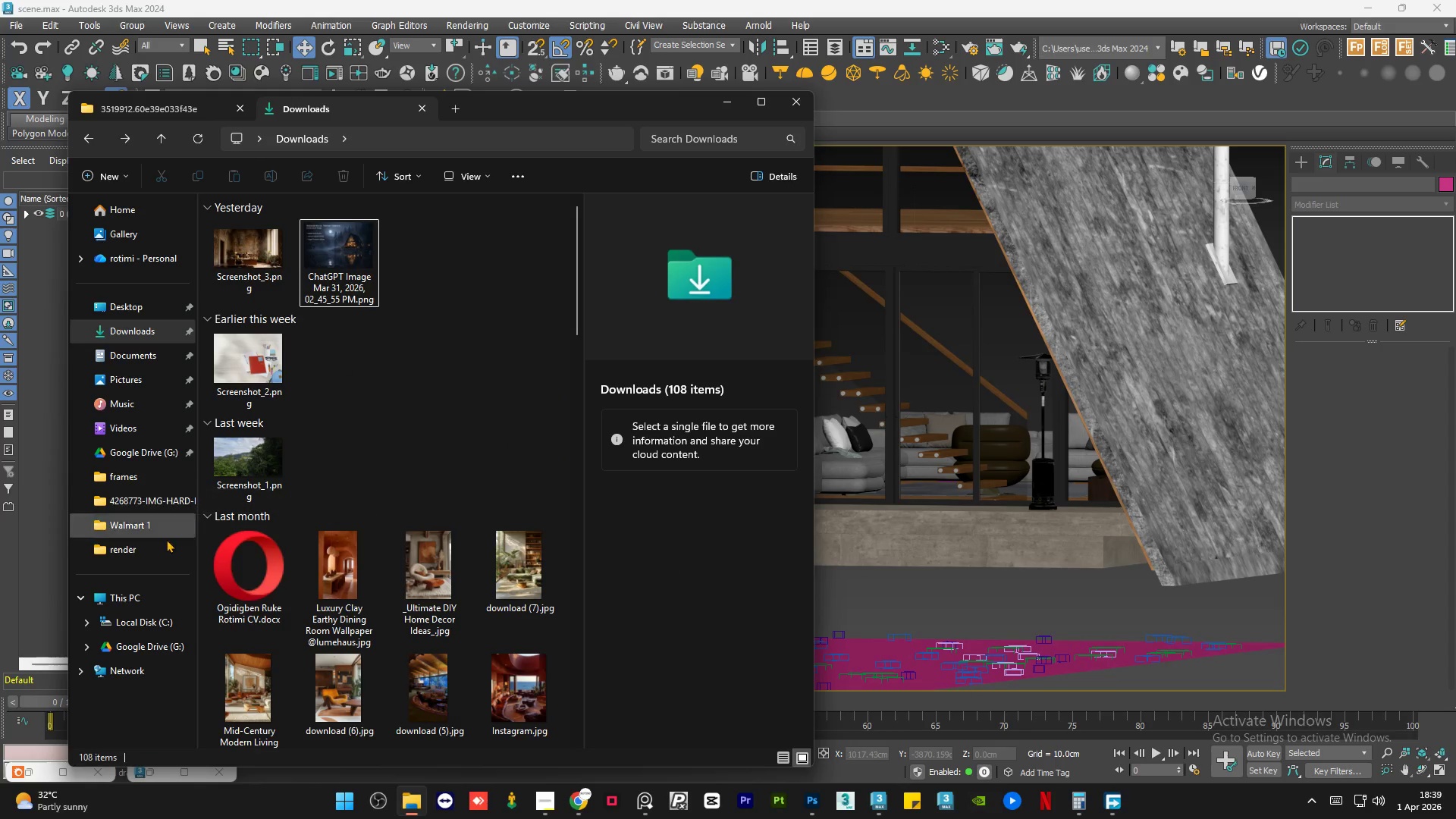 
left_click([148, 645])
 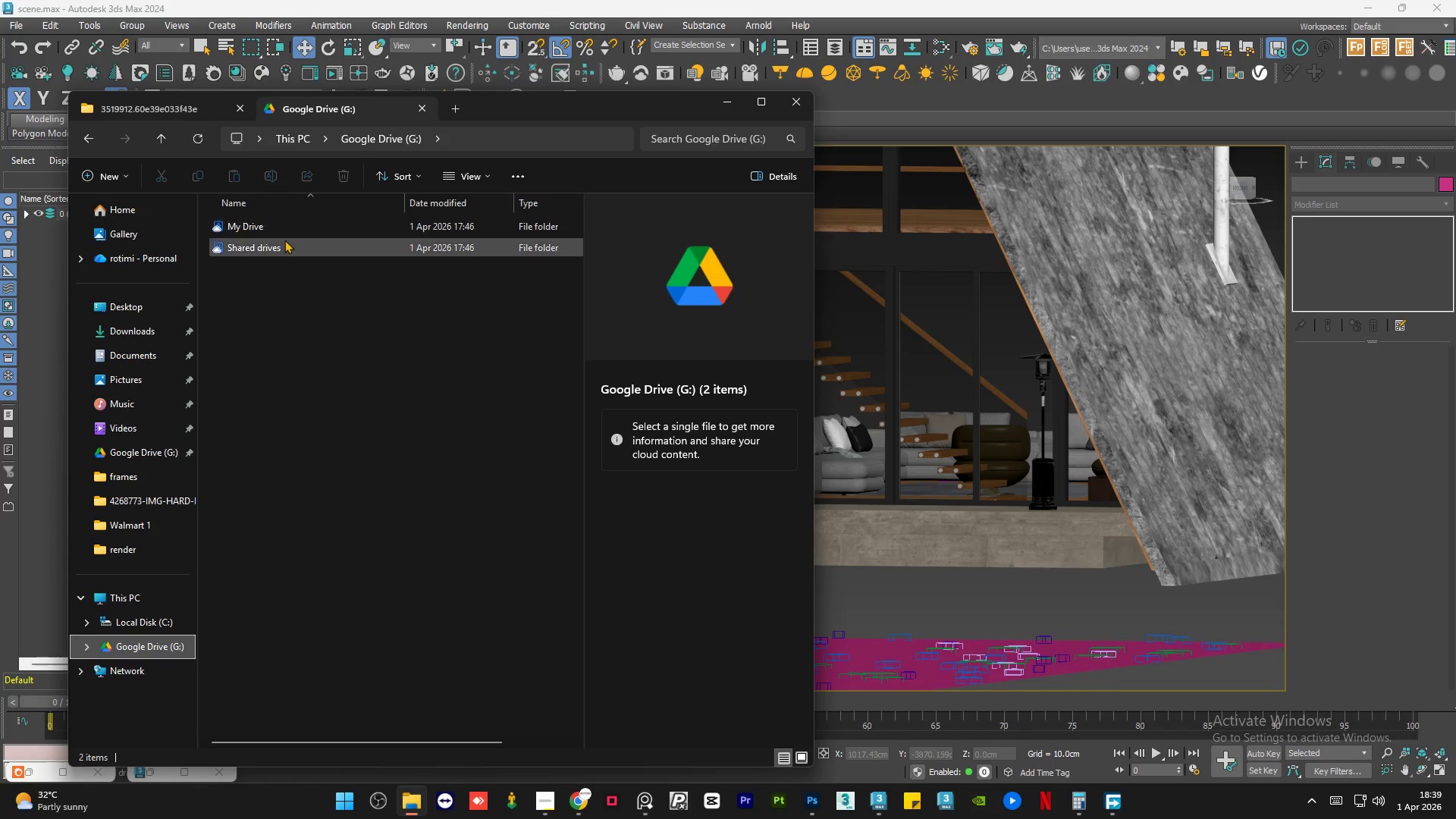 
double_click([281, 246])
 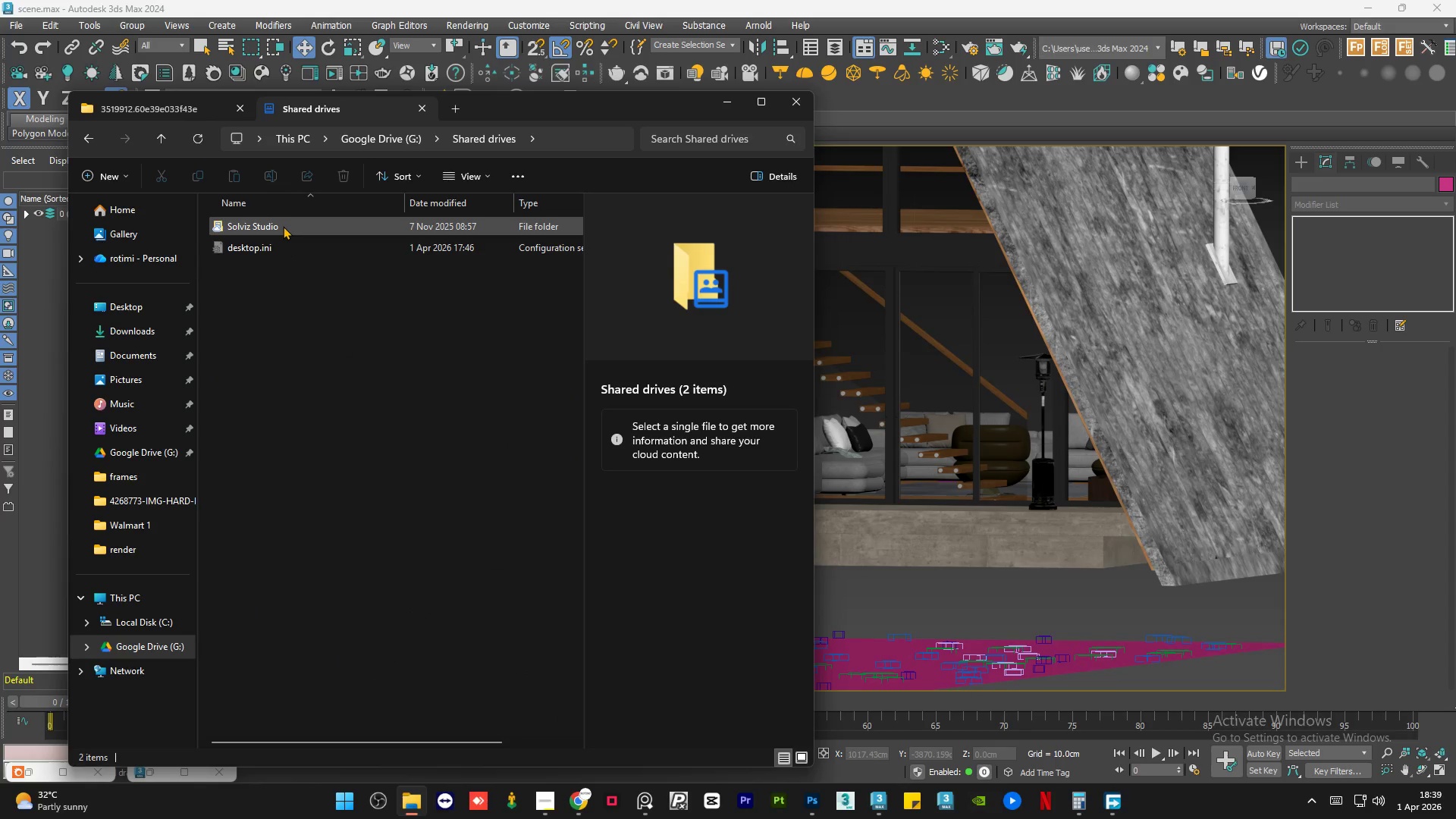 
double_click([283, 226])
 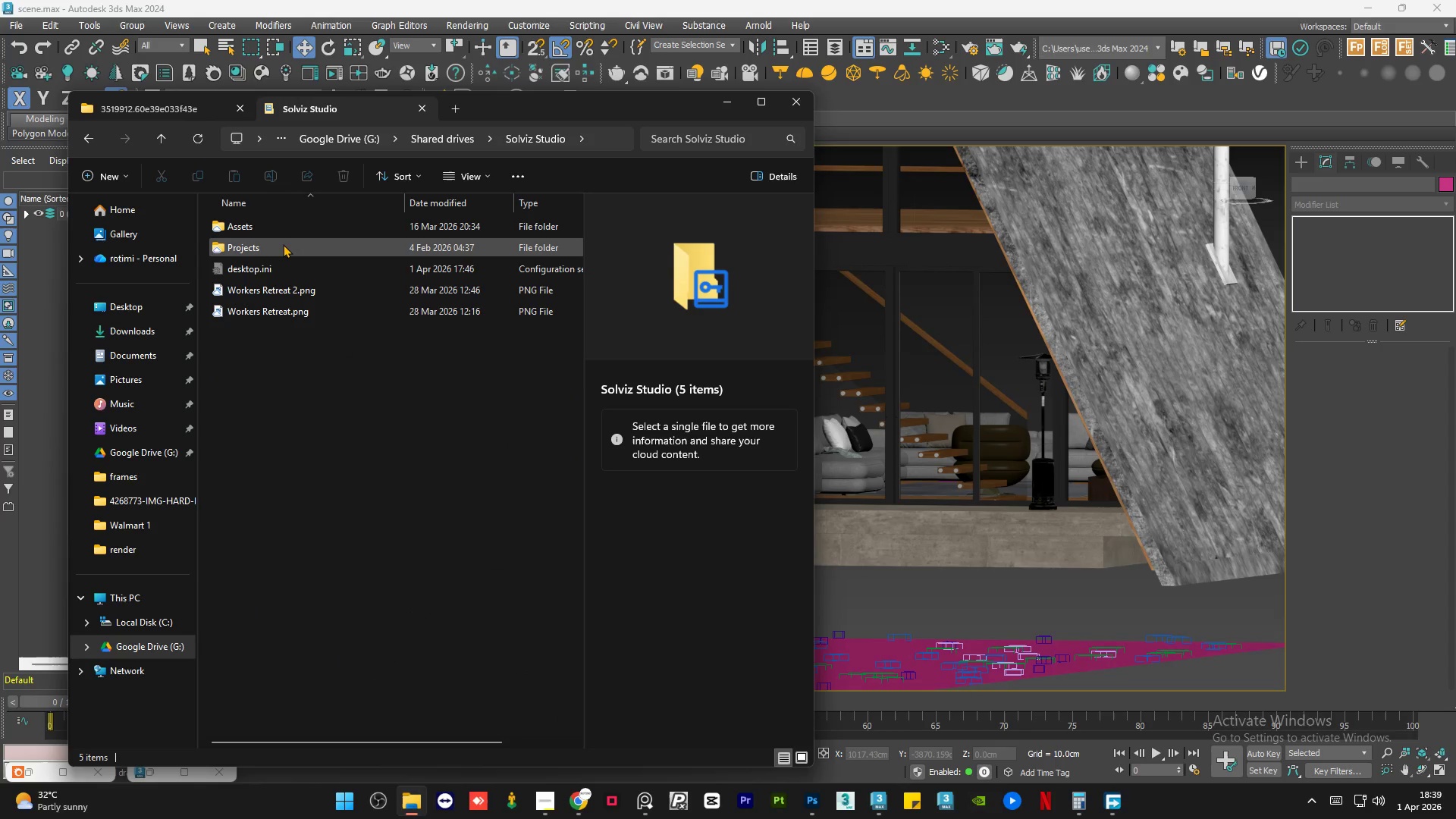 
double_click([284, 244])
 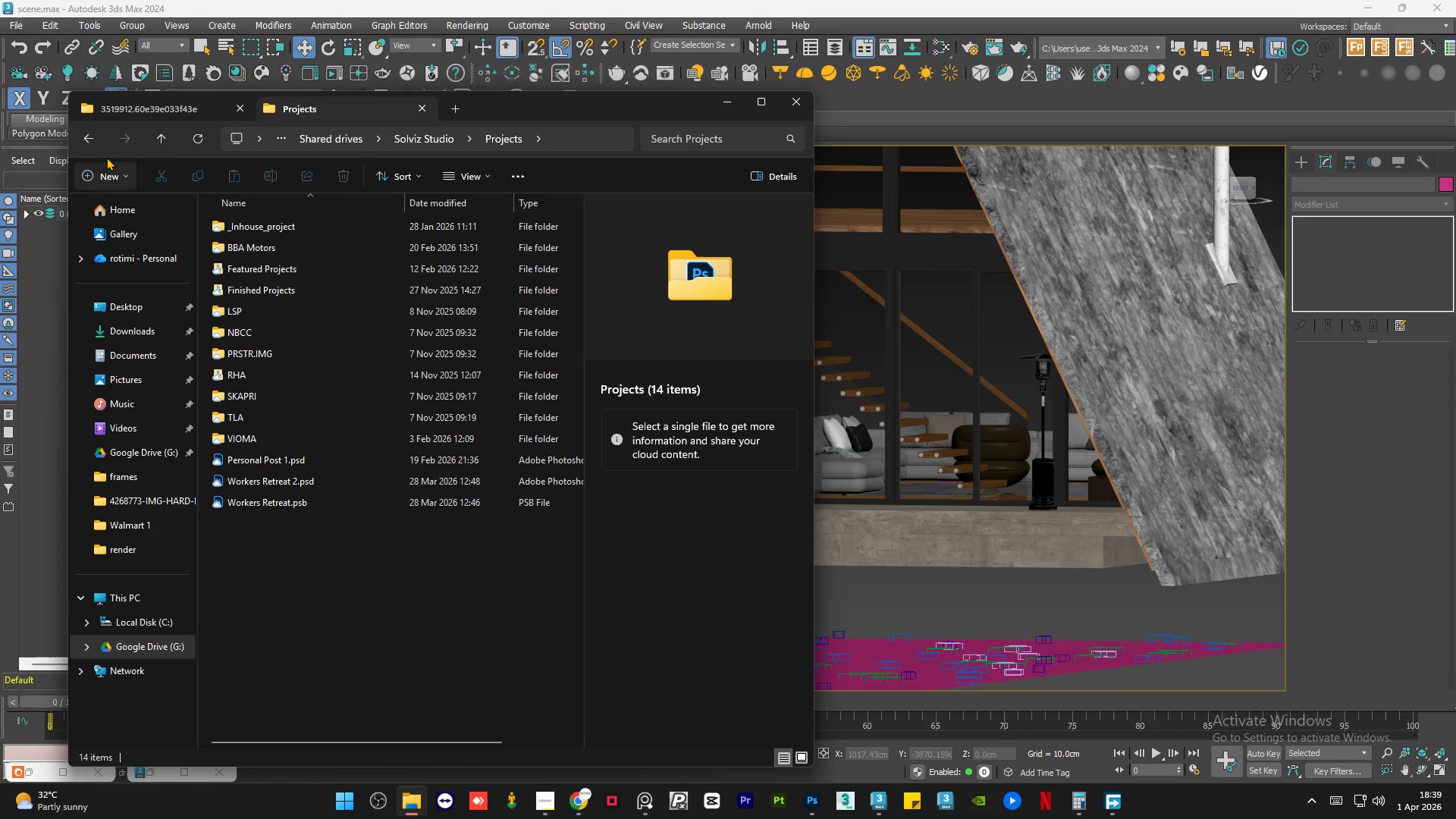 
left_click([91, 143])
 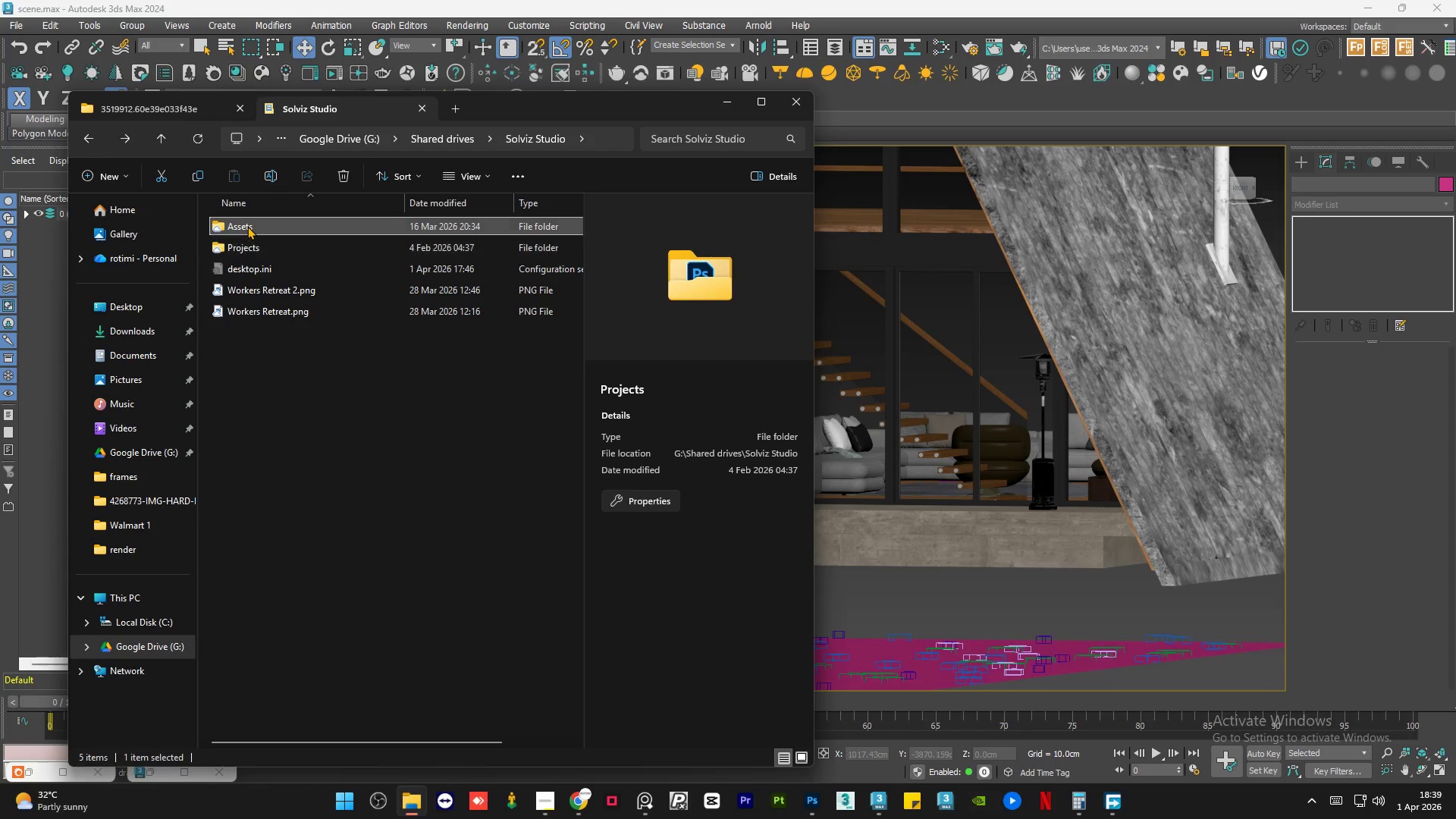 
double_click([247, 226])
 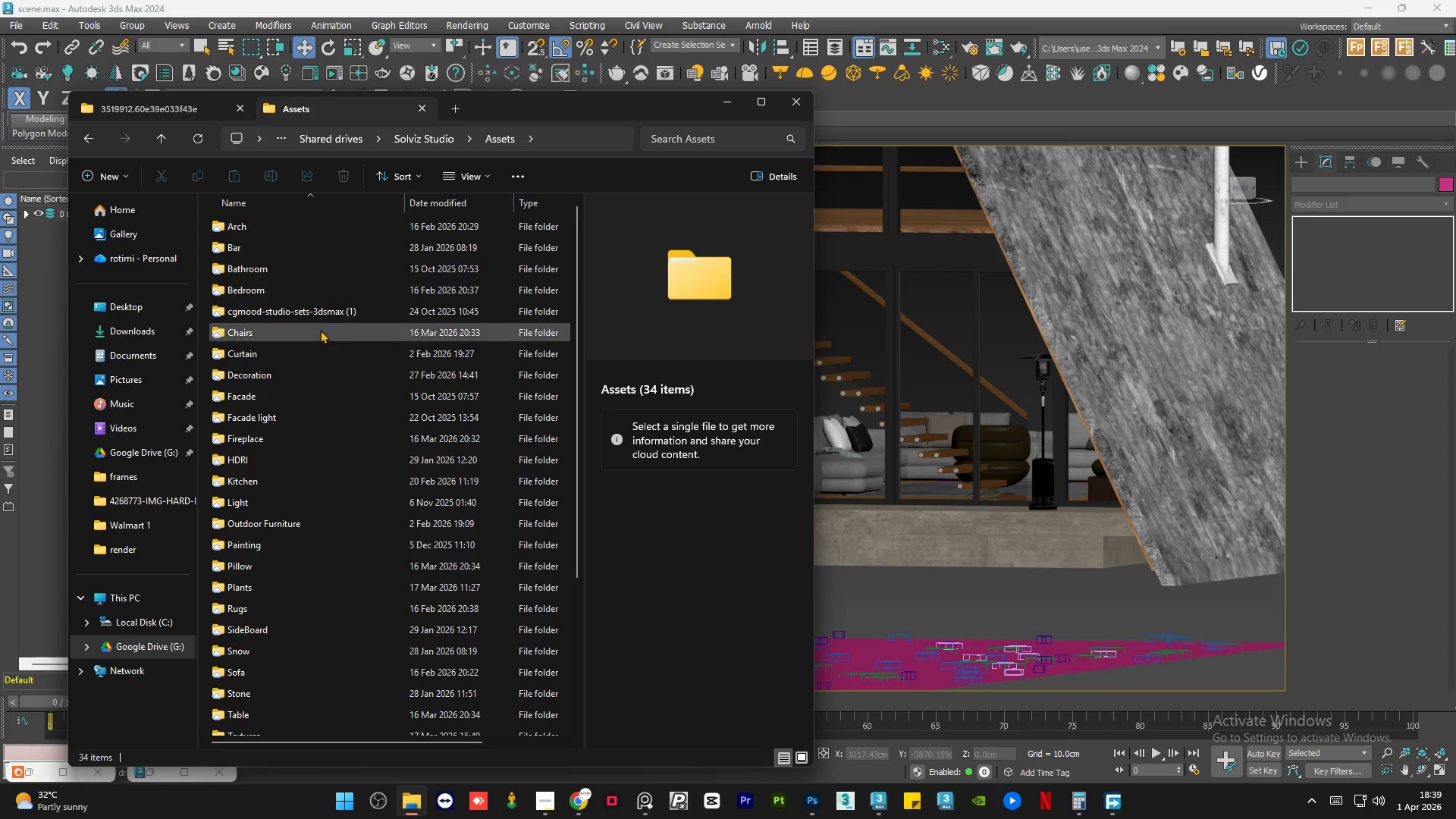 
mouse_move([309, 349])
 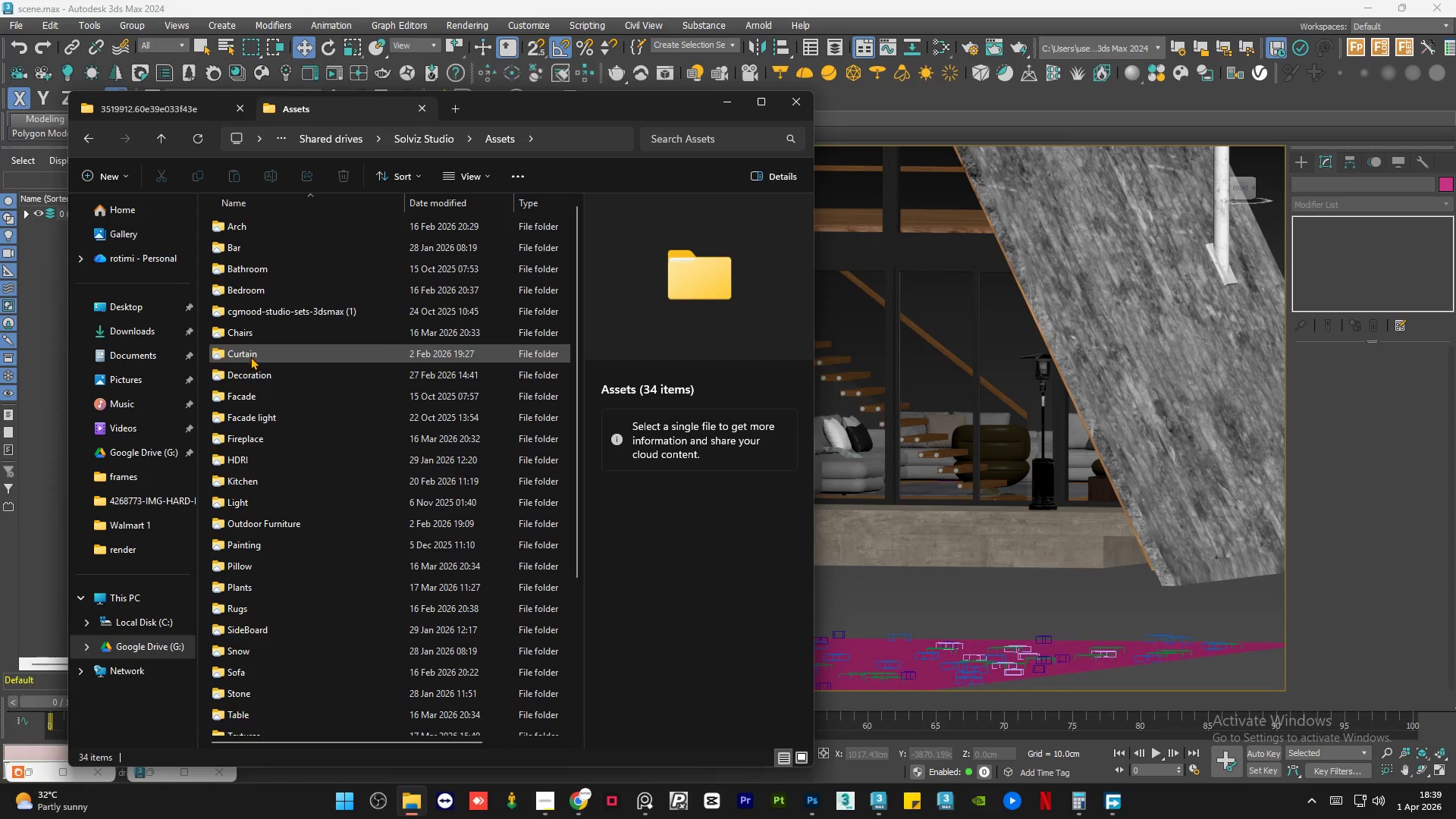 
double_click([278, 378])
 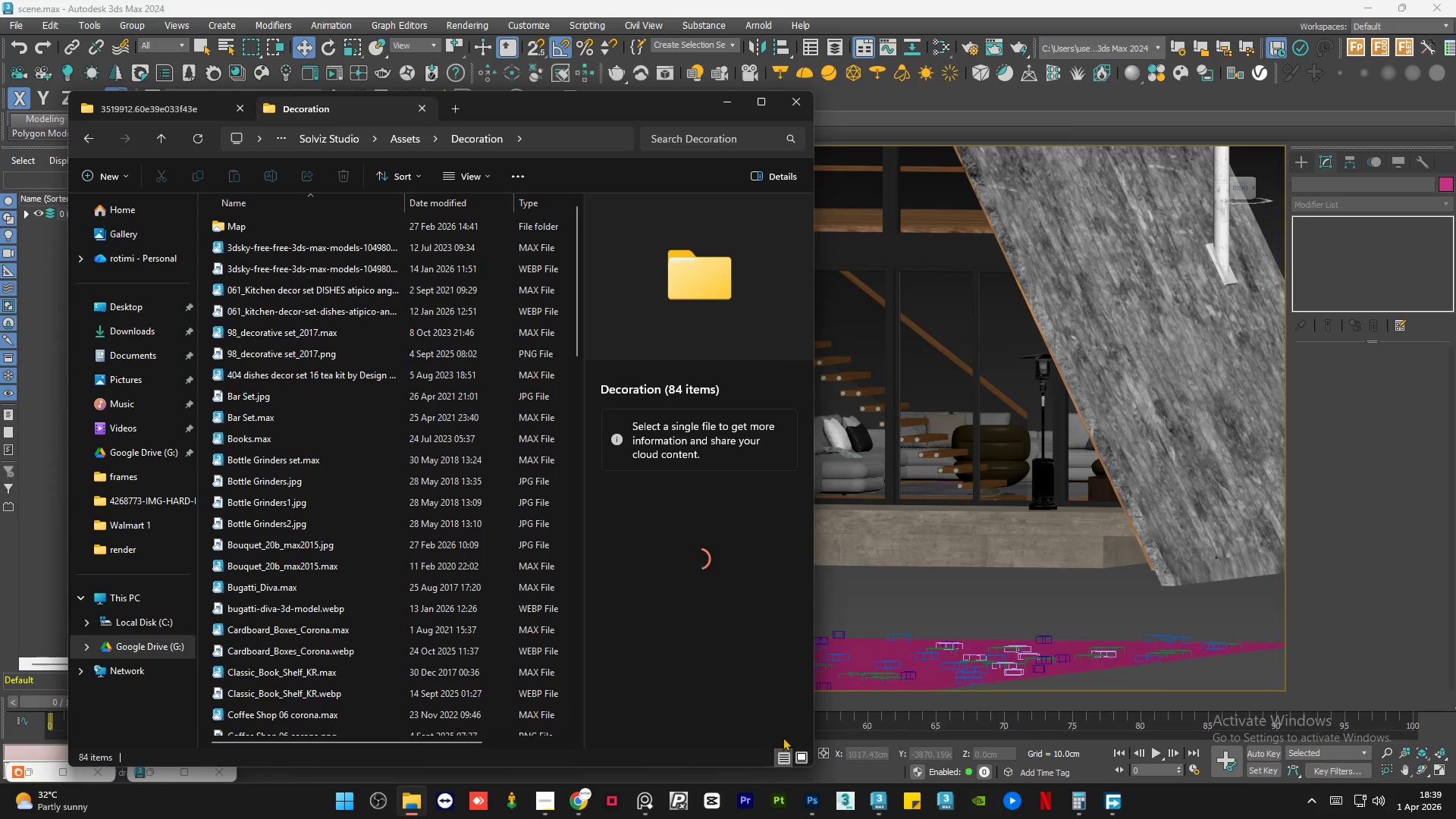 
left_click([802, 750])
 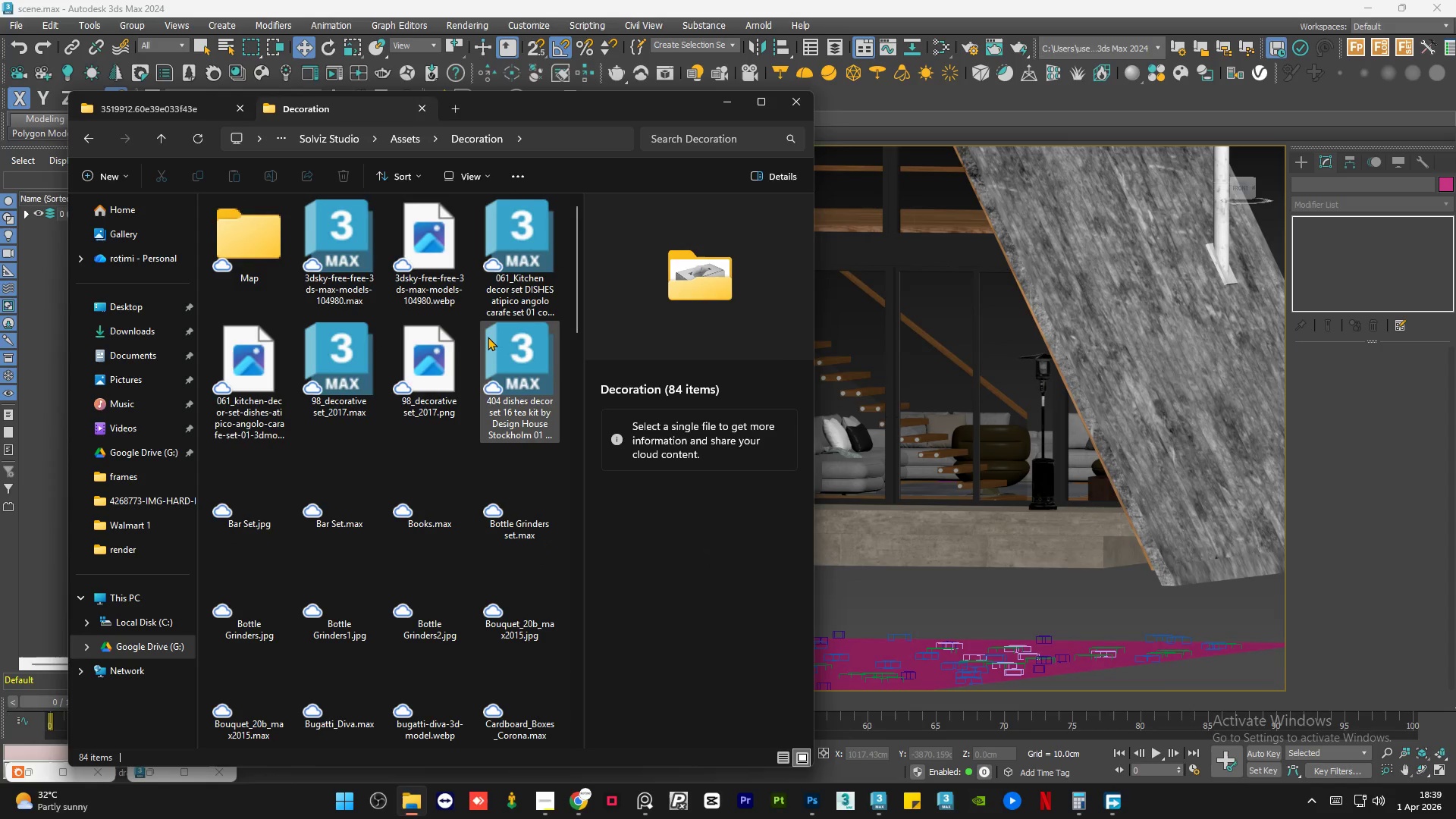 
mouse_move([426, 258])
 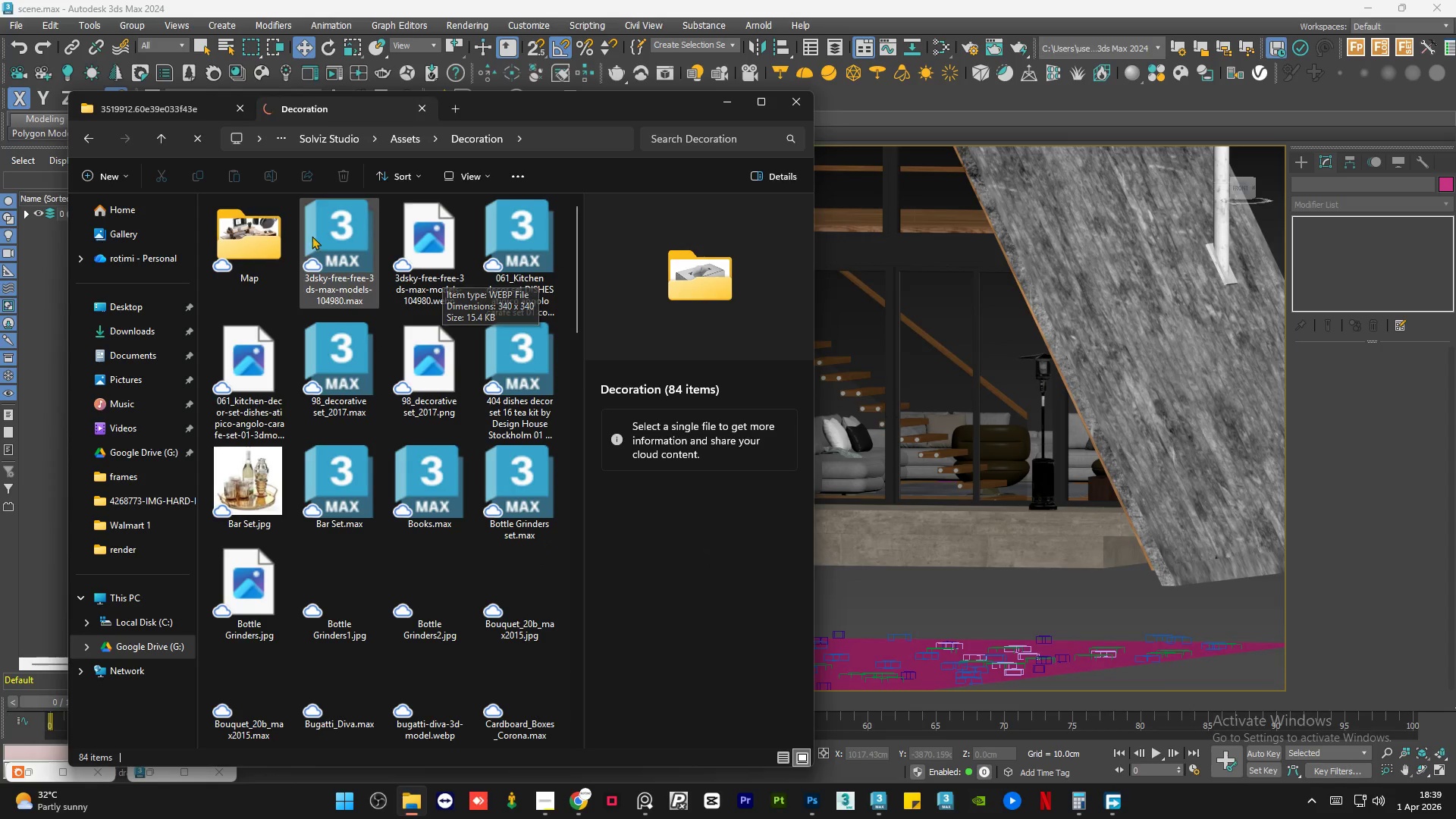 
mouse_move([282, 252])
 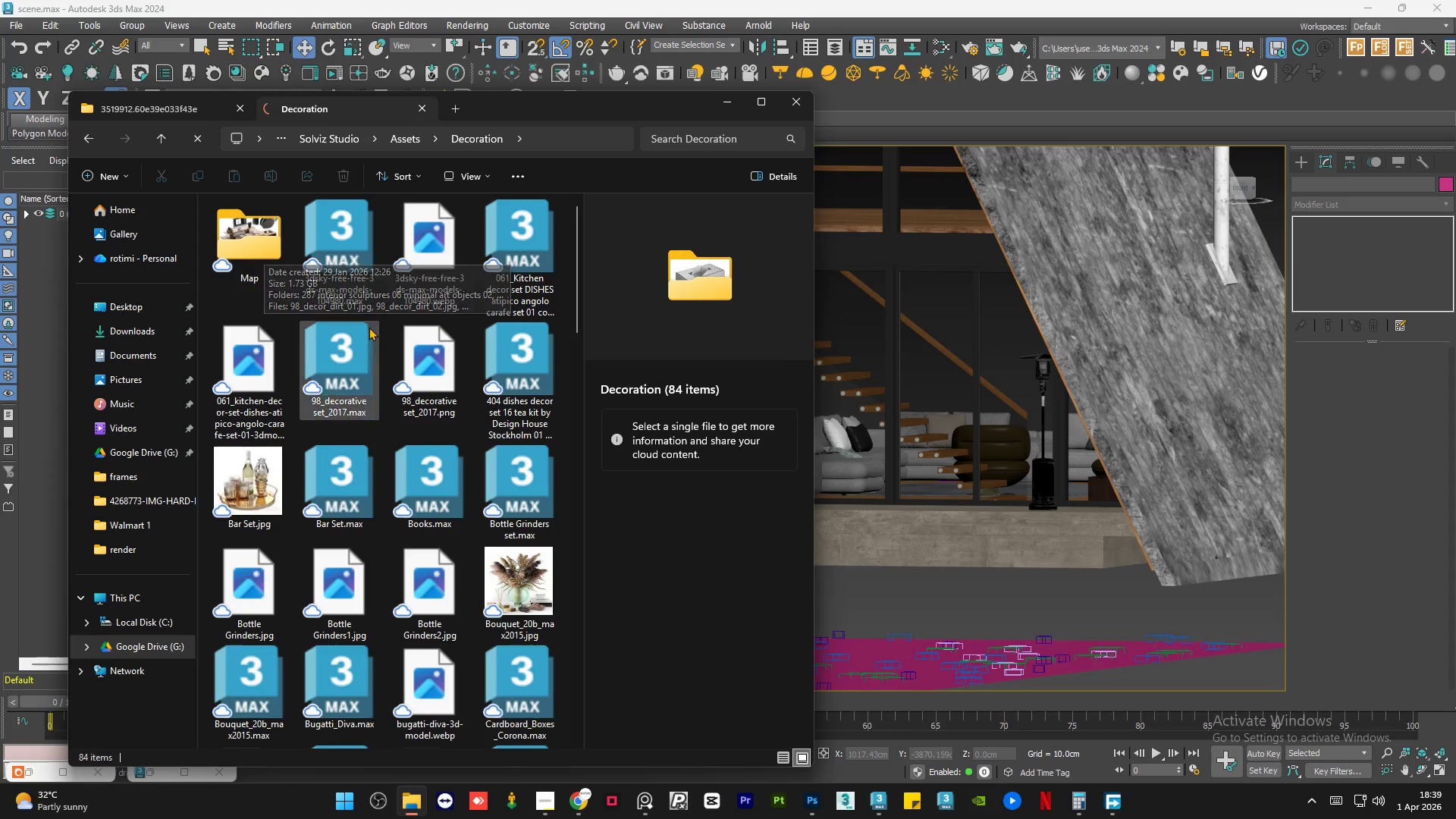 
mouse_move([349, 359])
 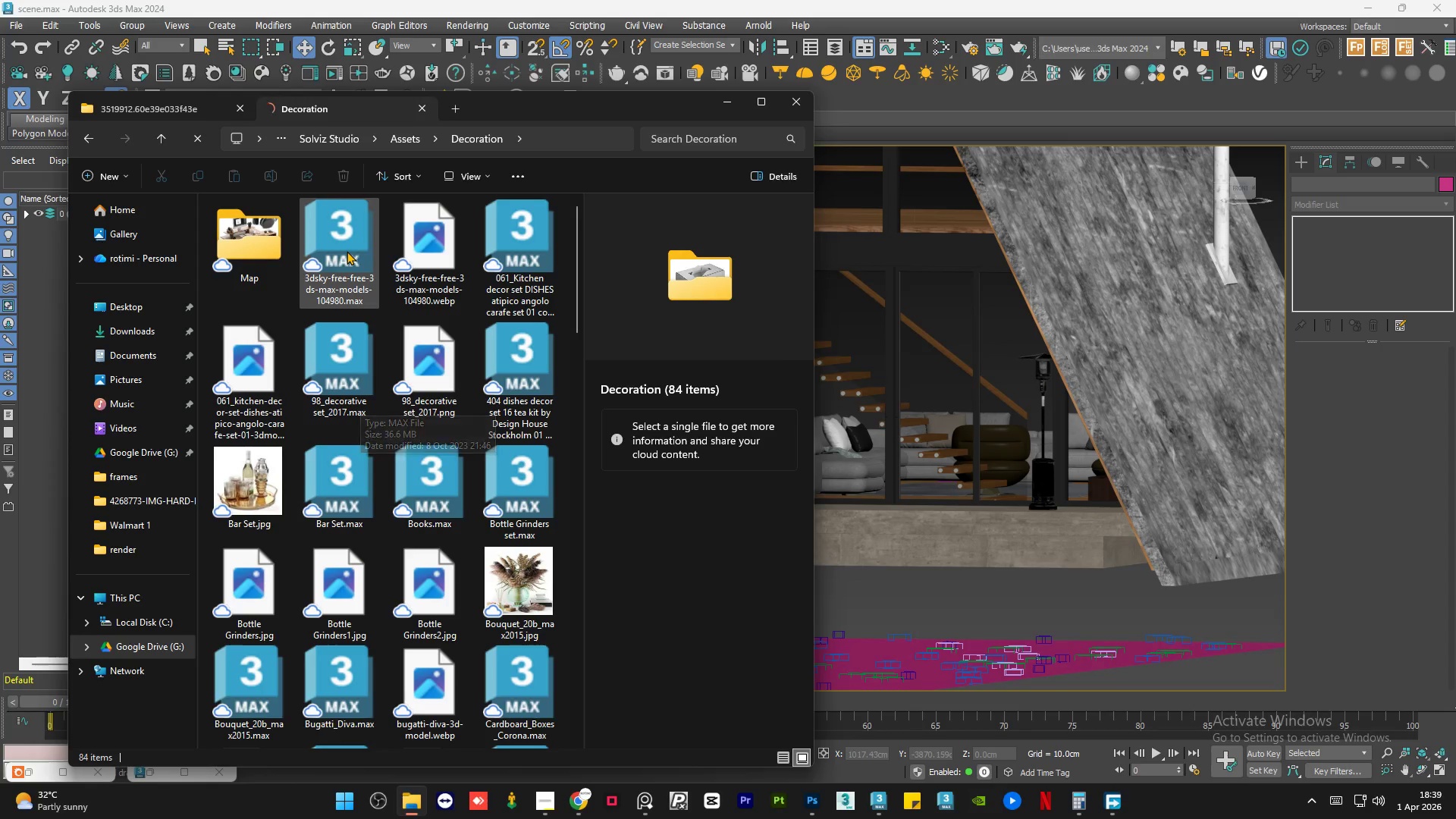 
left_click([347, 251])
 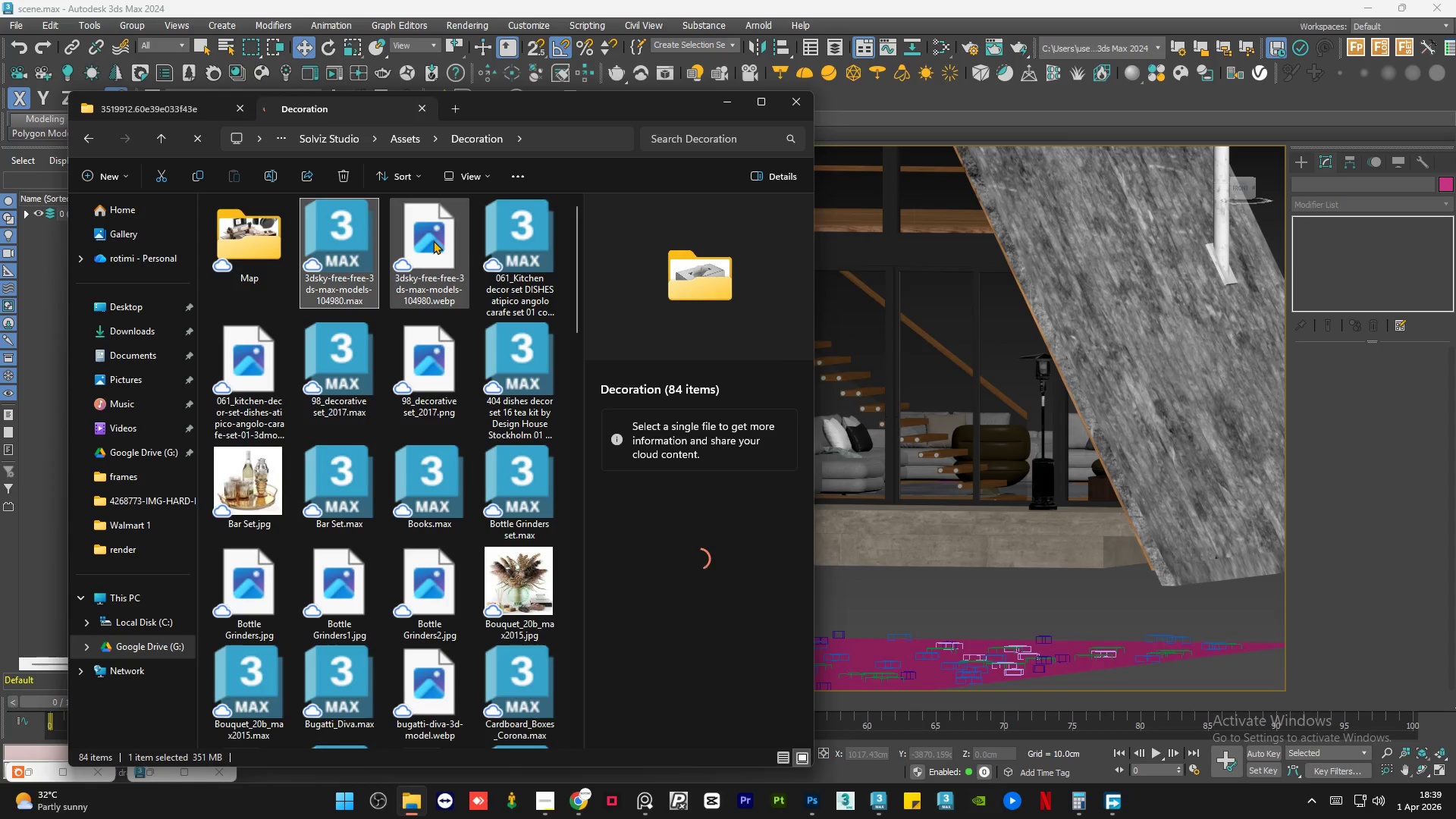 
left_click([433, 240])
 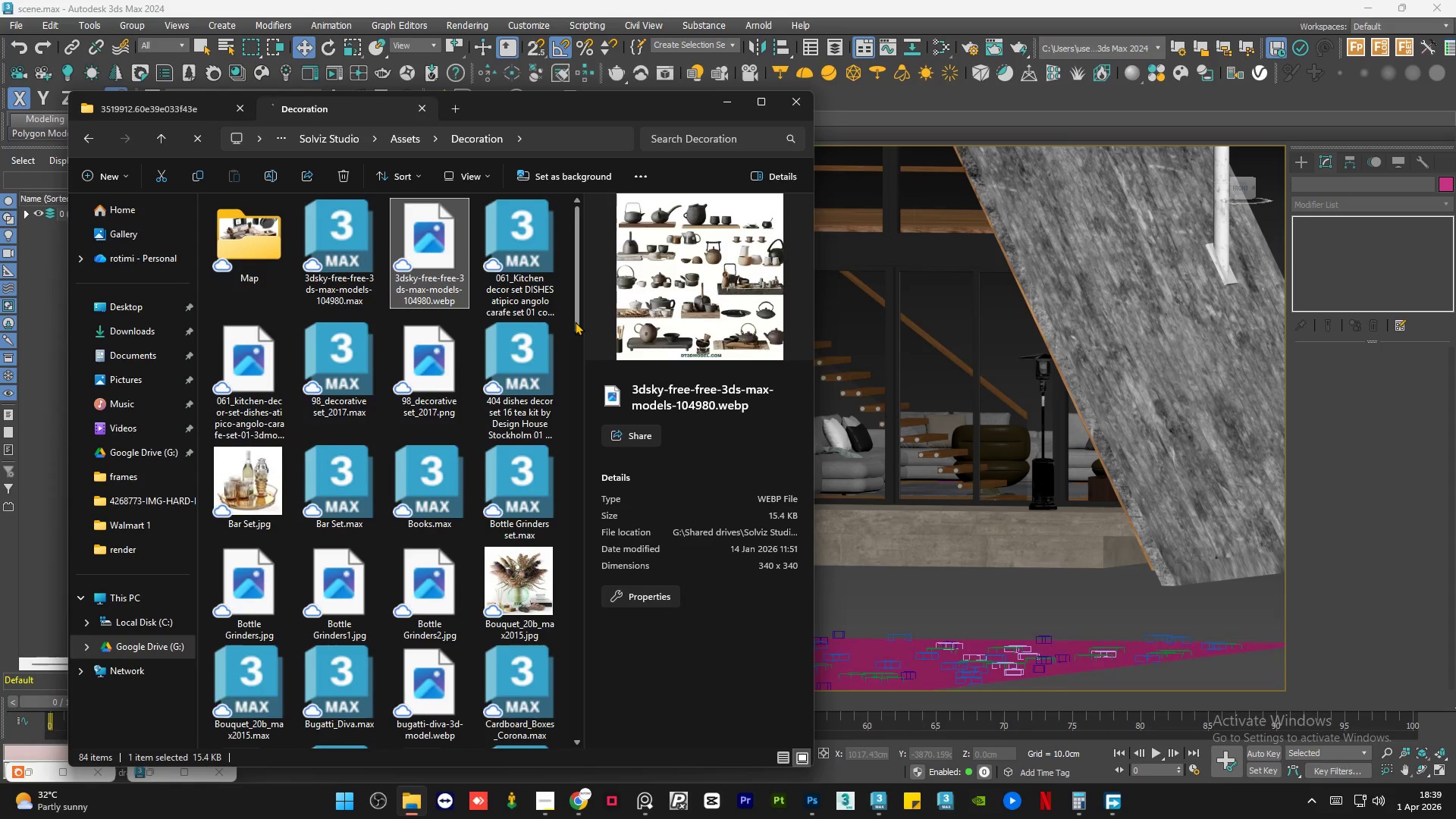 
left_click([425, 382])
 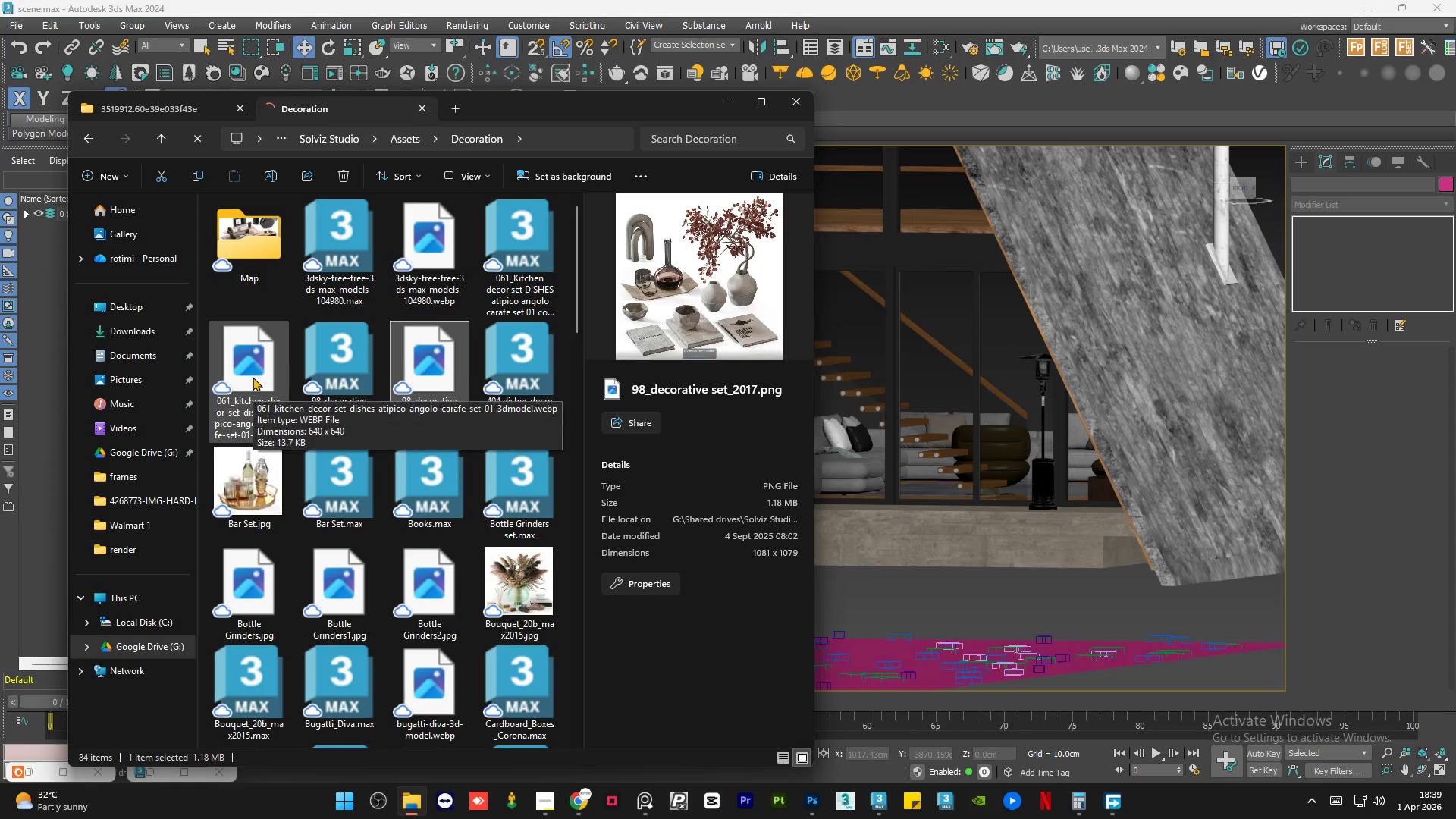 
left_click([253, 377])
 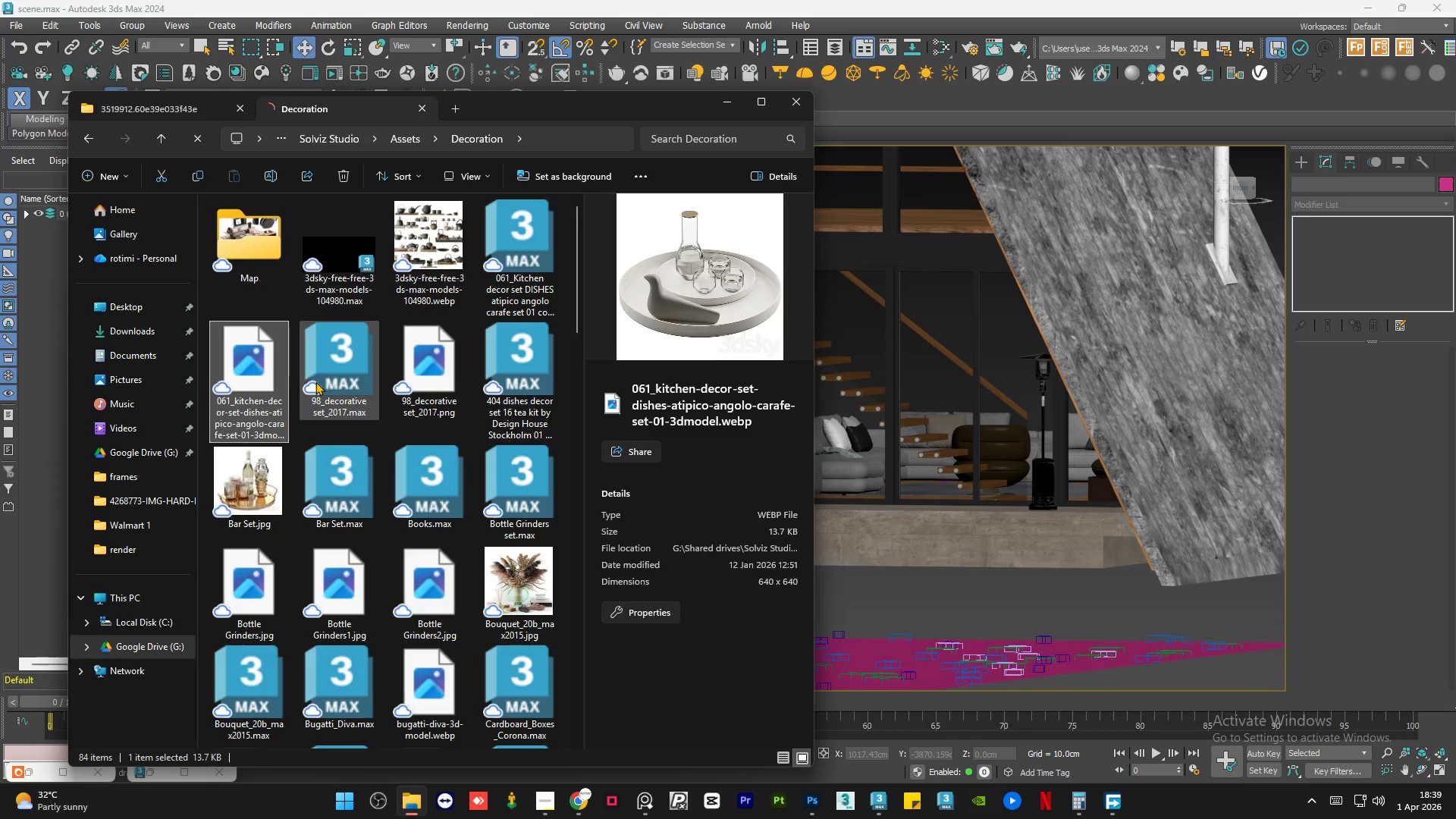 
left_click([319, 362])
 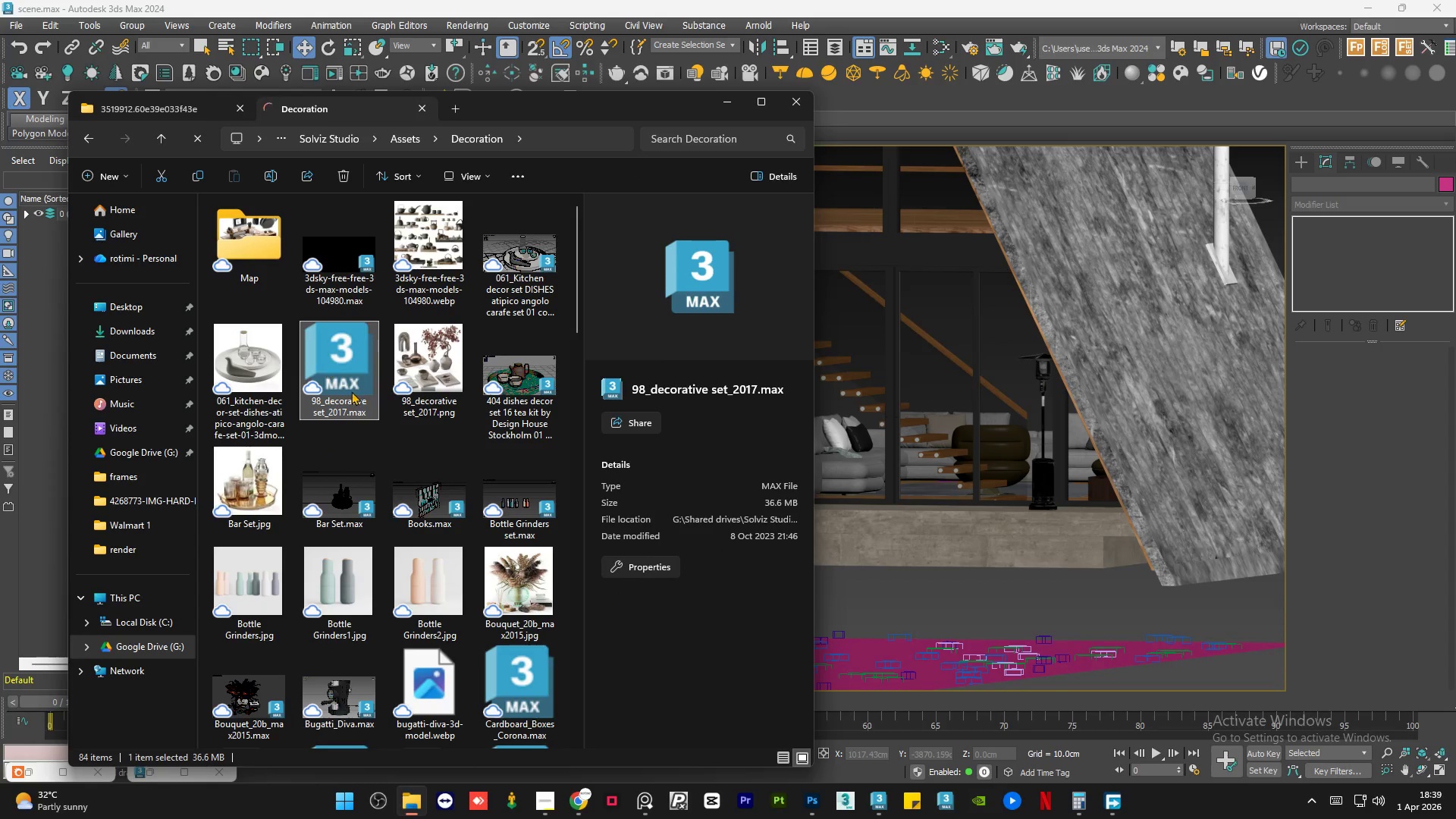 
left_click([413, 384])
 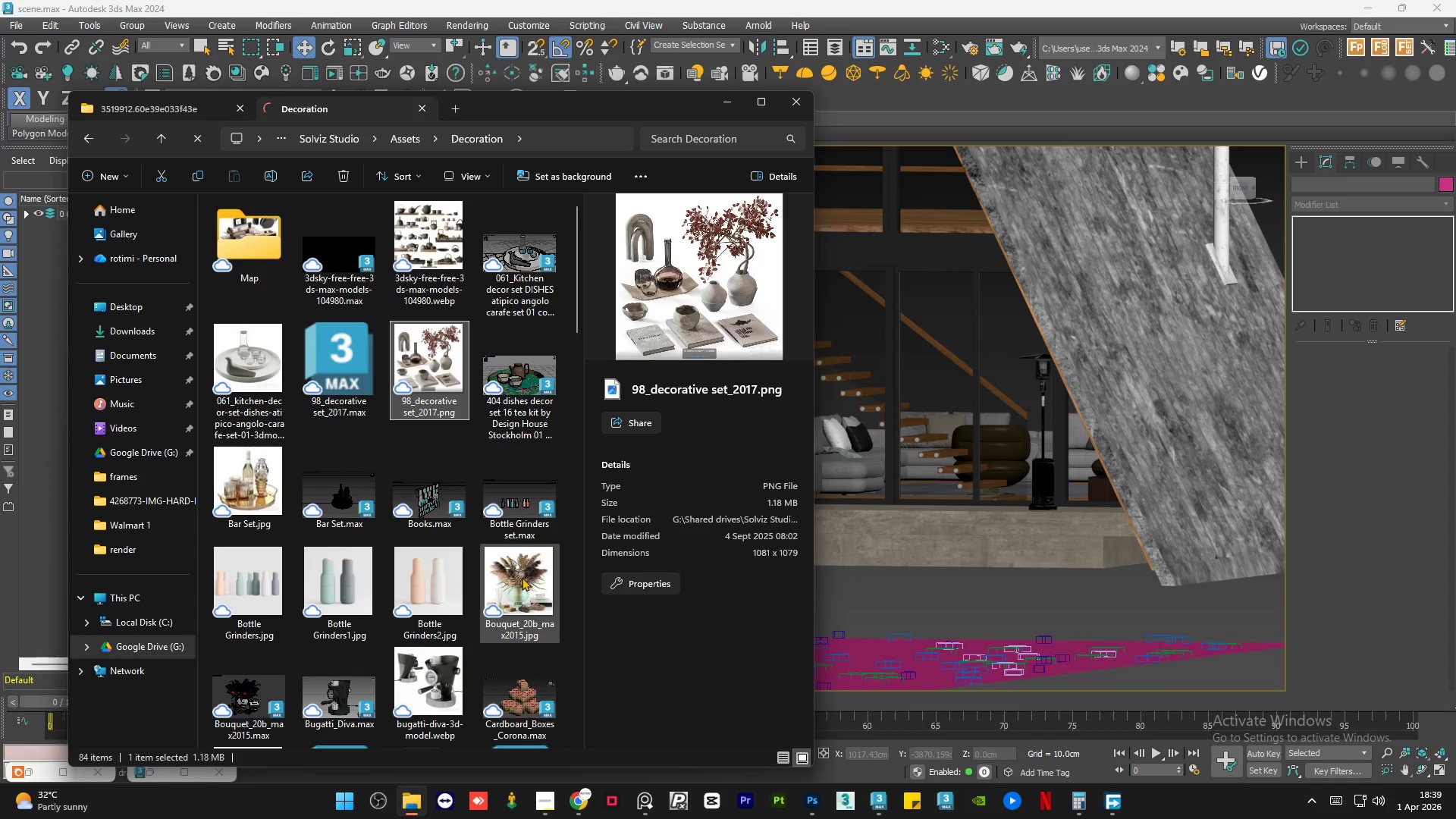 
left_click([522, 577])
 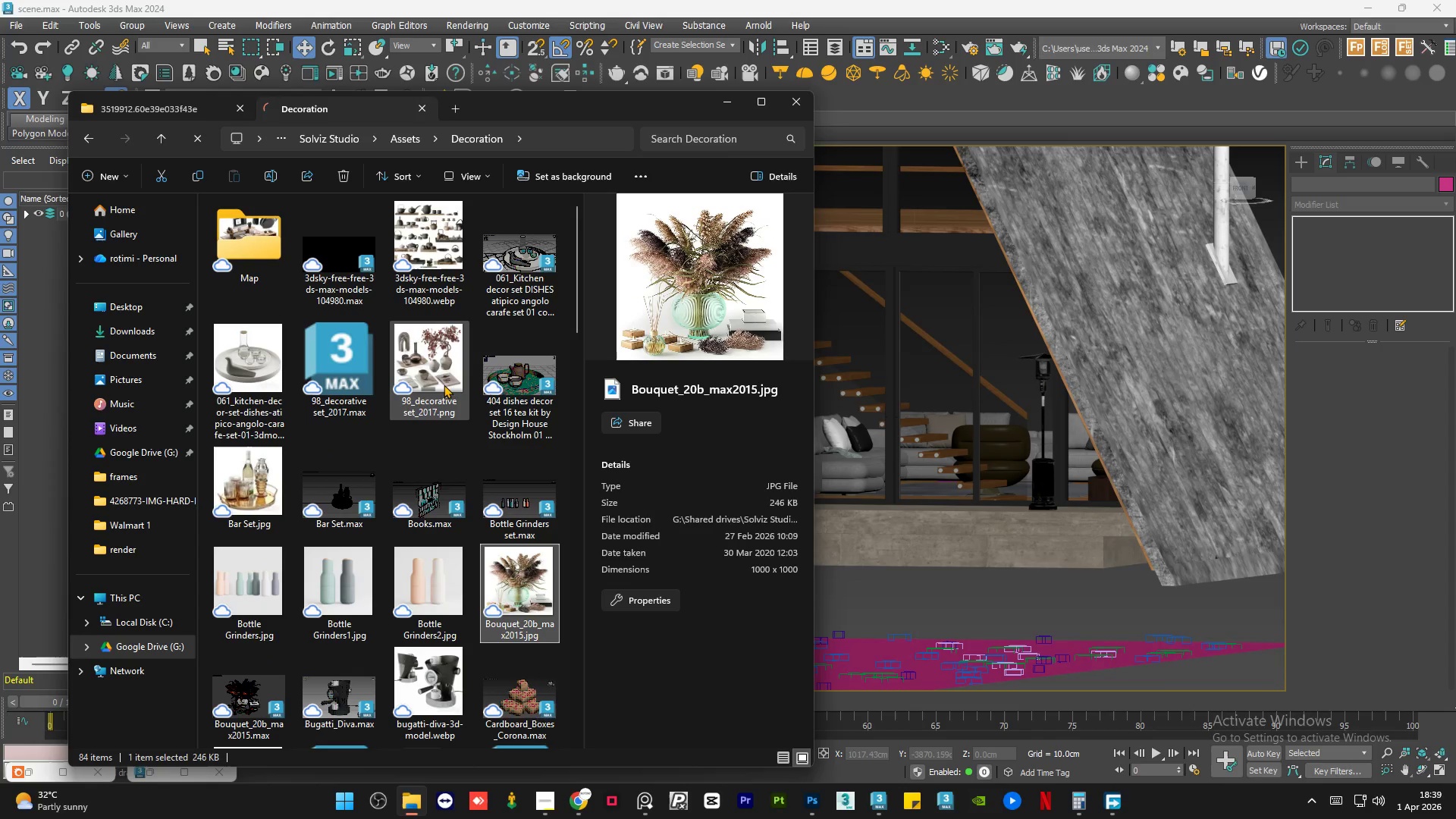 
left_click([440, 376])
 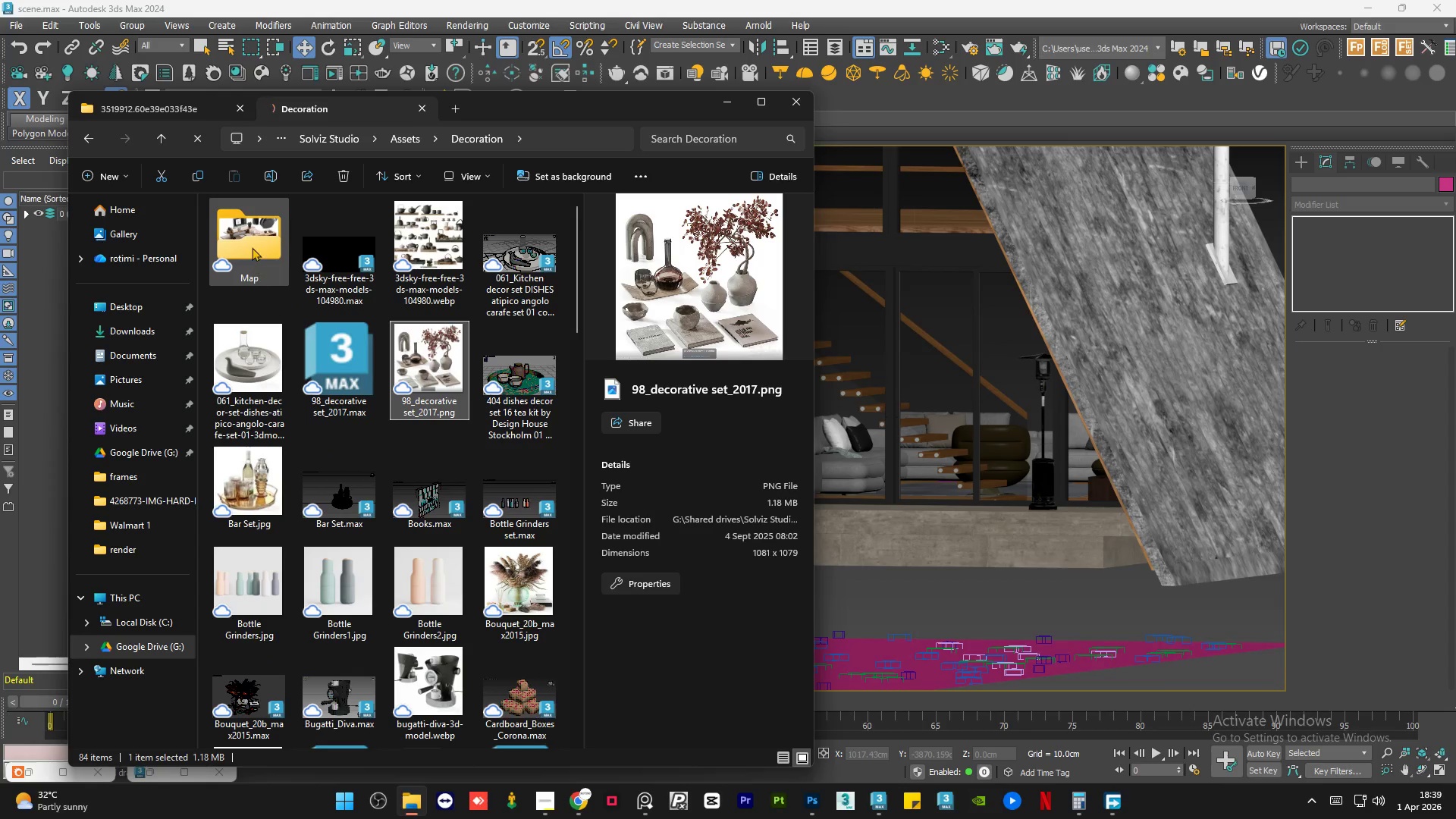 
double_click([252, 243])
 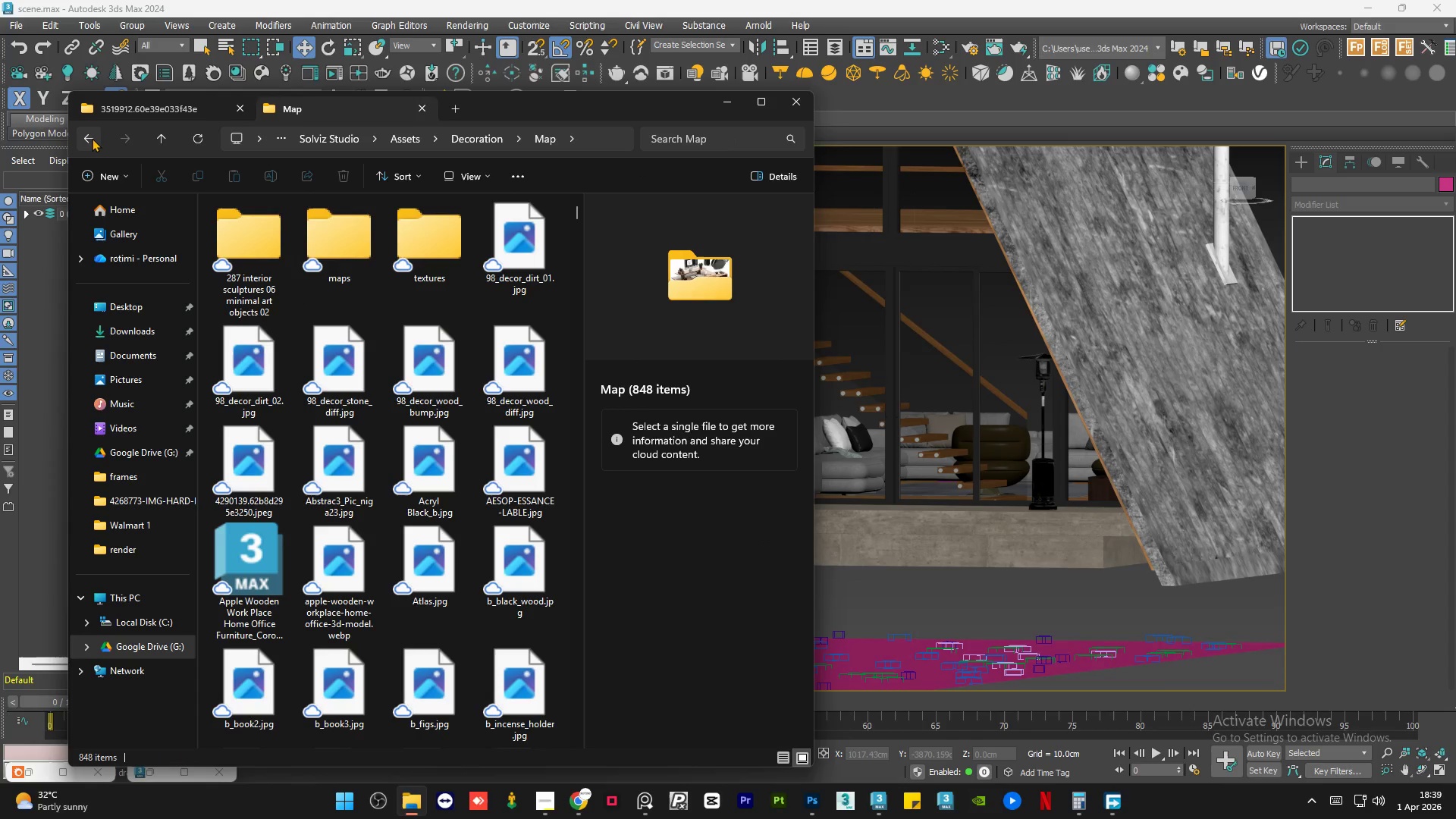 
left_click([92, 138])
 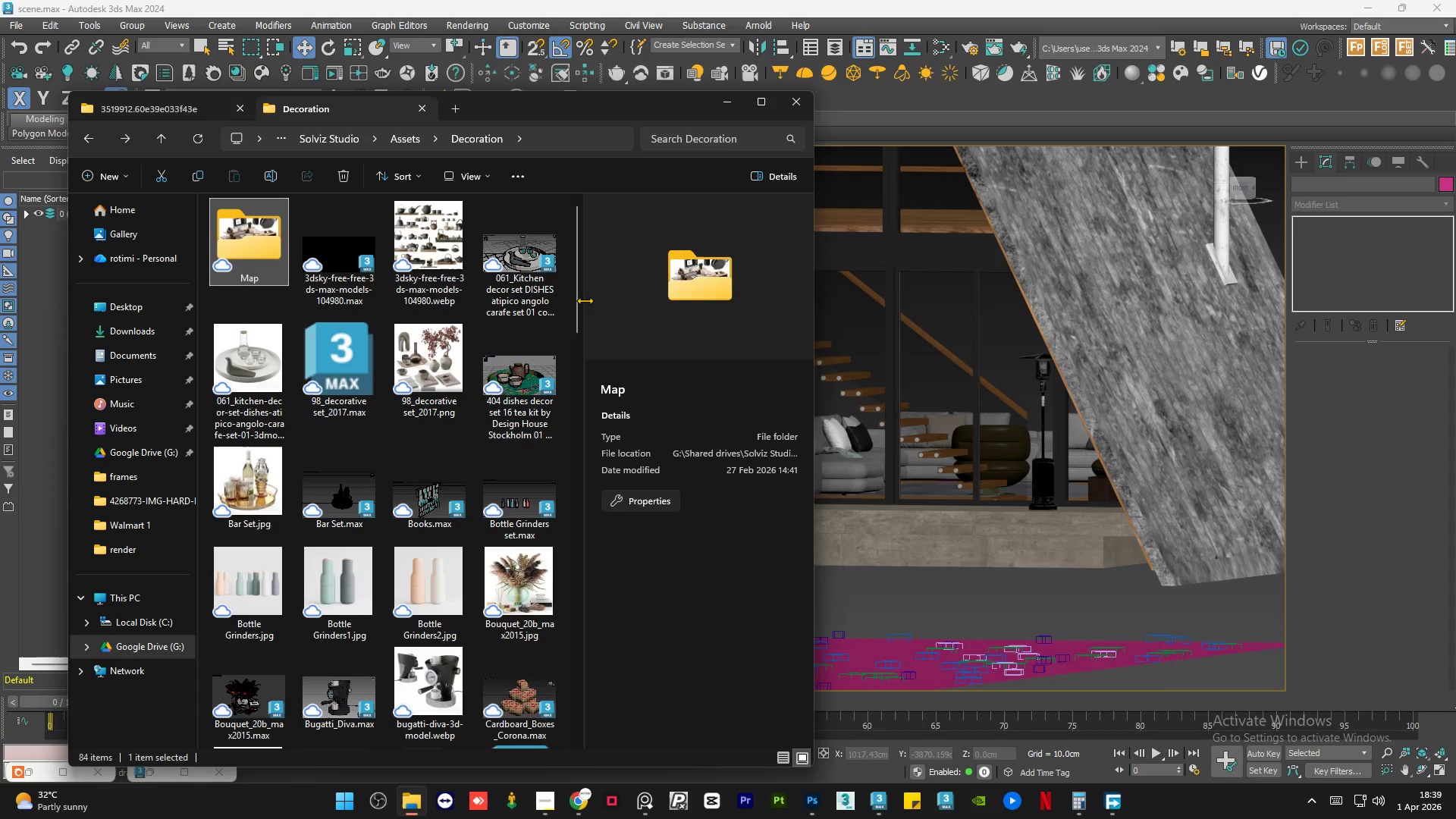 
left_click_drag(start_coordinate=[578, 303], to_coordinate=[581, 379])
 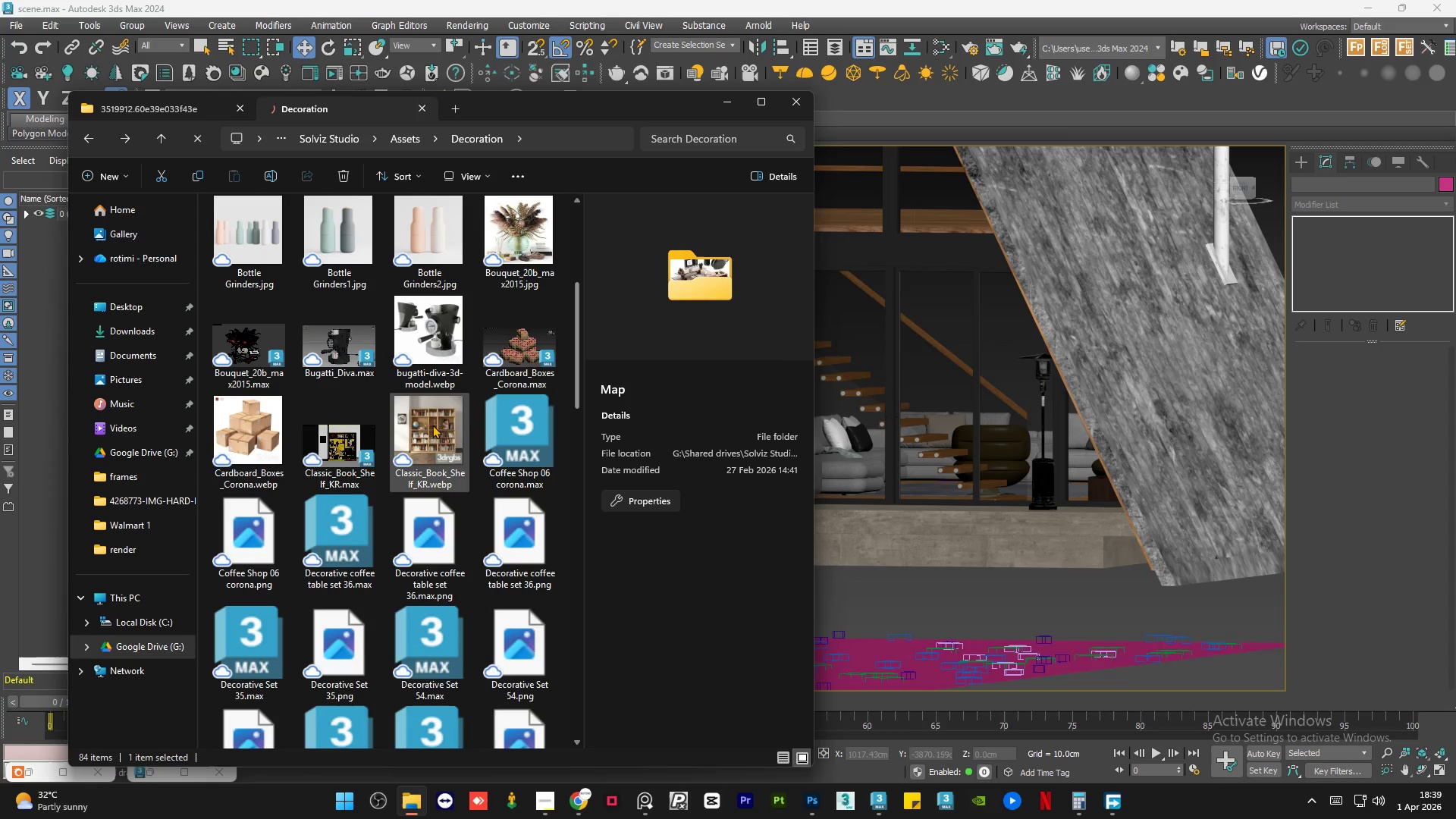 
left_click([430, 426])
 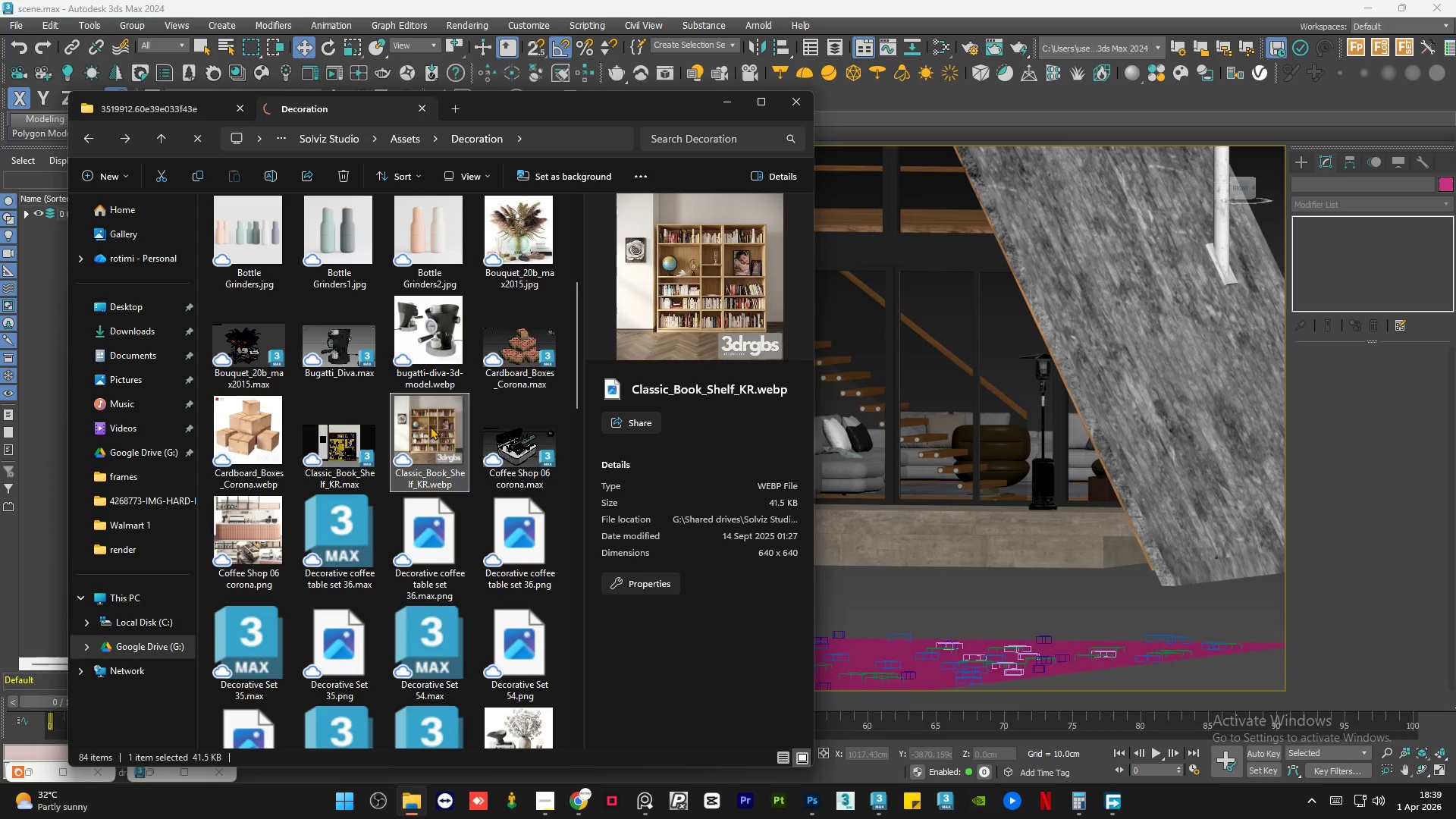 
wait(8.44)
 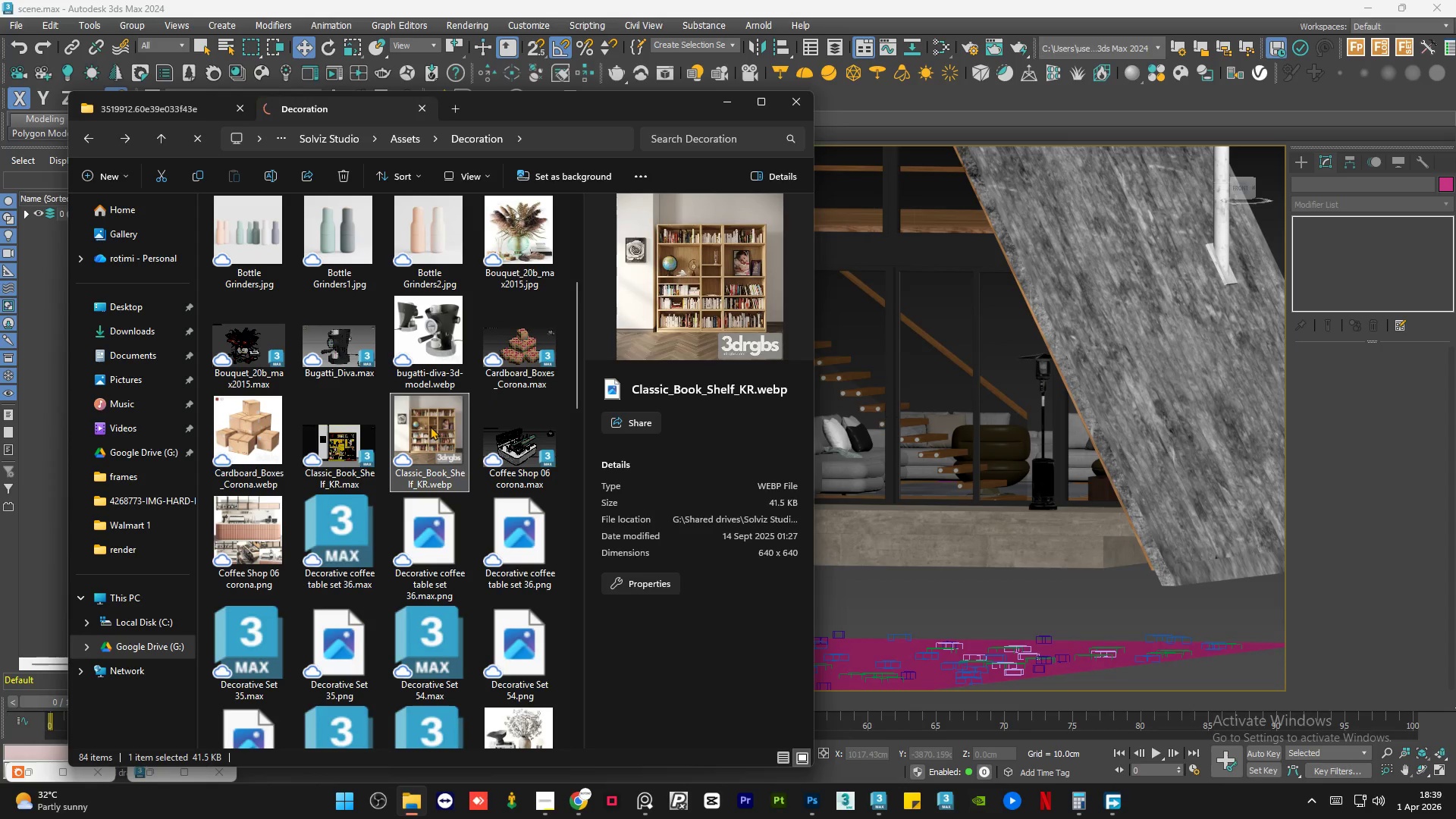 
left_click([526, 431])
 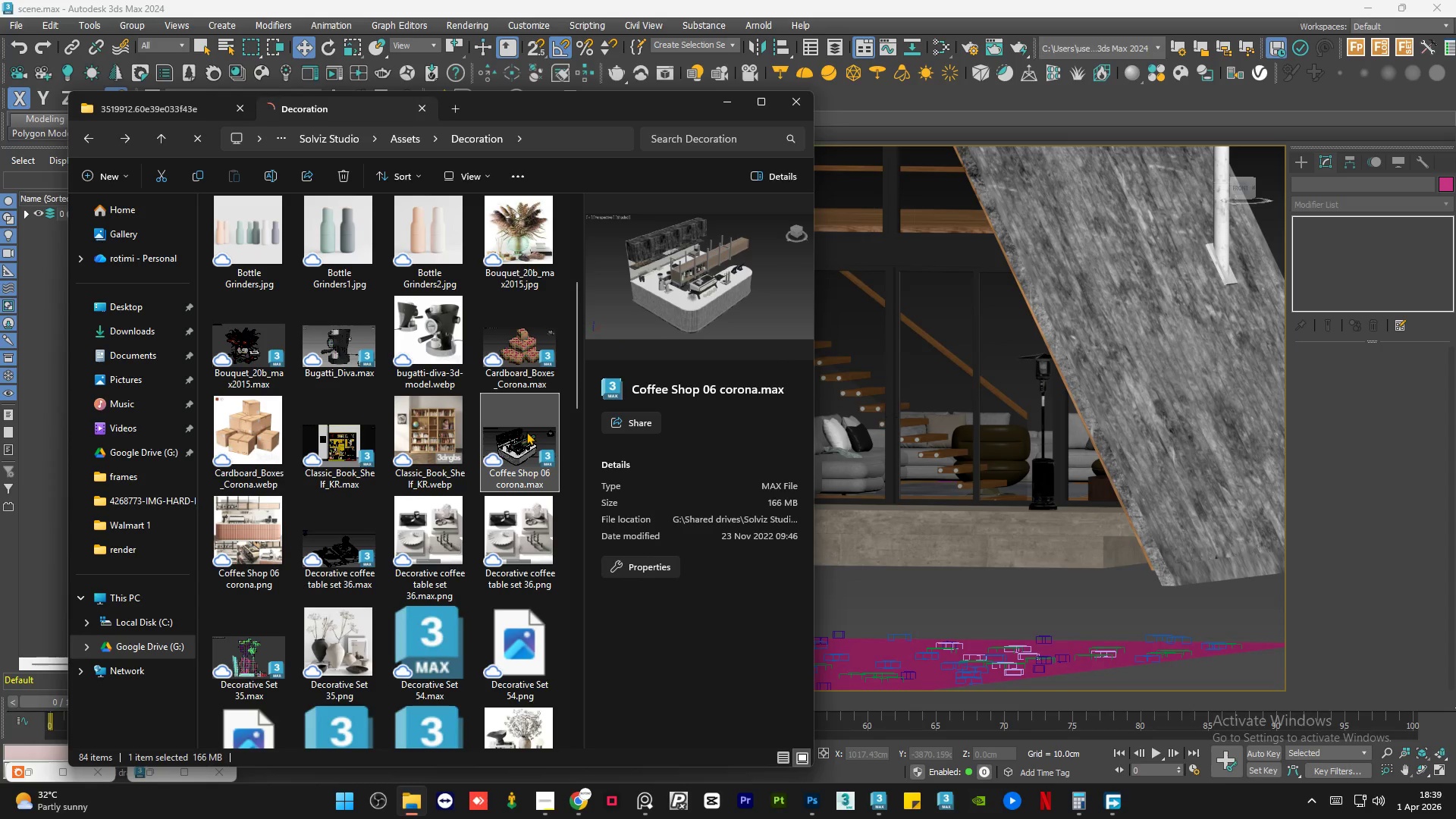 
scroll: coordinate [496, 441], scroll_direction: down, amount: 2.0
 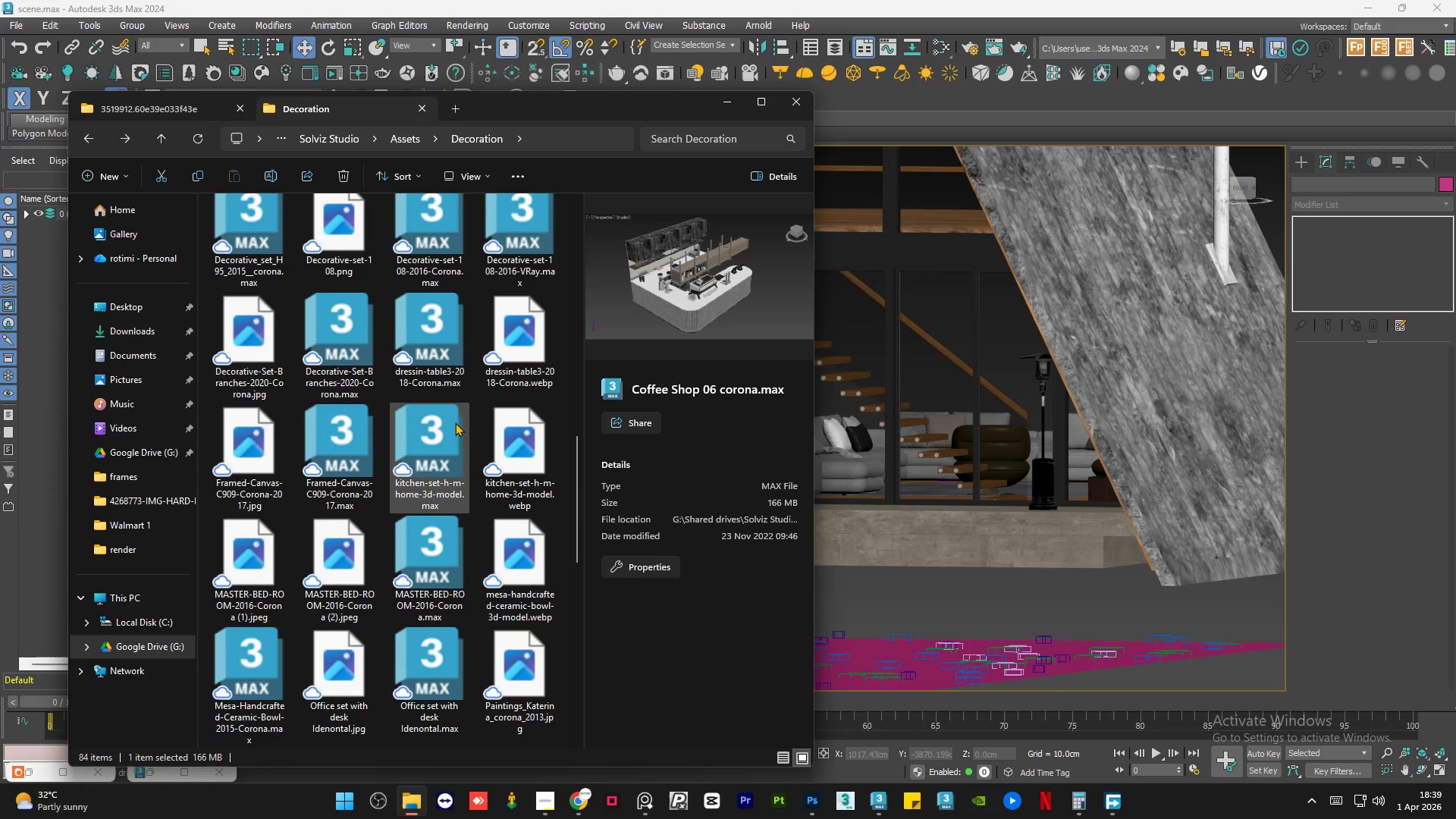 
scroll: coordinate [455, 422], scroll_direction: up, amount: 1.0
 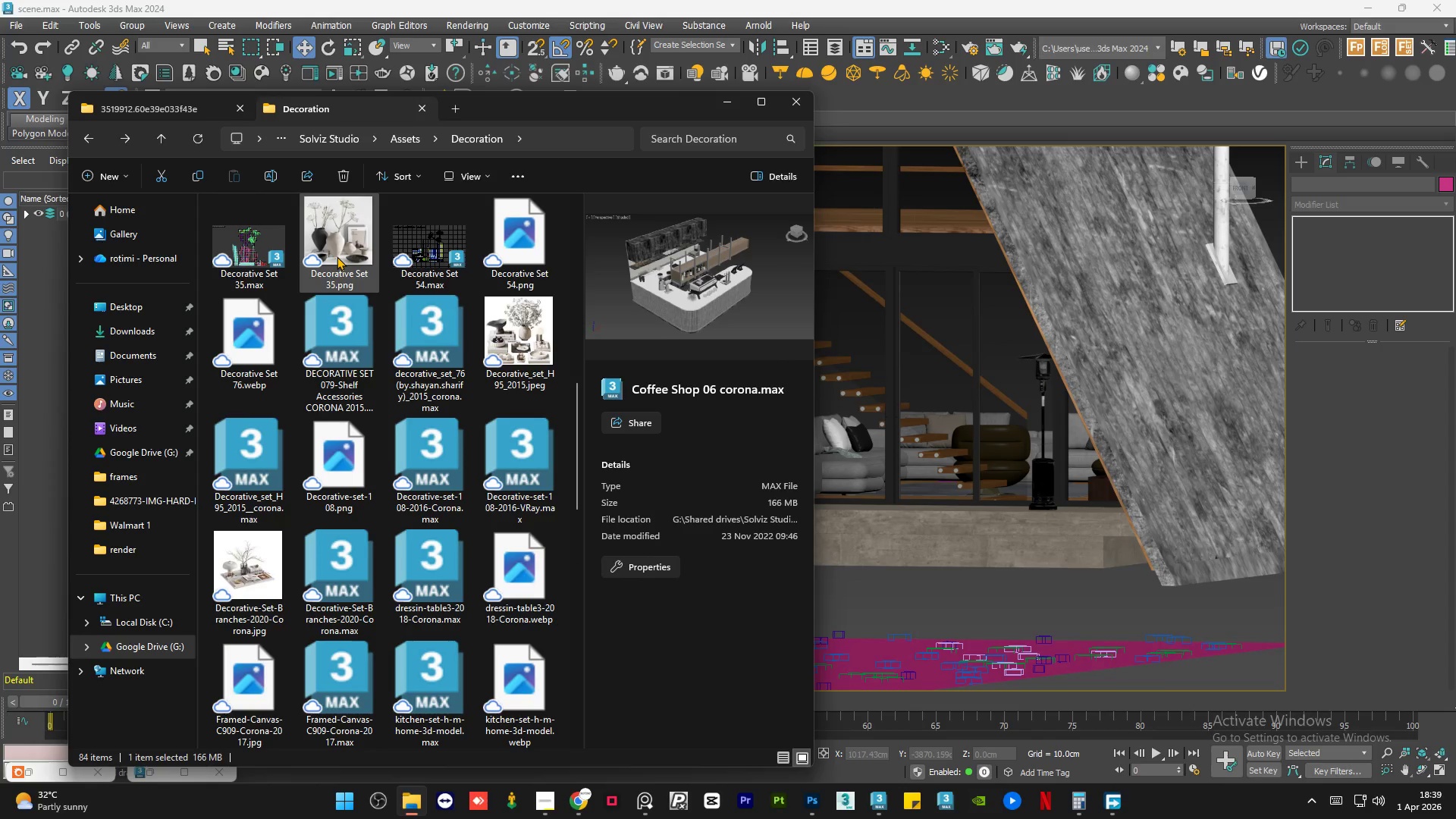 
left_click([338, 249])
 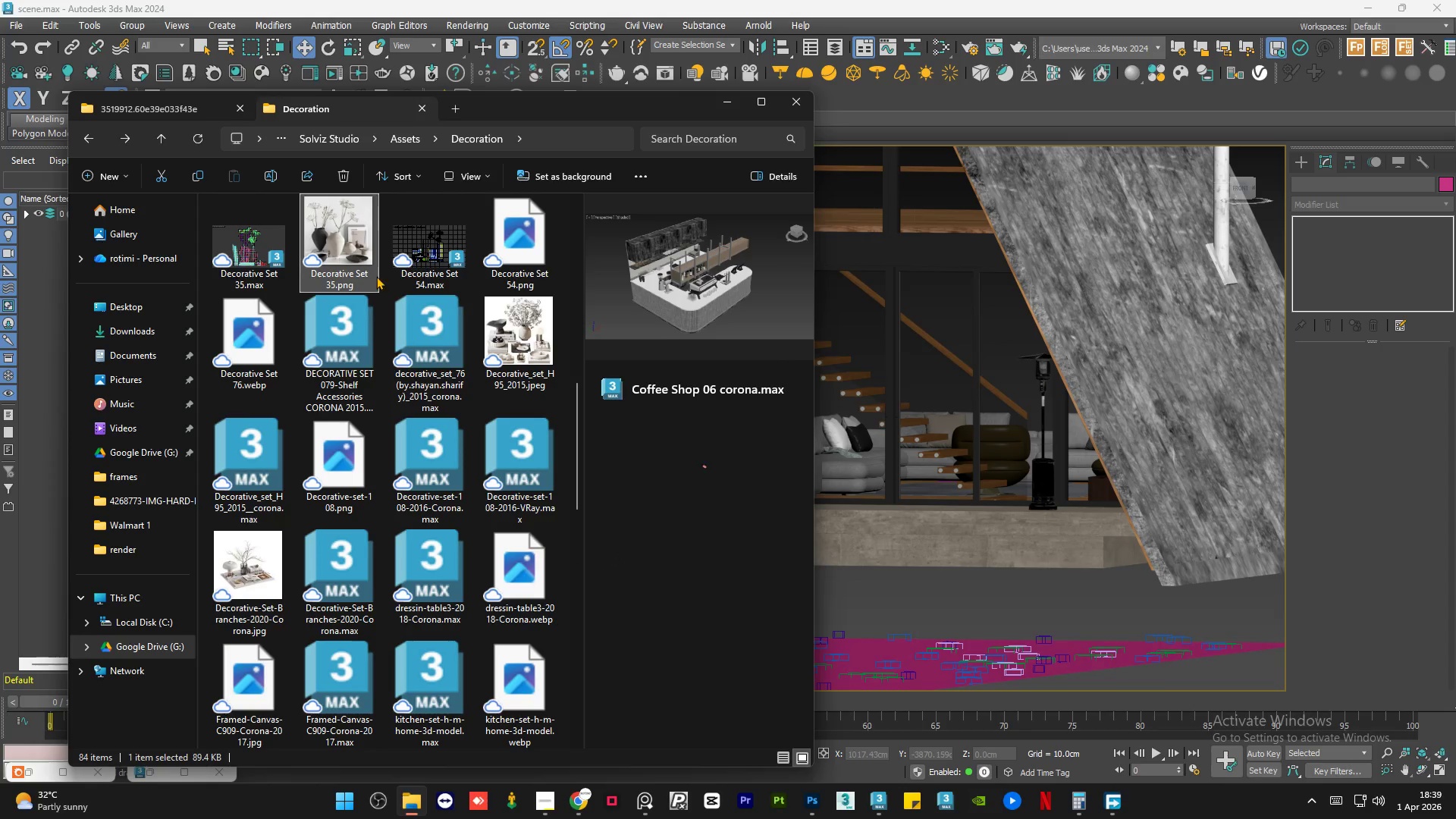 
mouse_move([509, 356])
 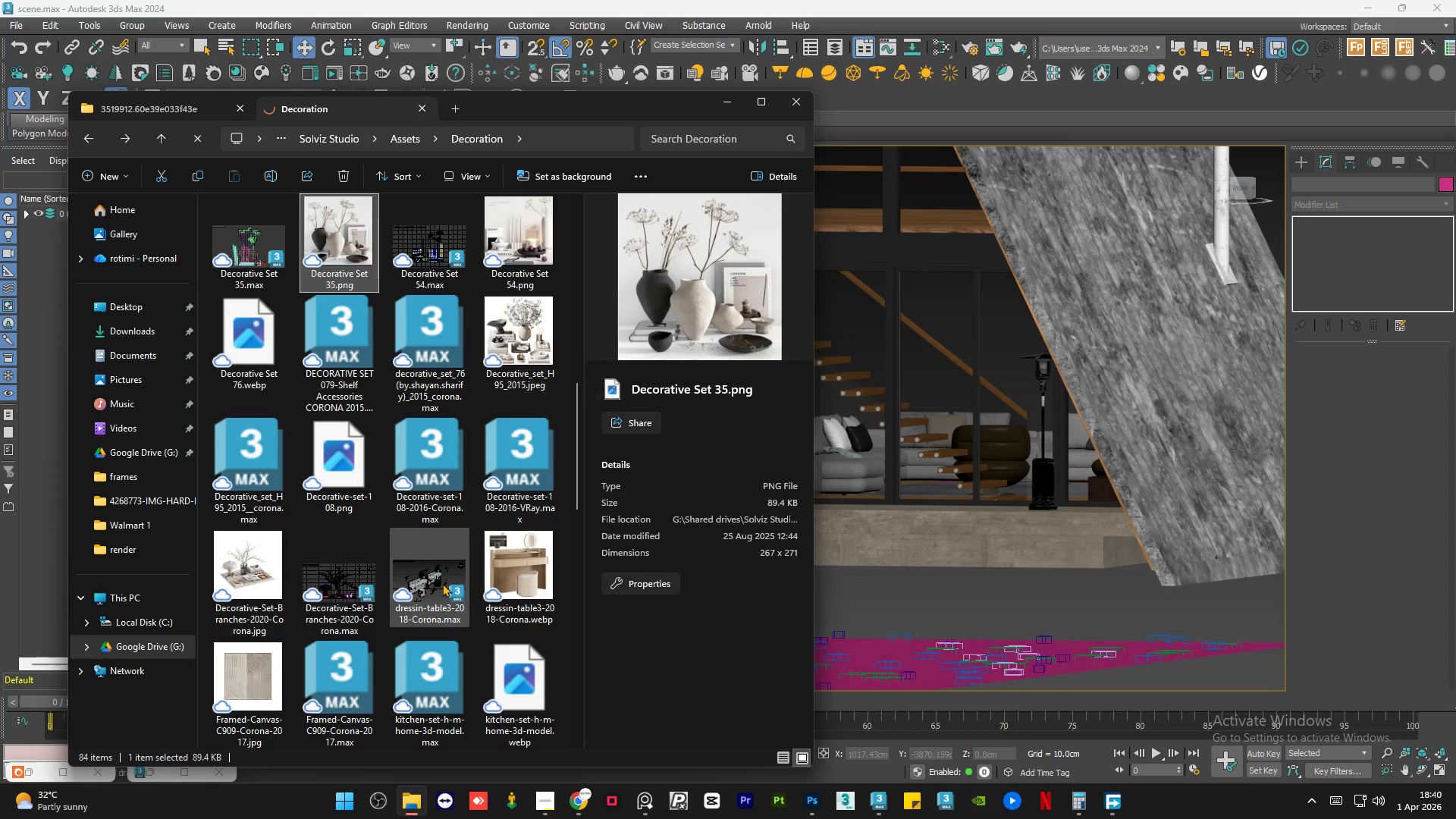 
left_click([442, 583])
 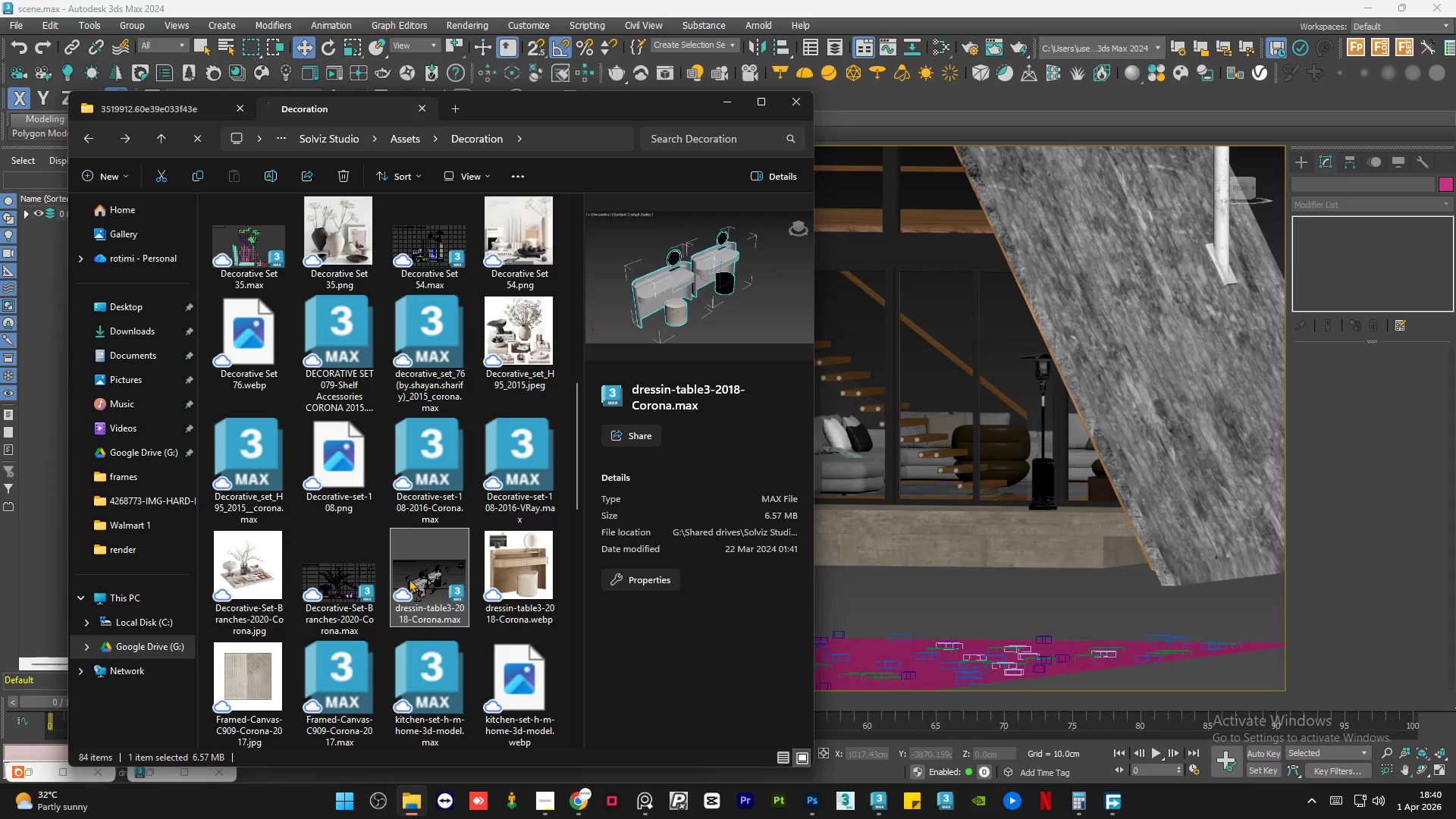 
left_click([350, 571])
 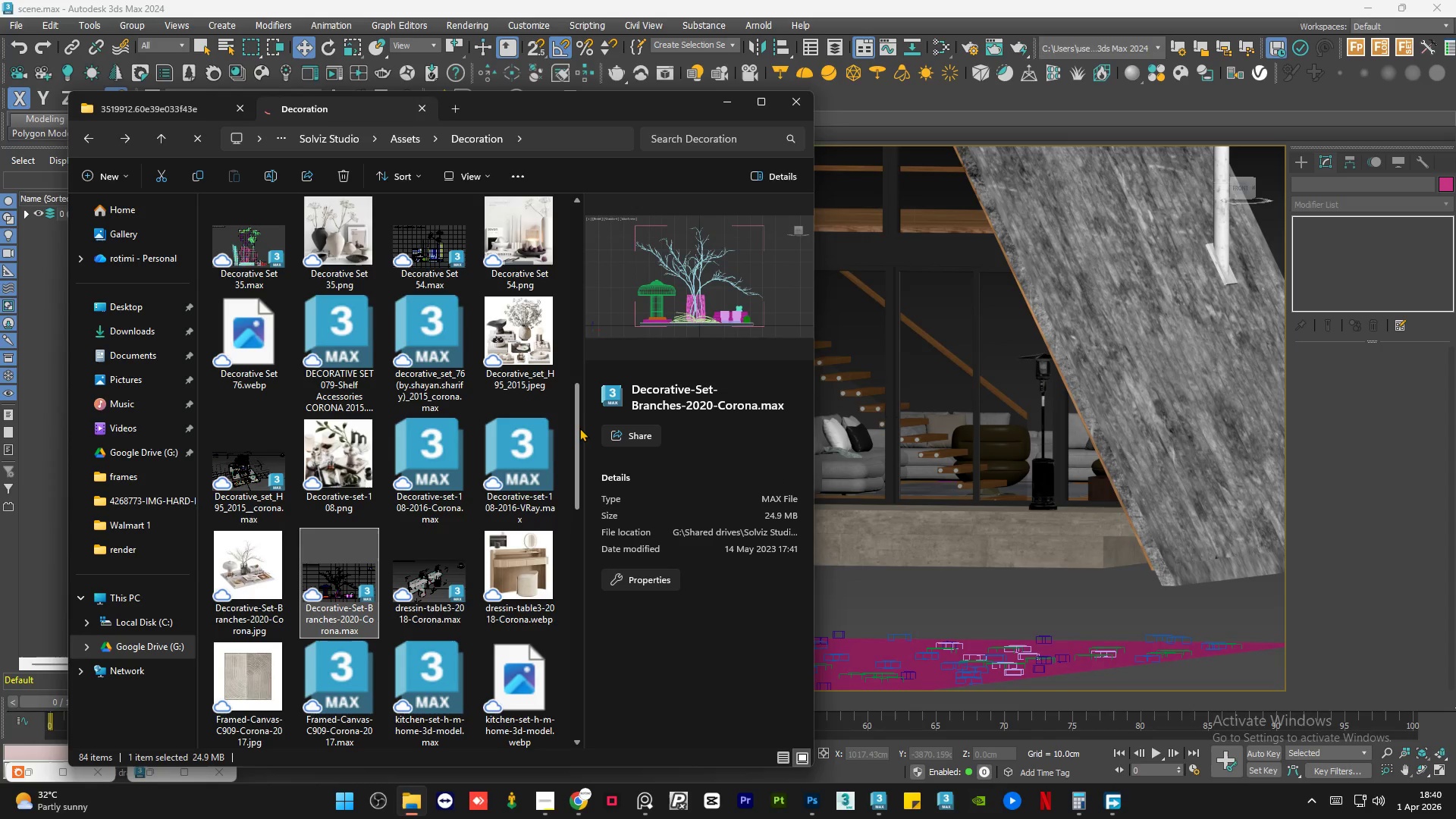 
left_click_drag(start_coordinate=[579, 430], to_coordinate=[585, 507])
 